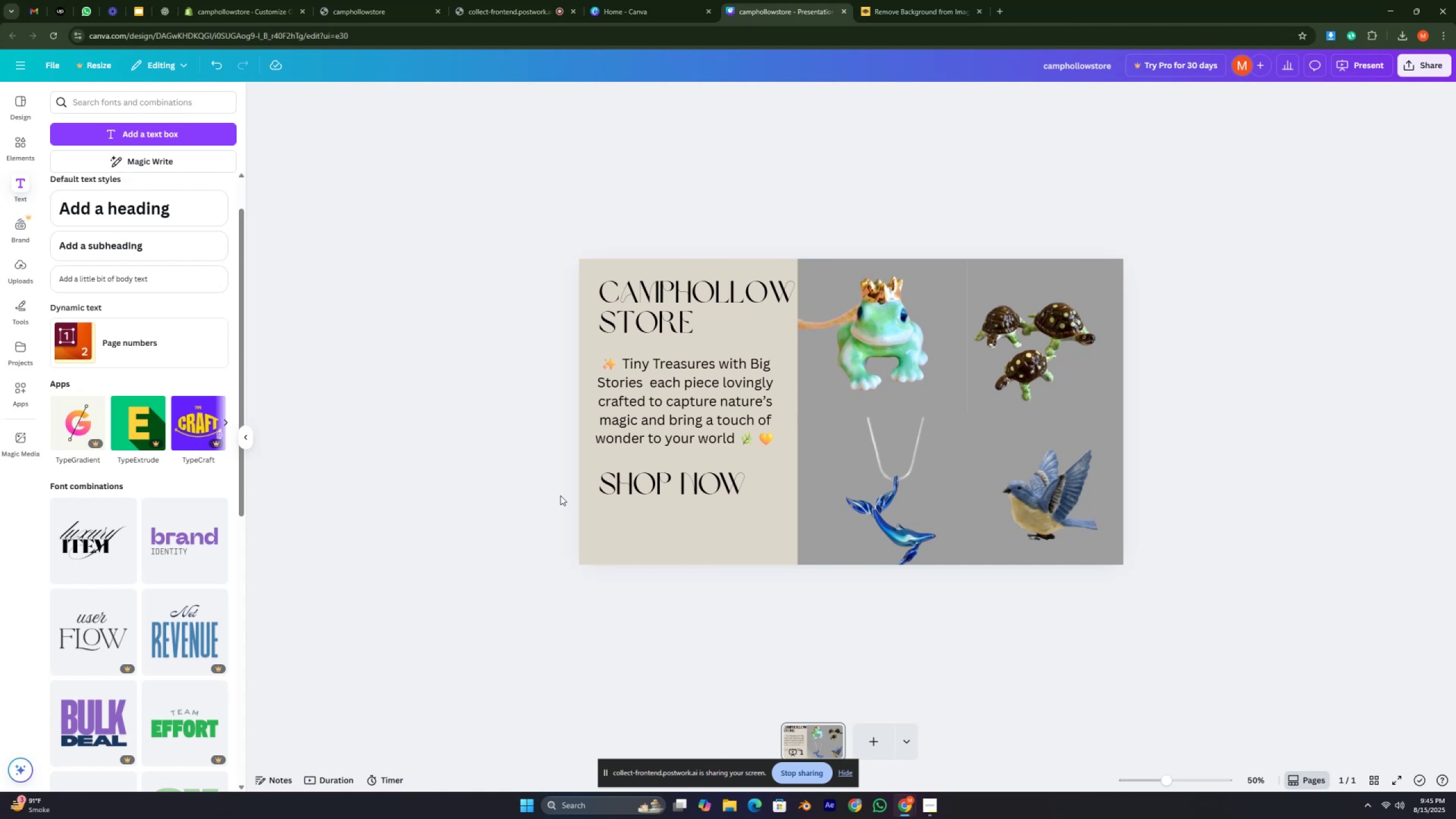 
key(Control+ControlRight)
 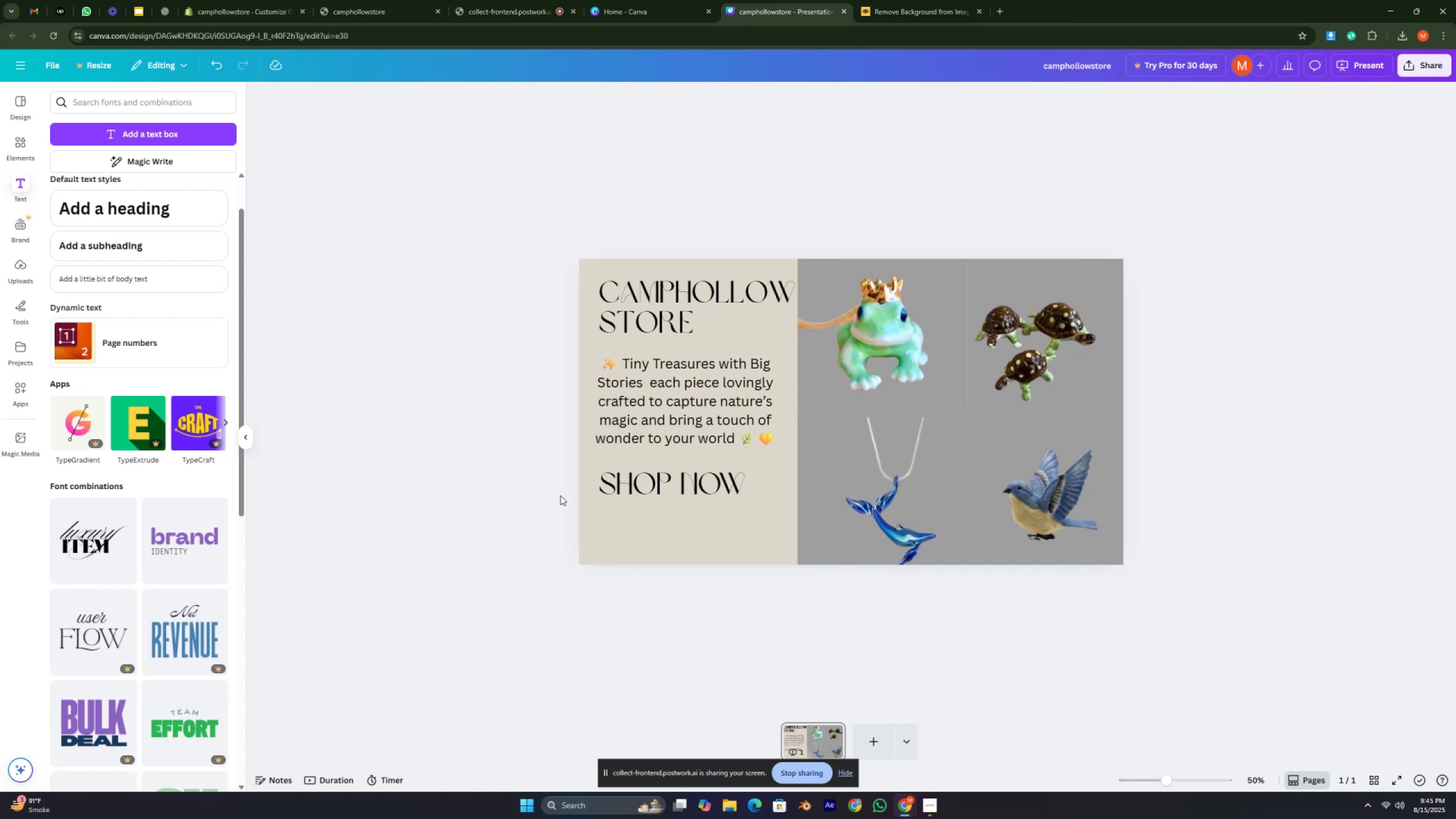 
key(Control+ControlRight)
 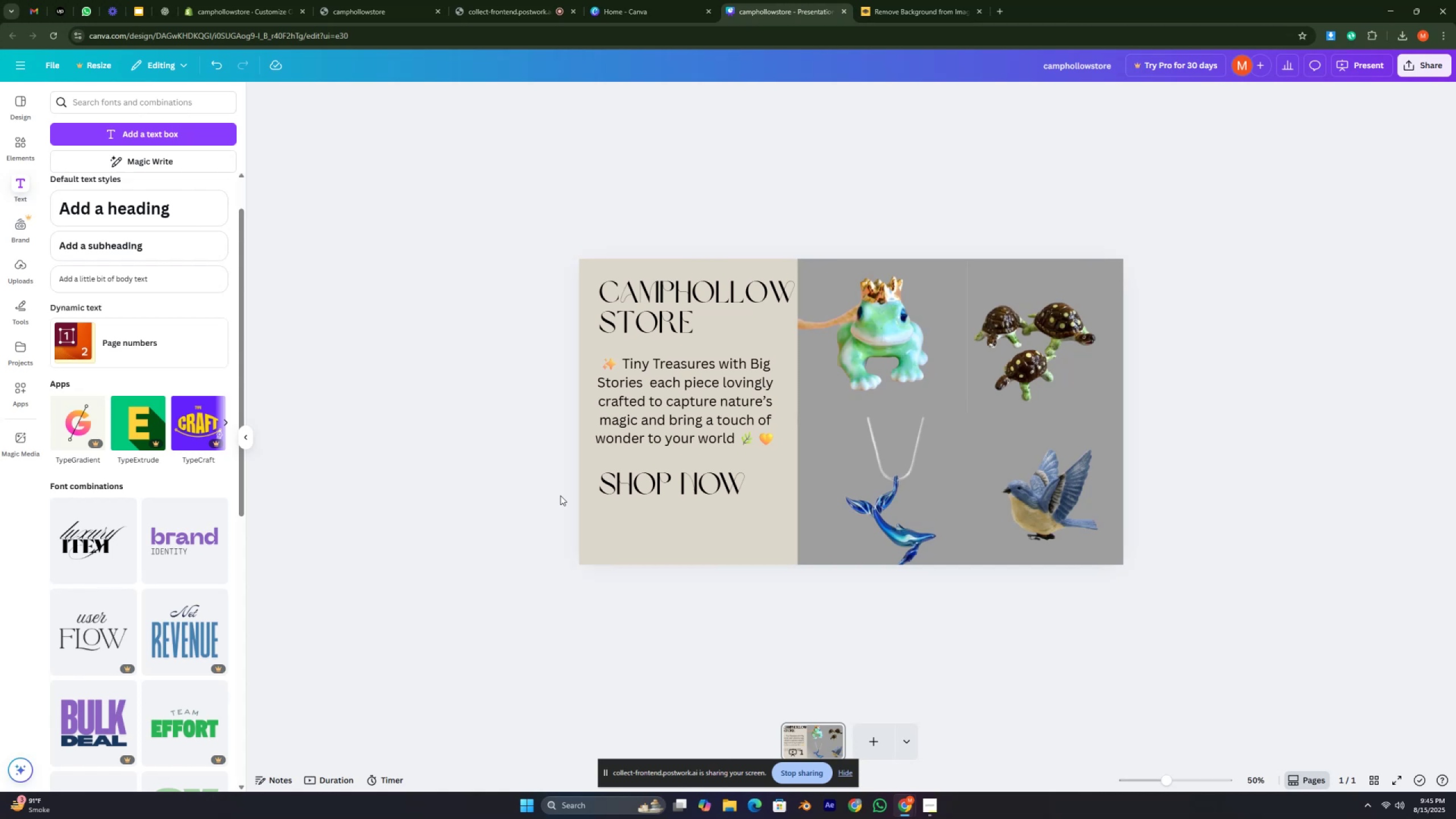 
key(Control+ControlRight)
 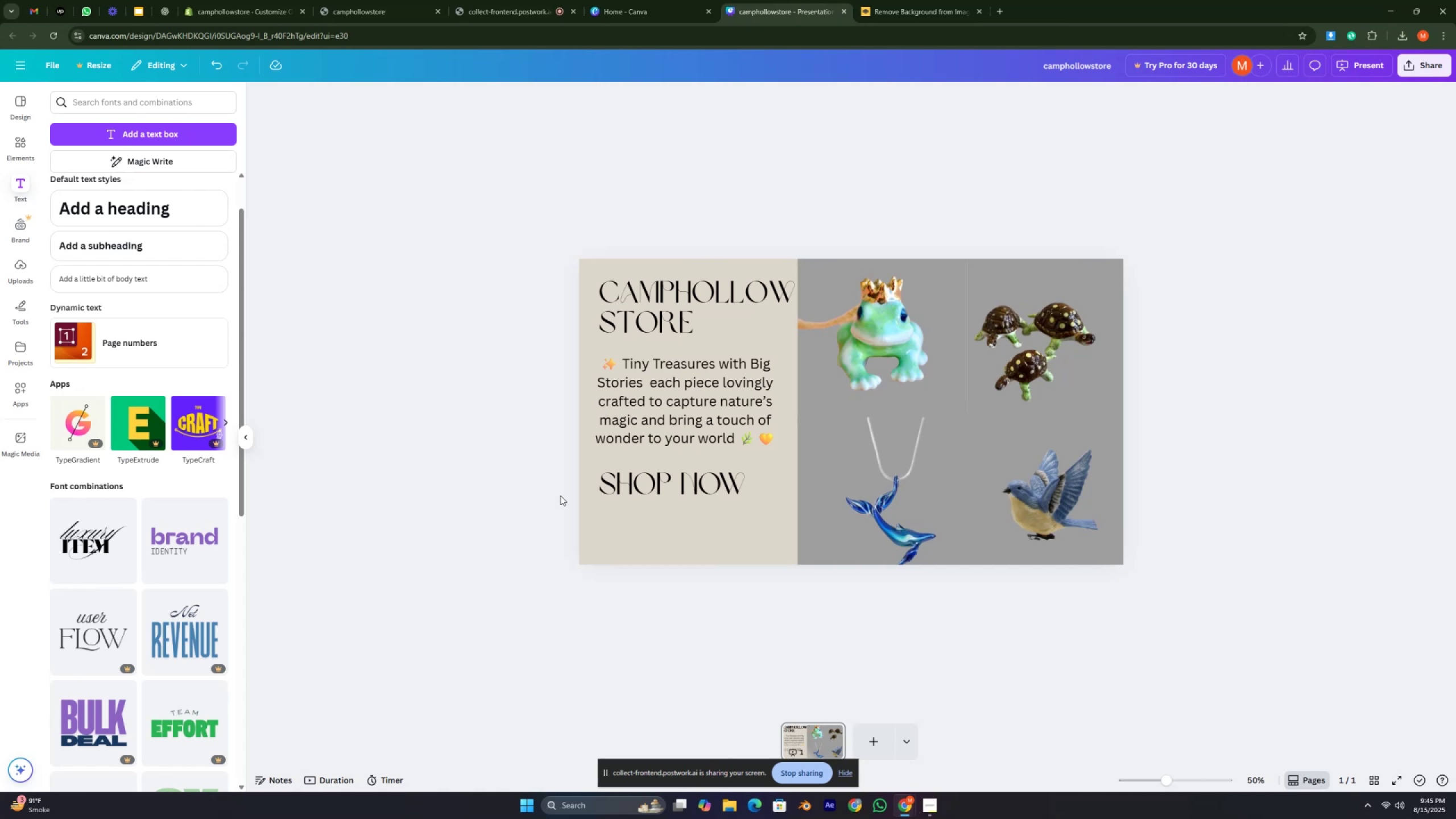 
key(Control+ControlRight)
 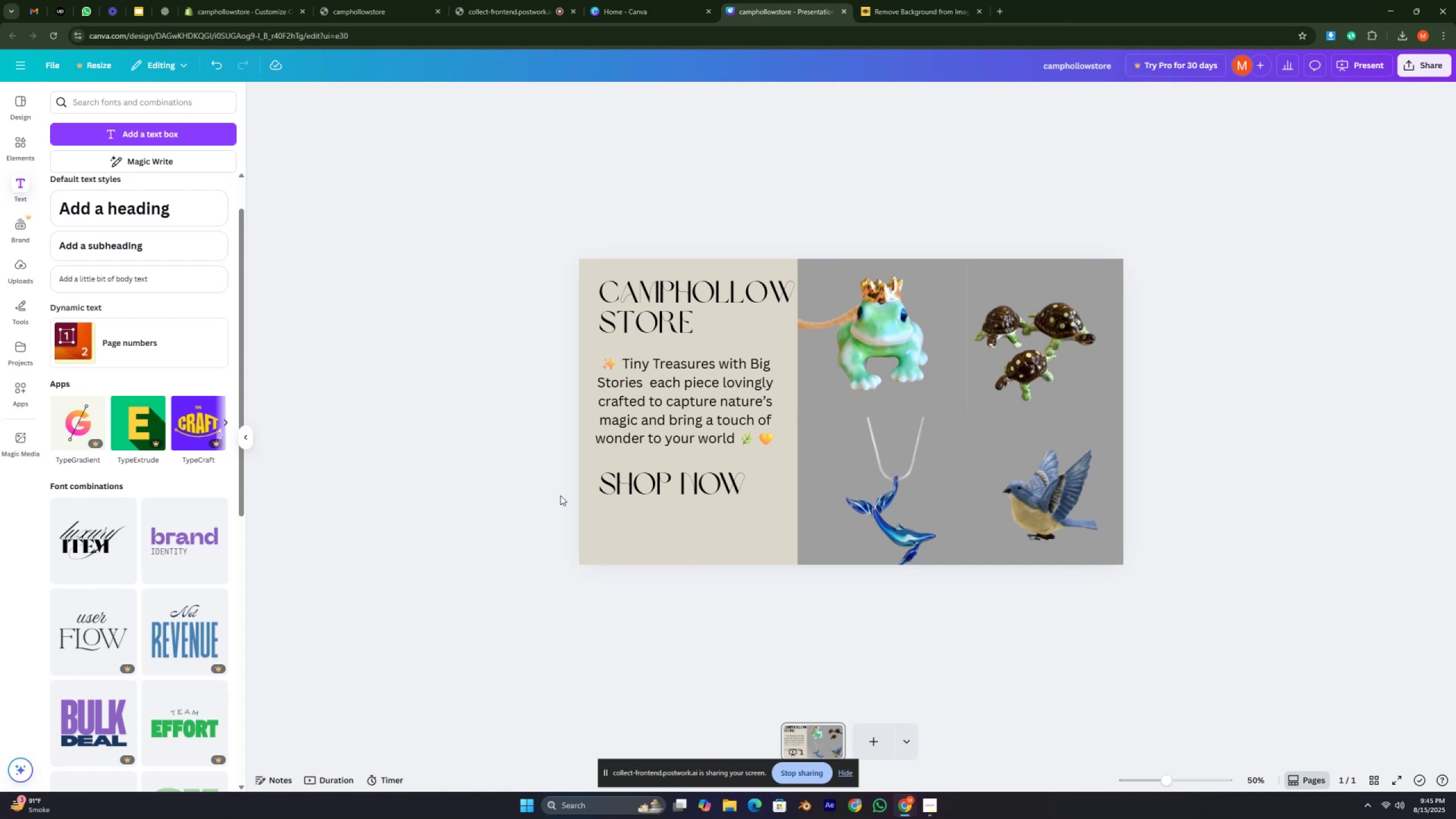 
key(Control+ControlRight)
 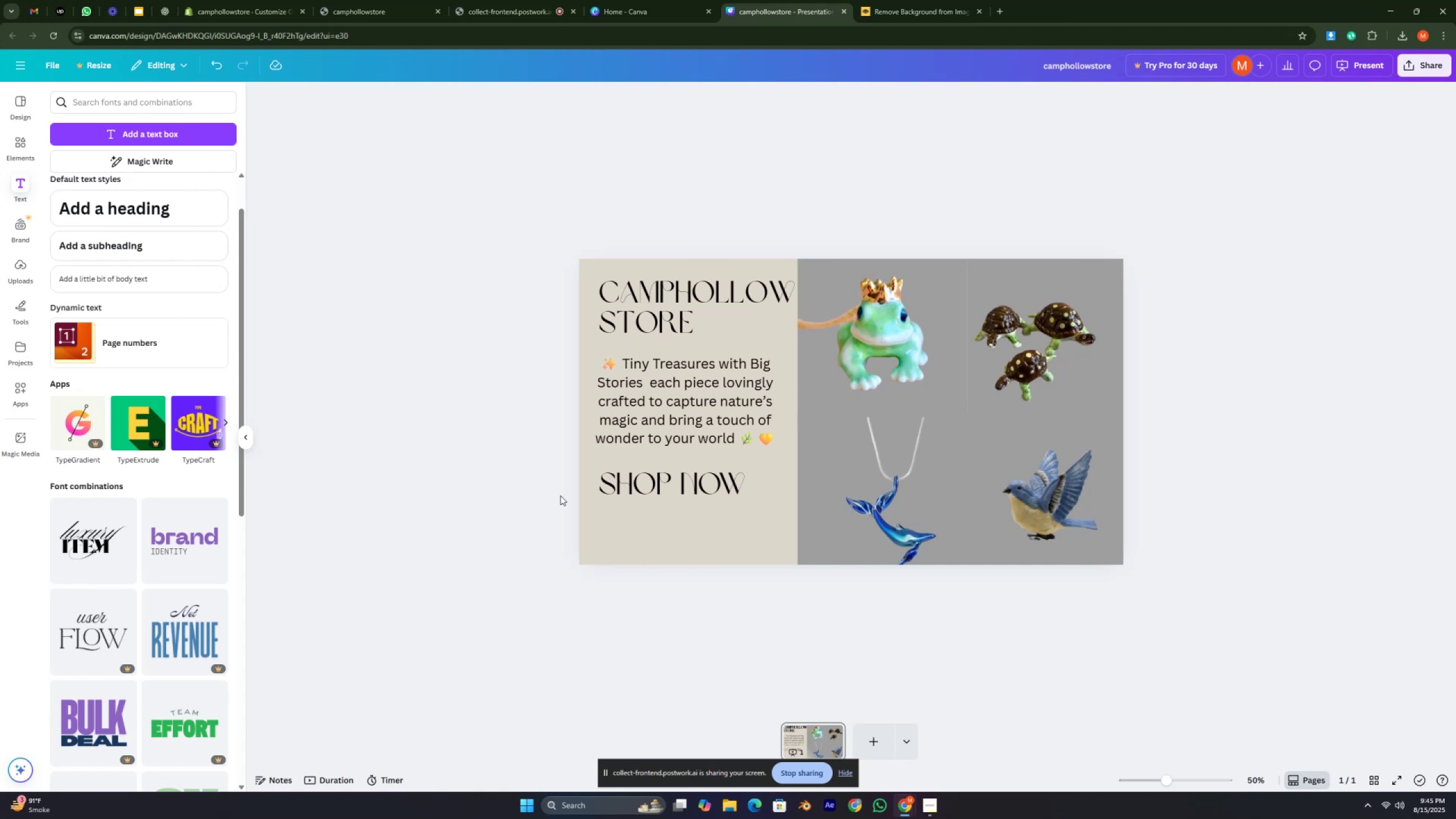 
key(Control+ControlRight)
 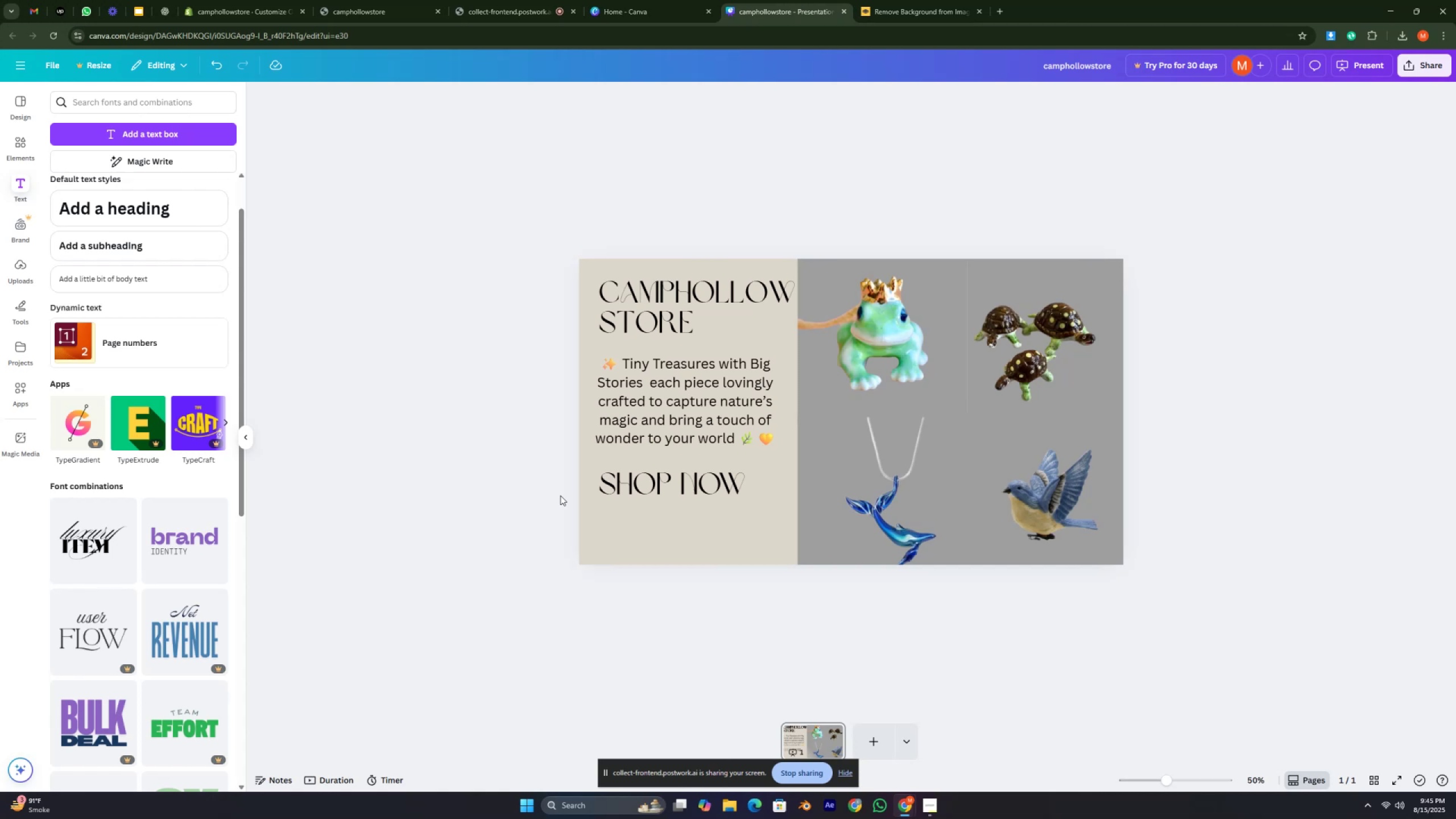 
key(Control+ControlRight)
 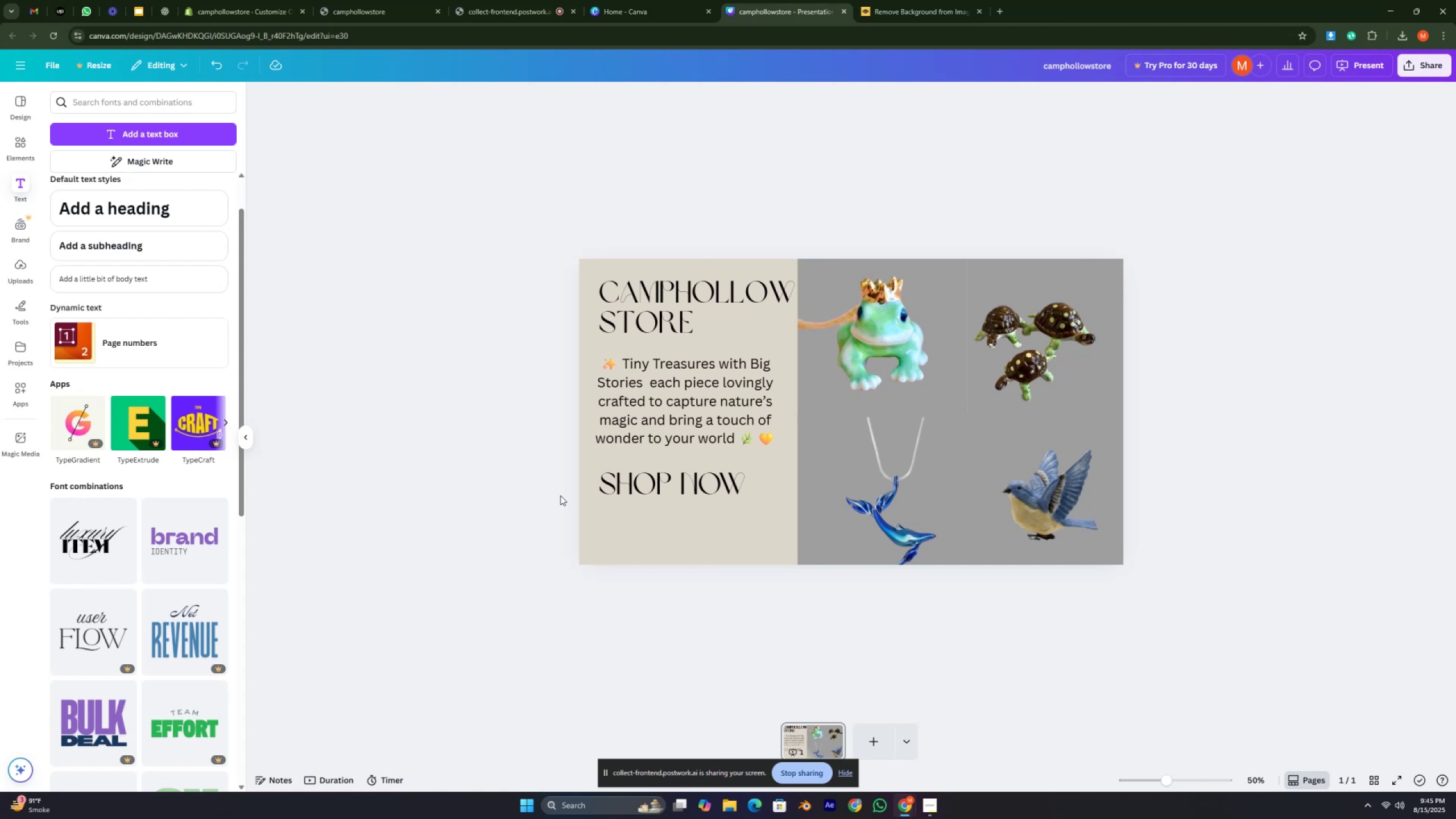 
key(Control+ControlRight)
 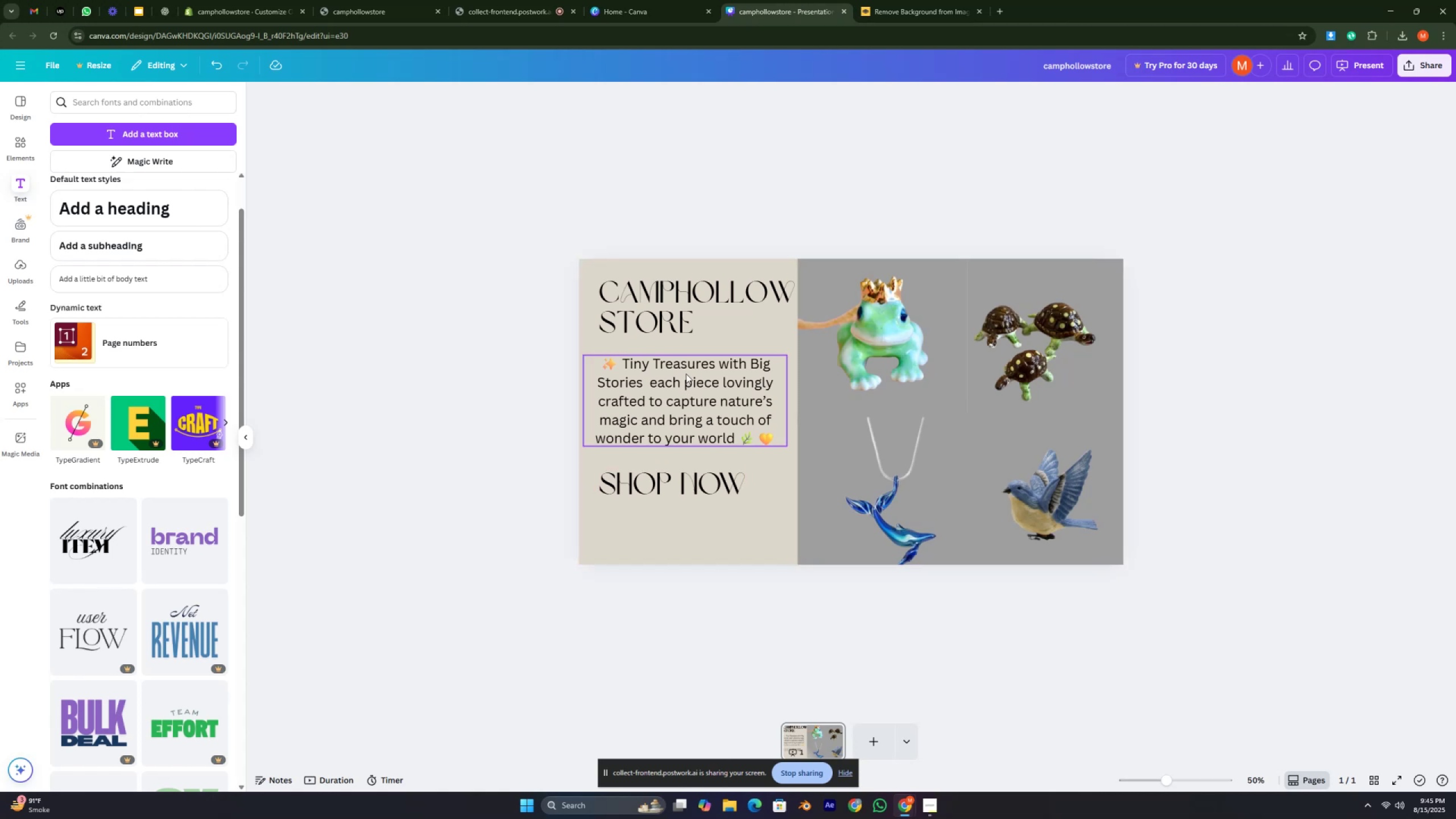 
left_click([675, 313])
 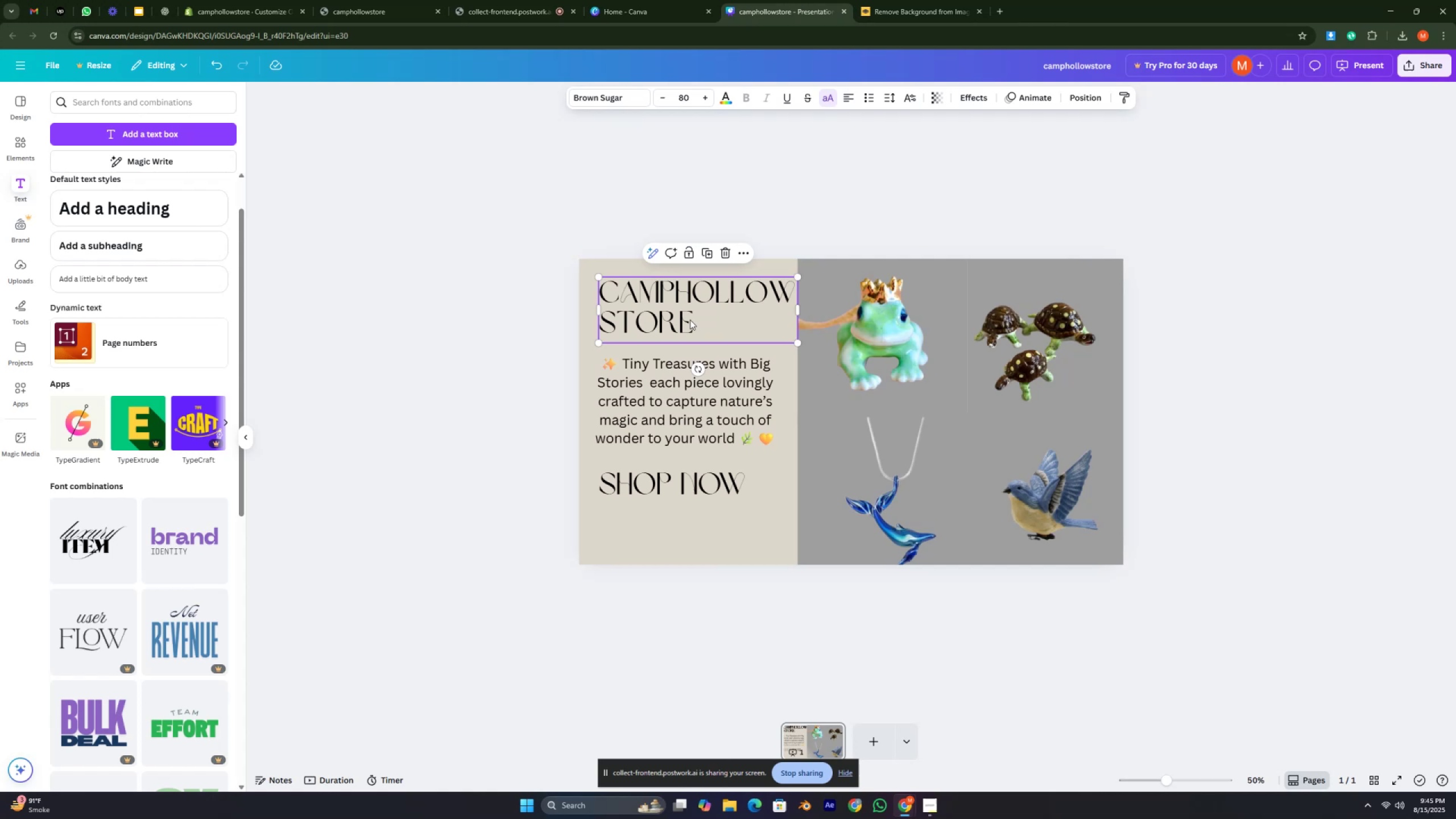 
left_click_drag(start_coordinate=[682, 312], to_coordinate=[676, 311])
 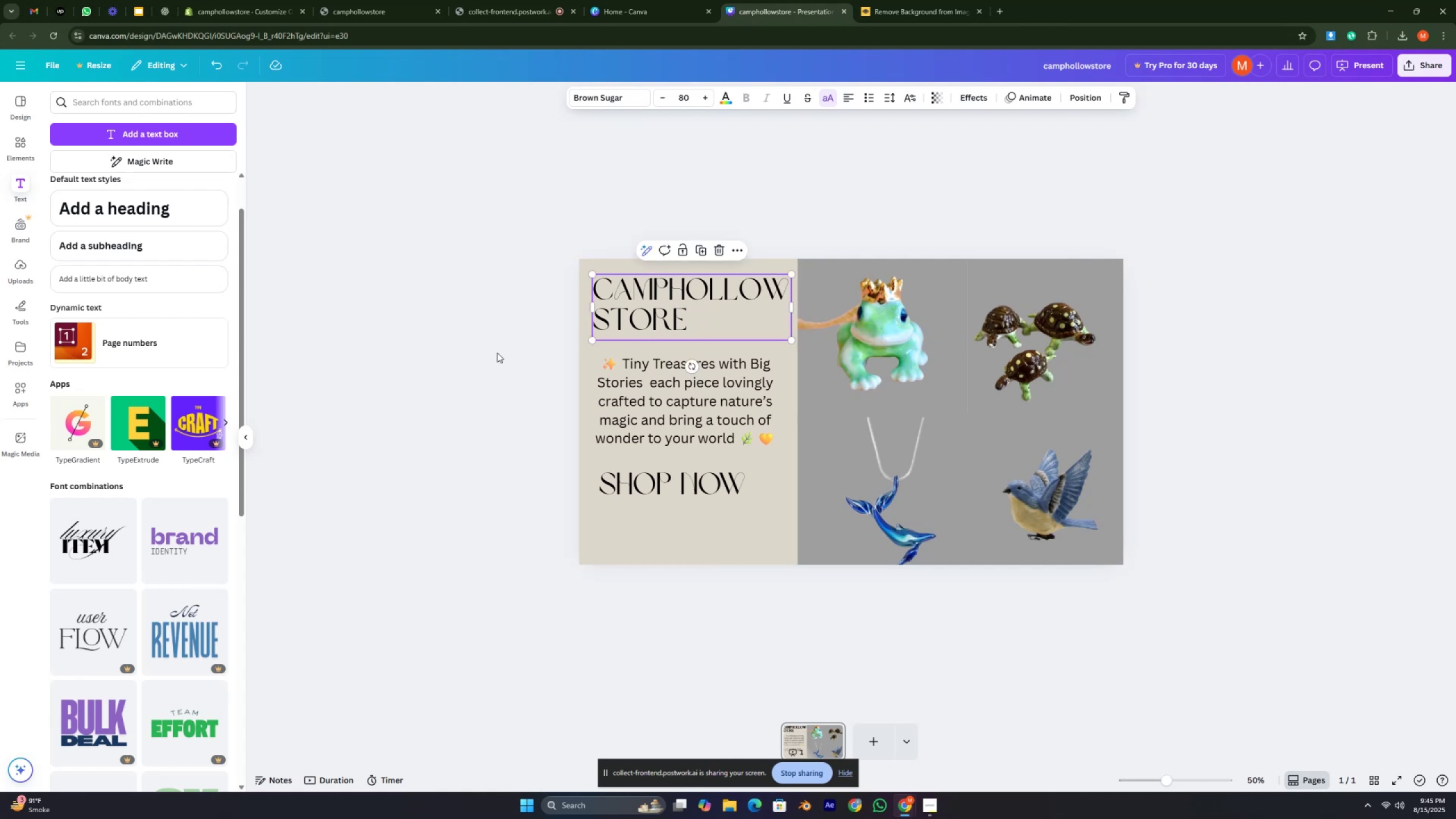 
left_click([497, 353])
 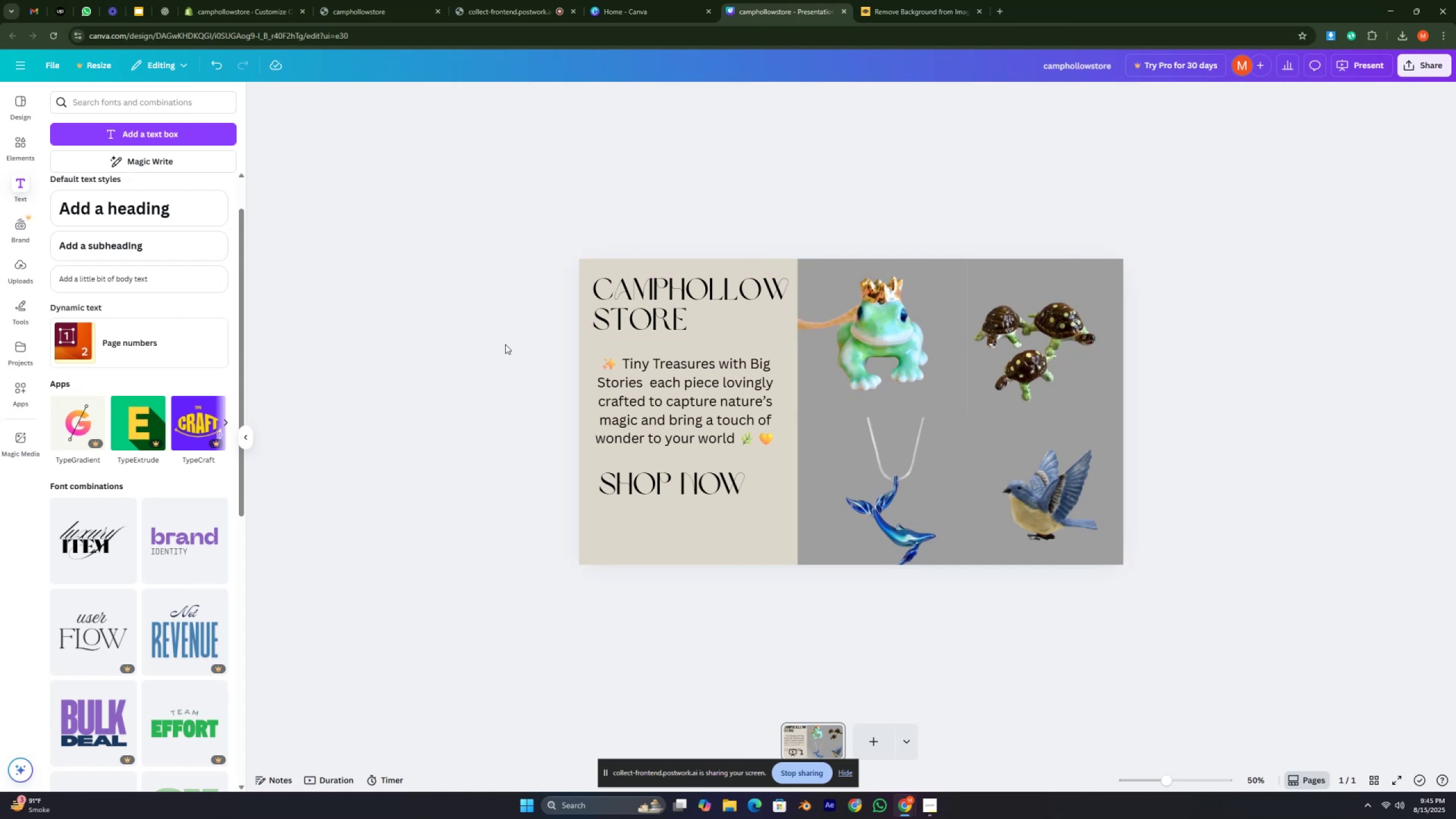 
key(Control+ControlLeft)
 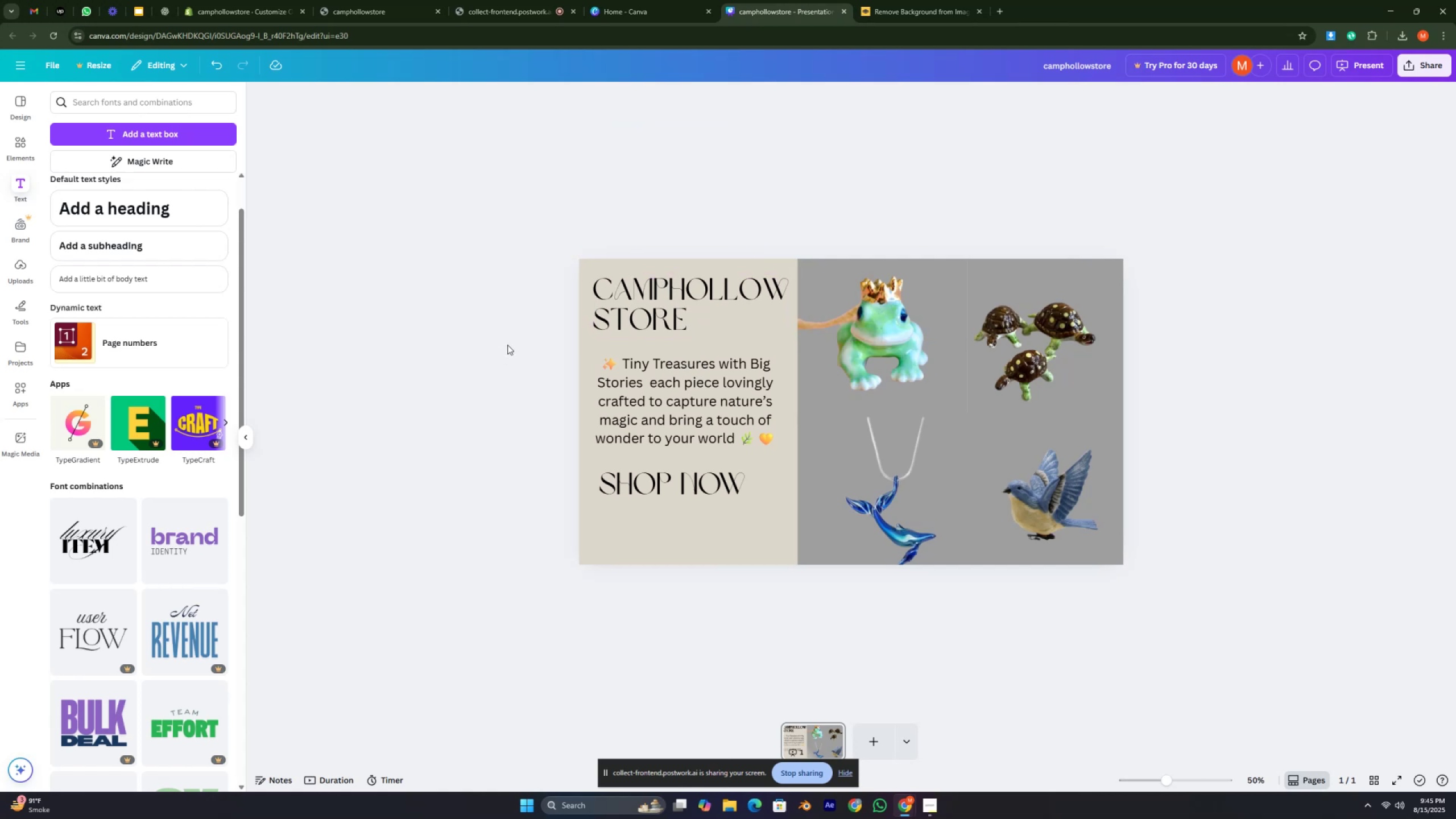 
key(Control+ControlLeft)
 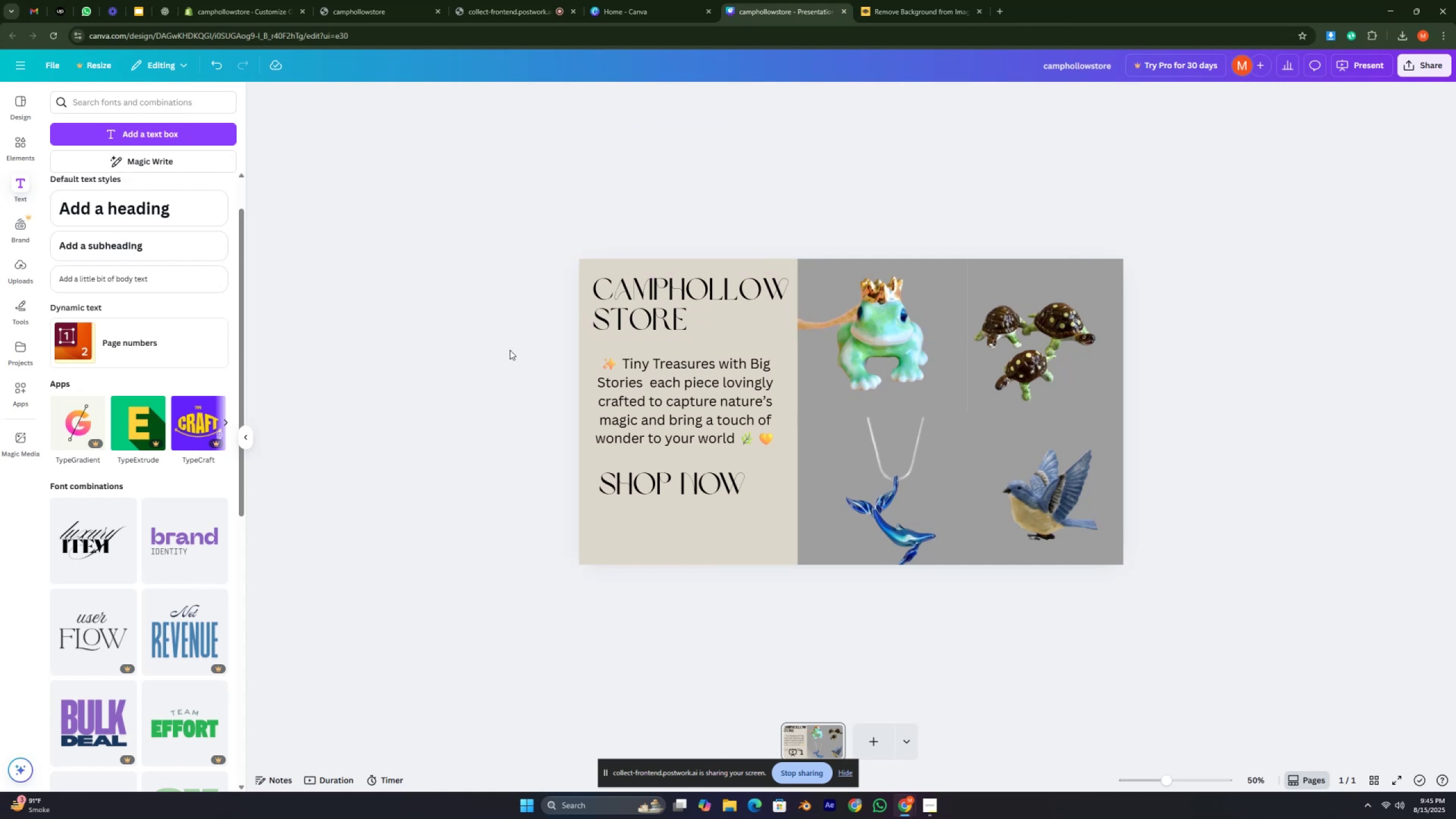 
key(Control+ControlLeft)
 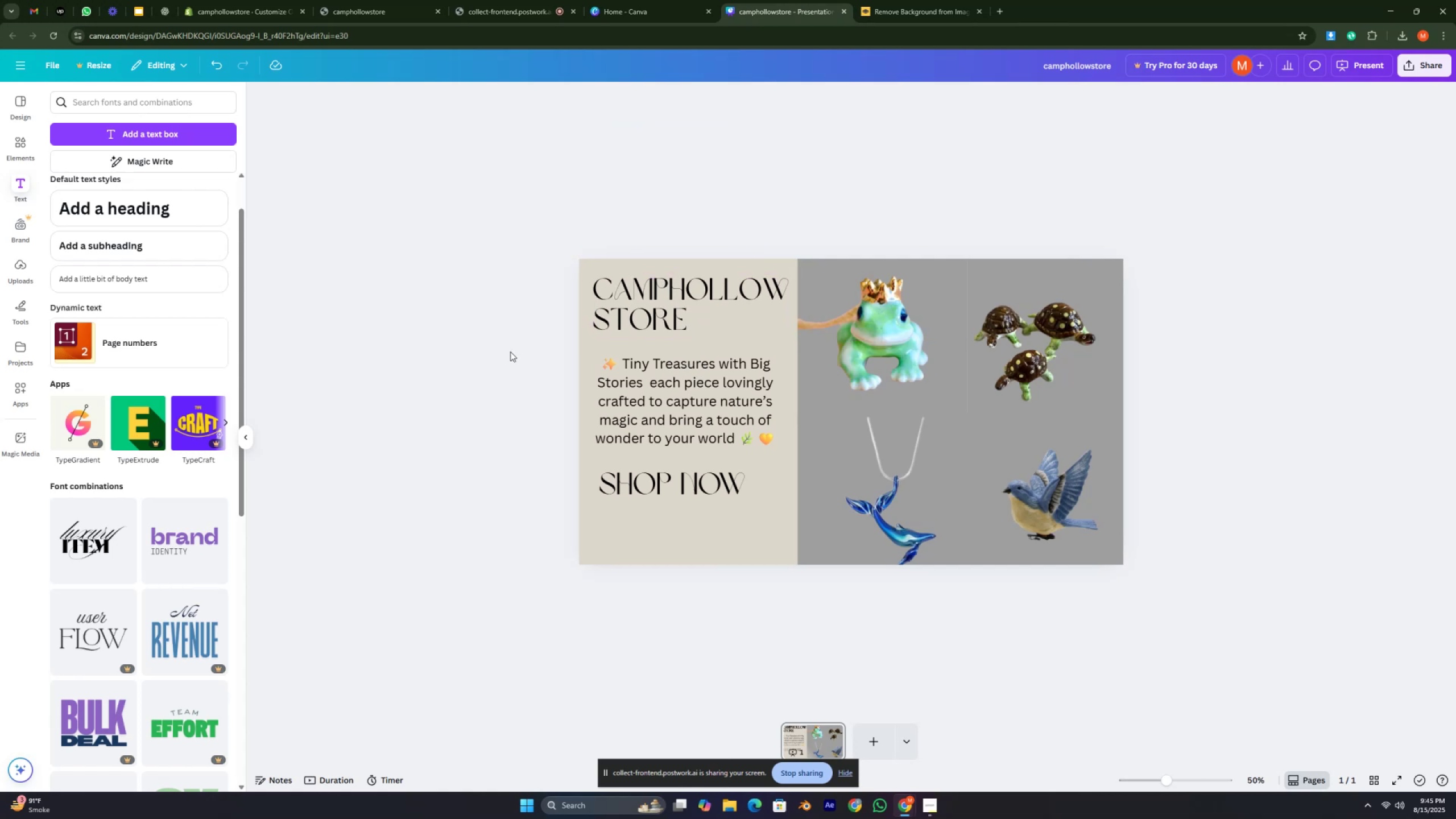 
key(Control+ControlLeft)
 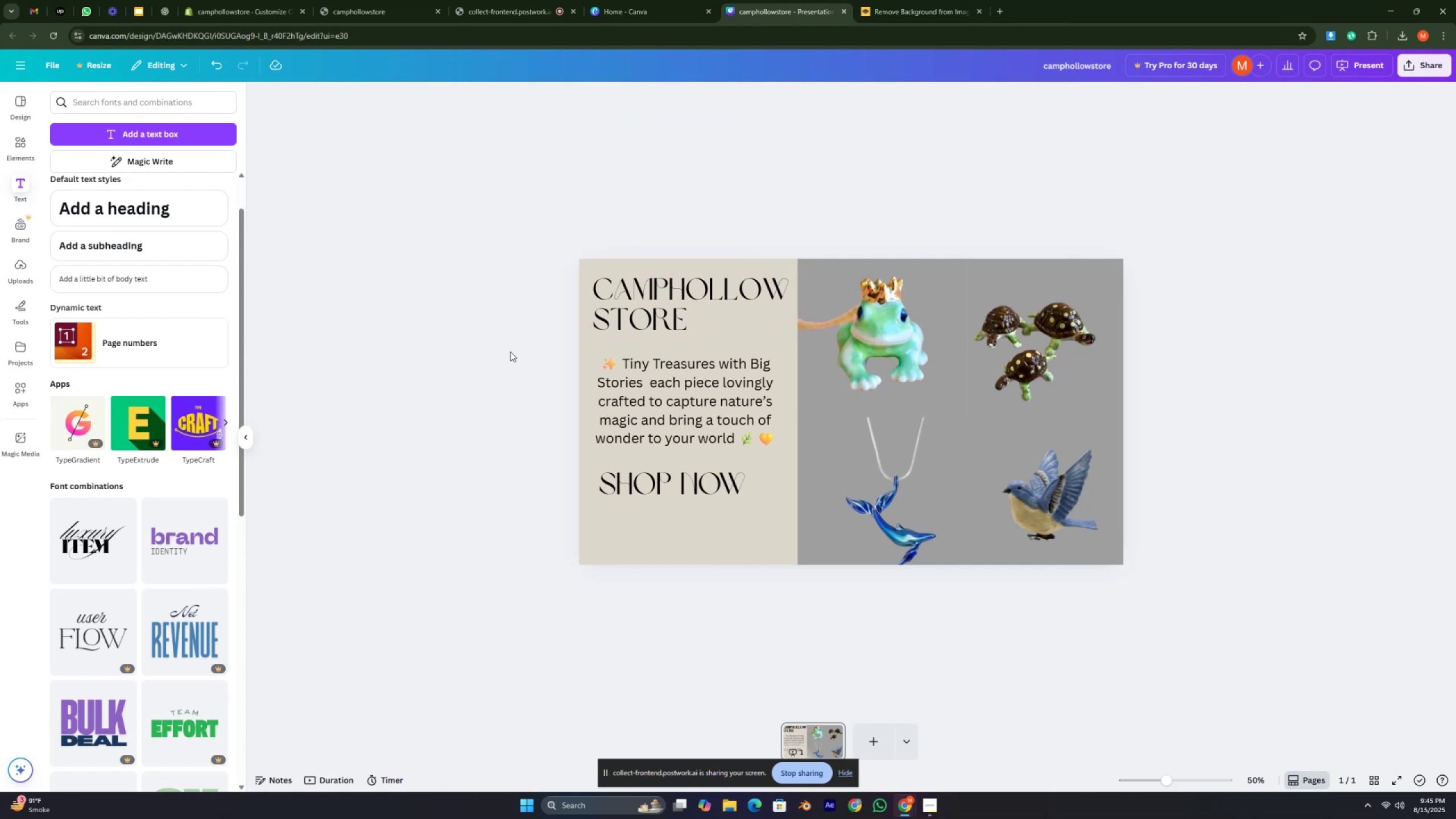 
key(Control+ControlLeft)
 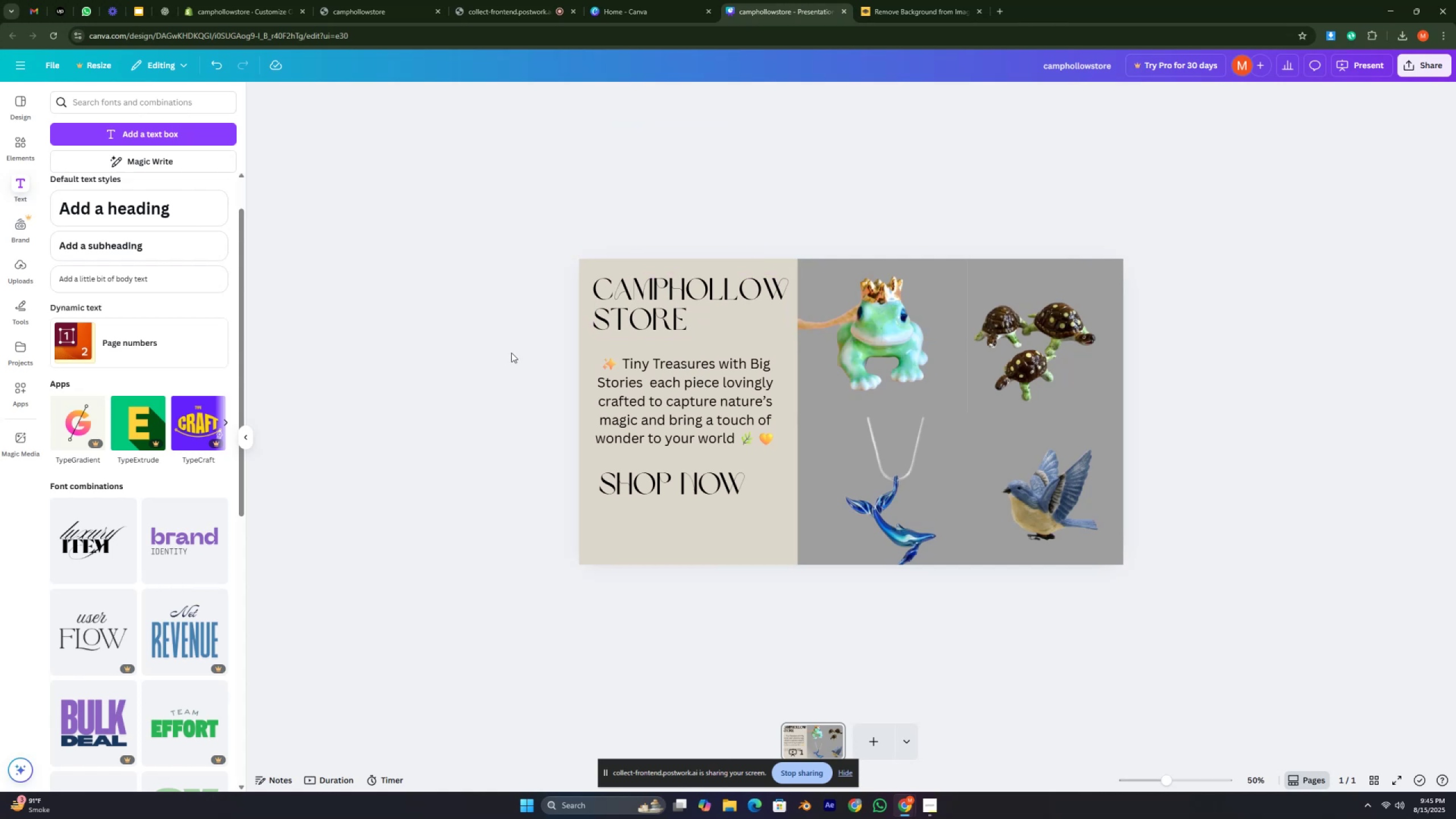 
key(Control+ControlLeft)
 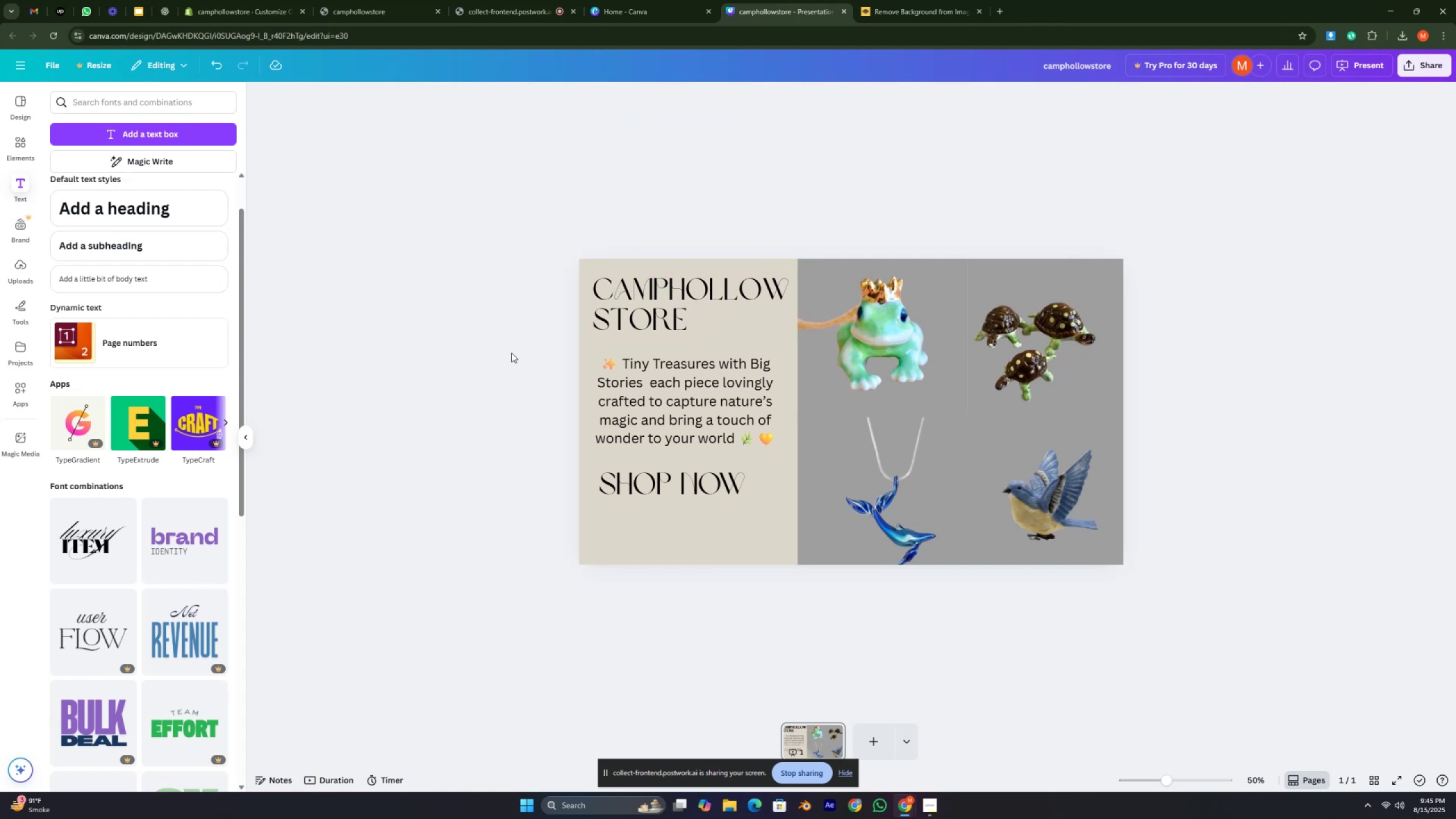 
key(Control+ControlLeft)
 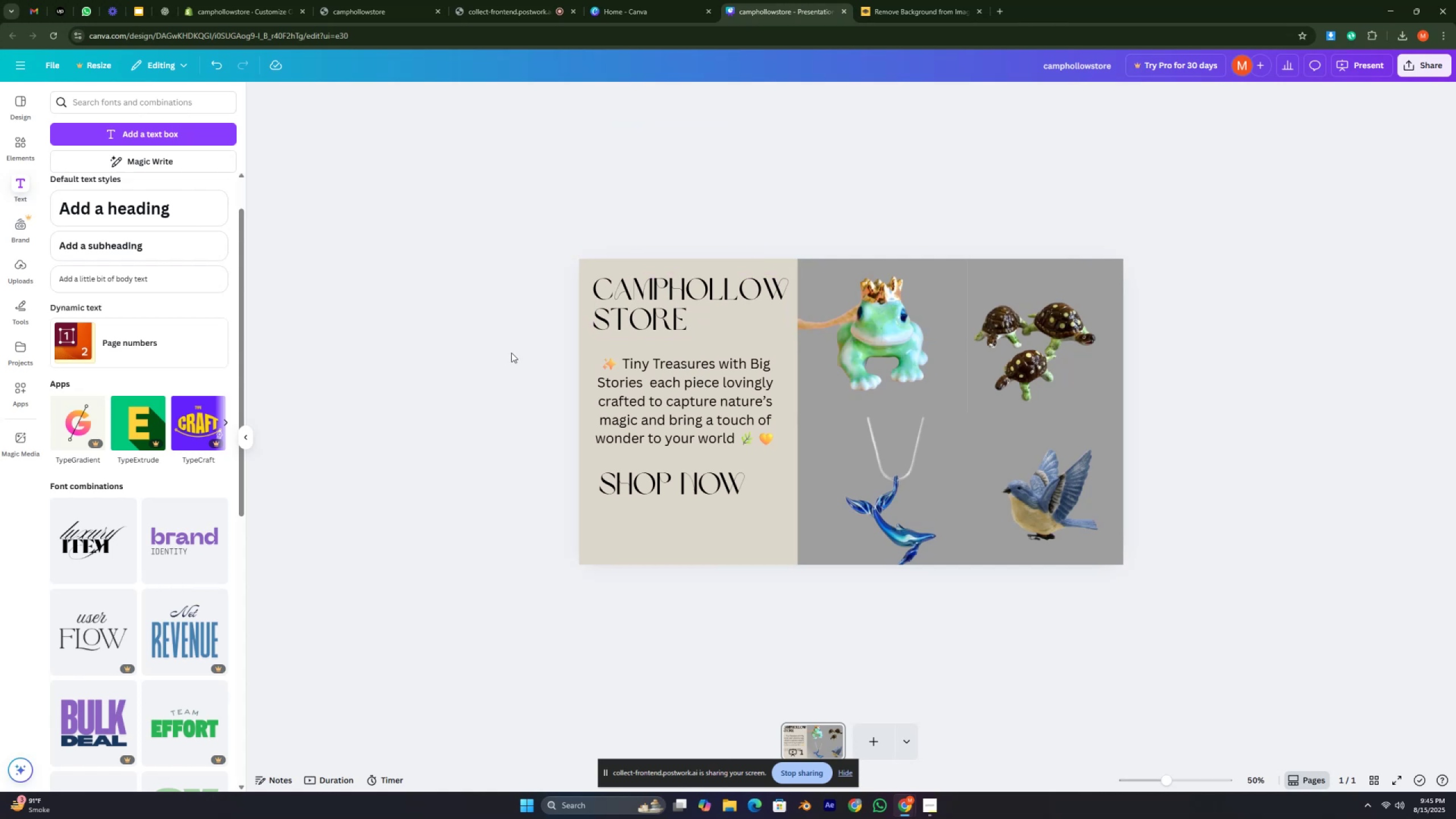 
key(Control+ControlLeft)
 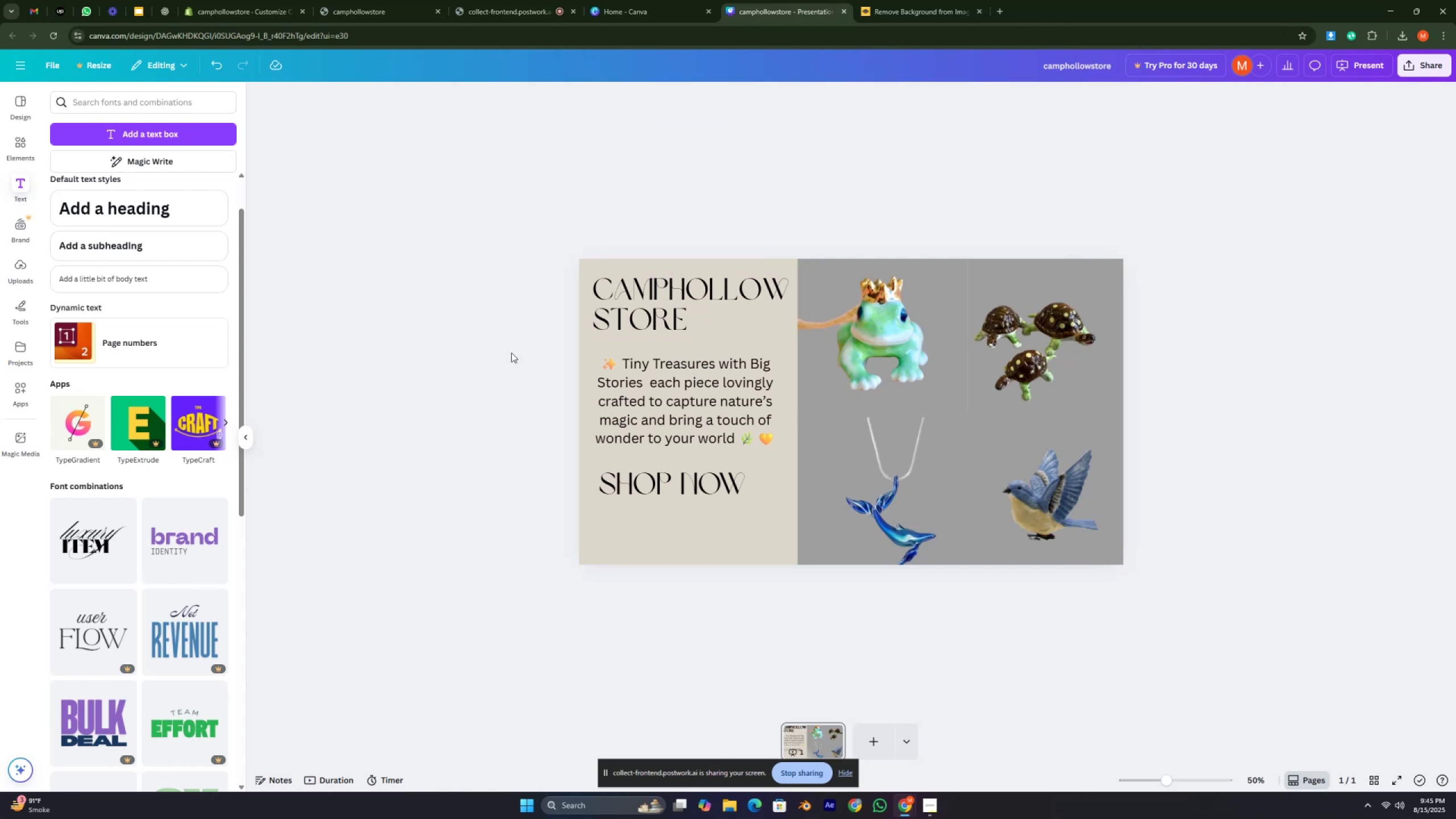 
key(Control+ControlLeft)
 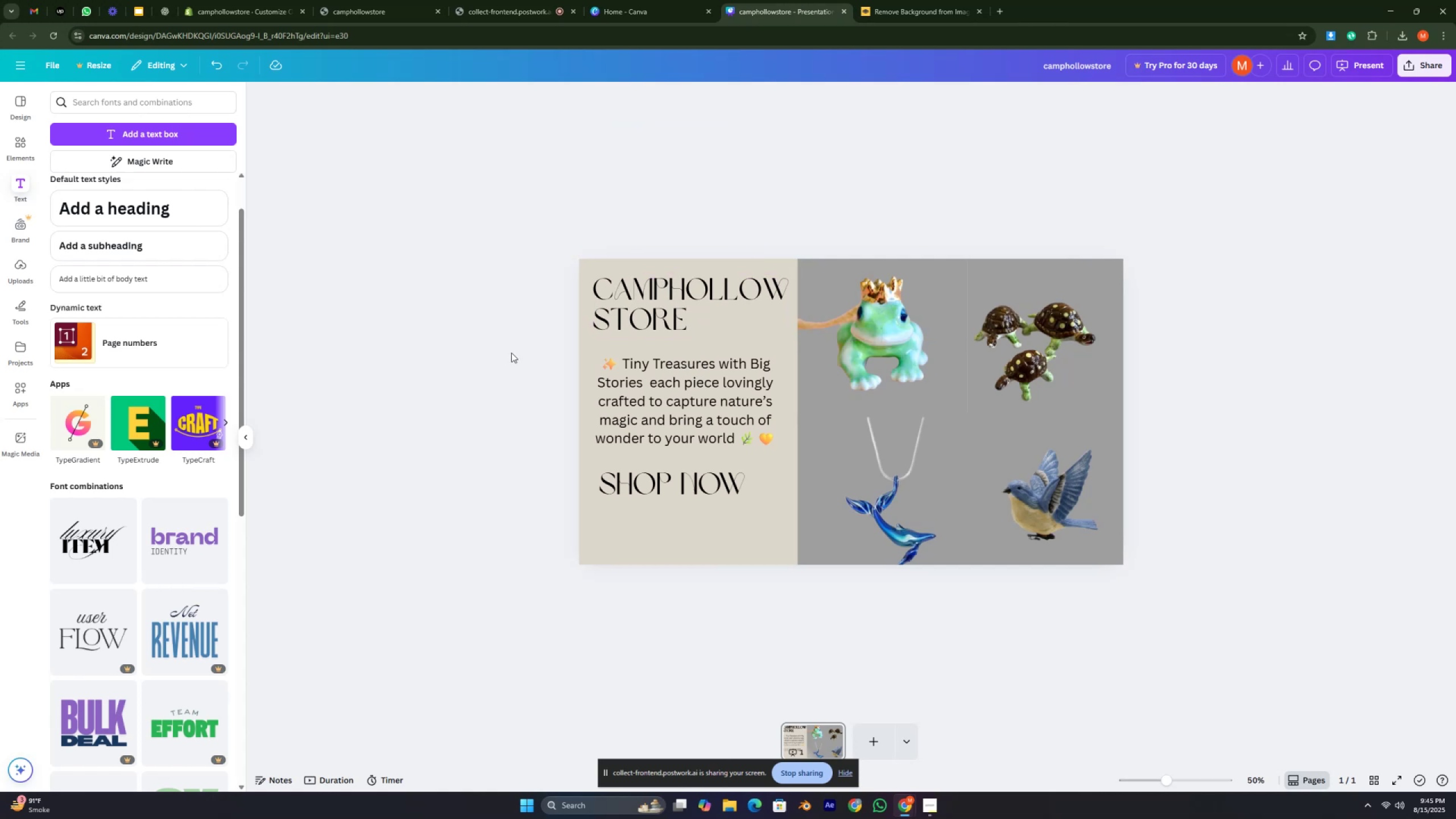 
key(Control+ControlLeft)
 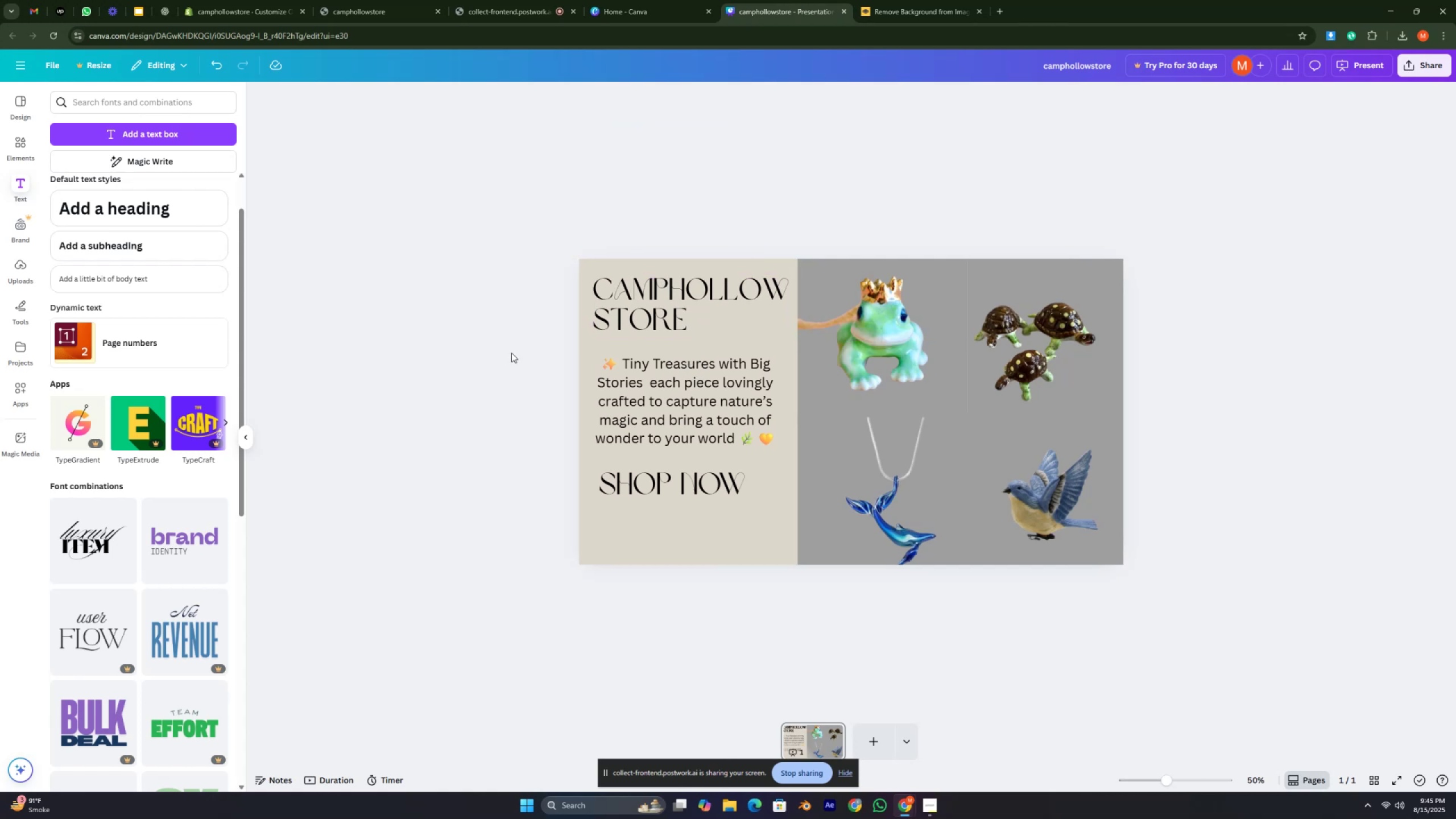 
key(Control+ControlLeft)
 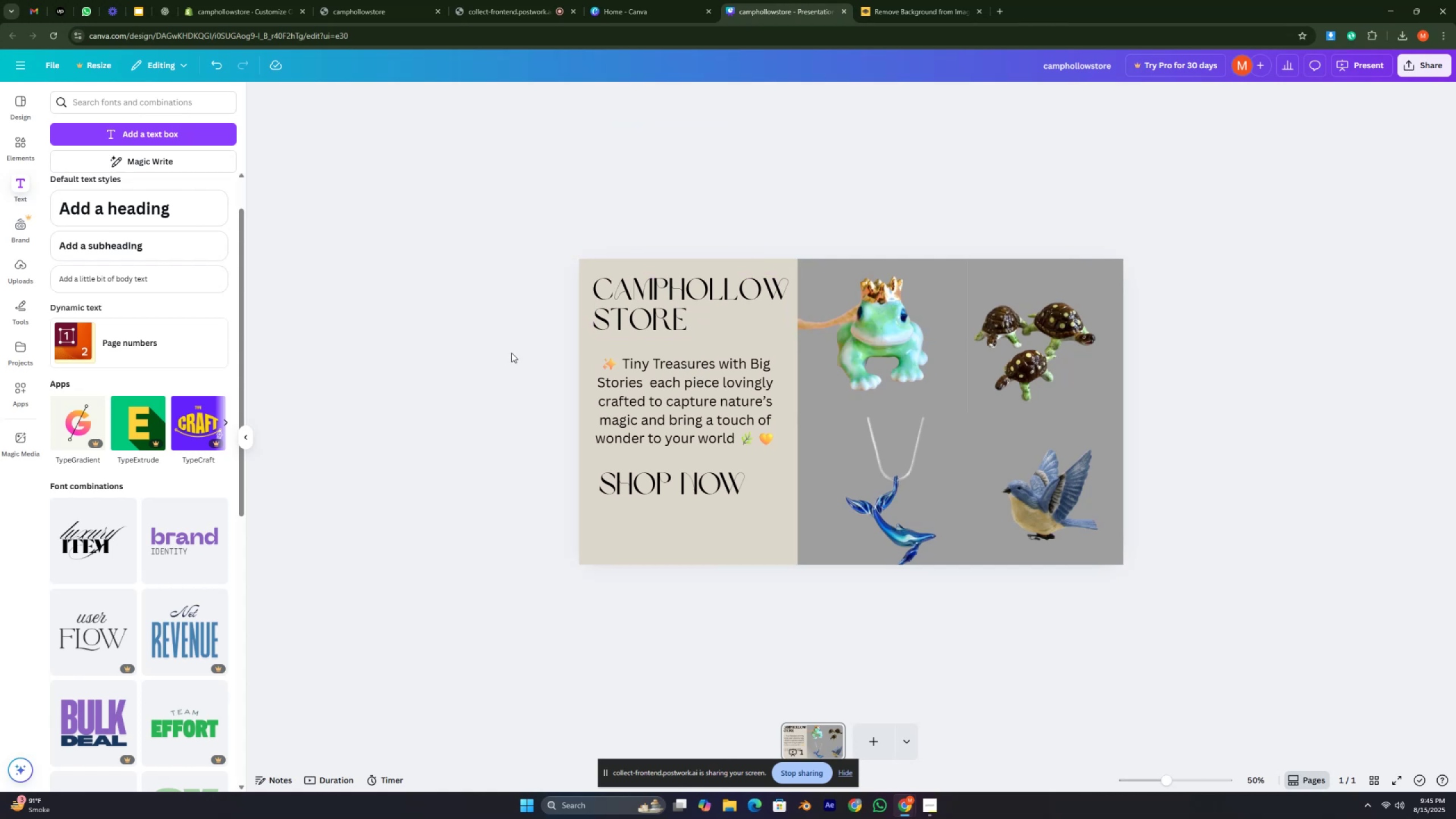 
key(Control+ControlLeft)
 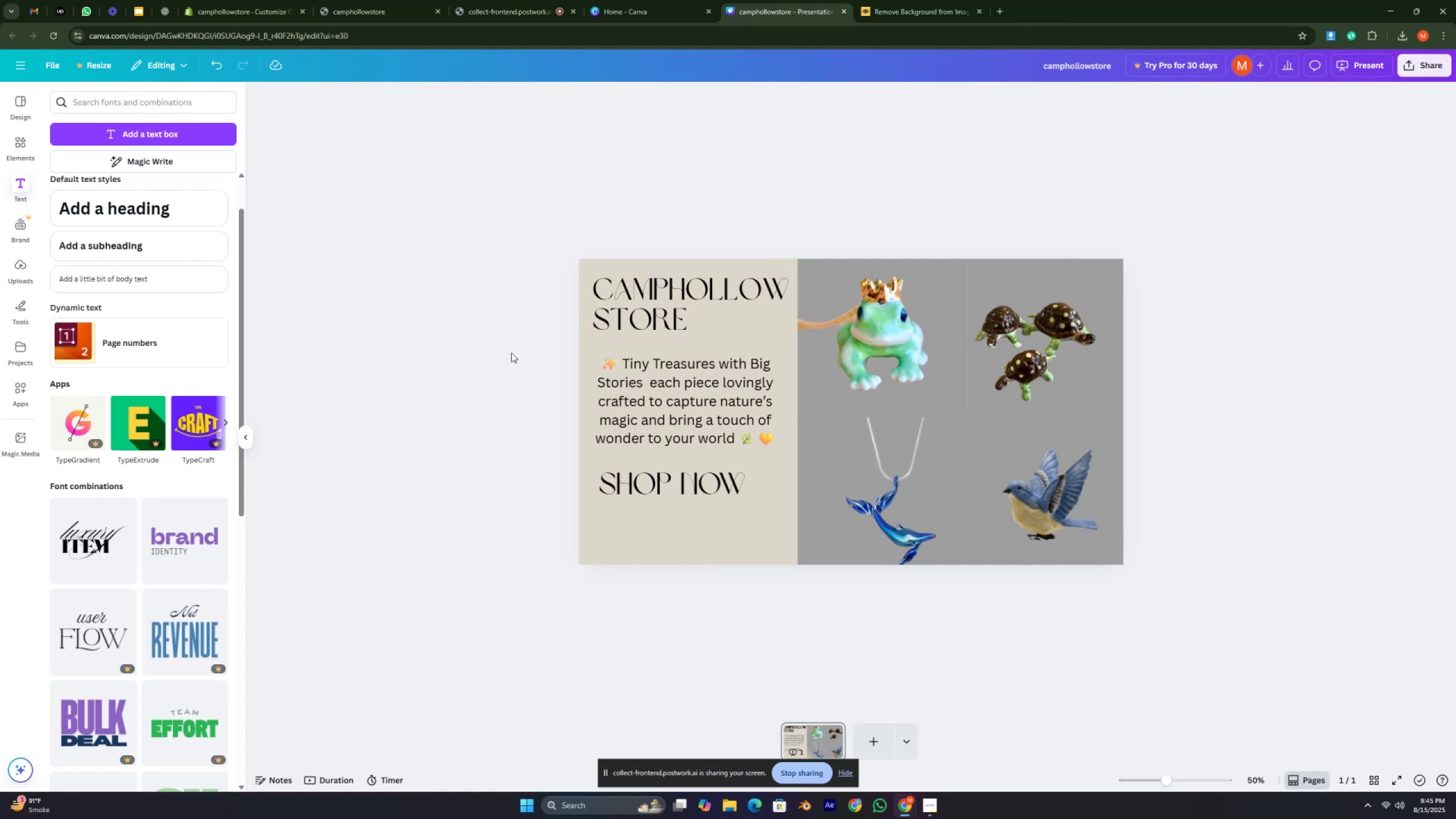 
key(Control+ControlLeft)
 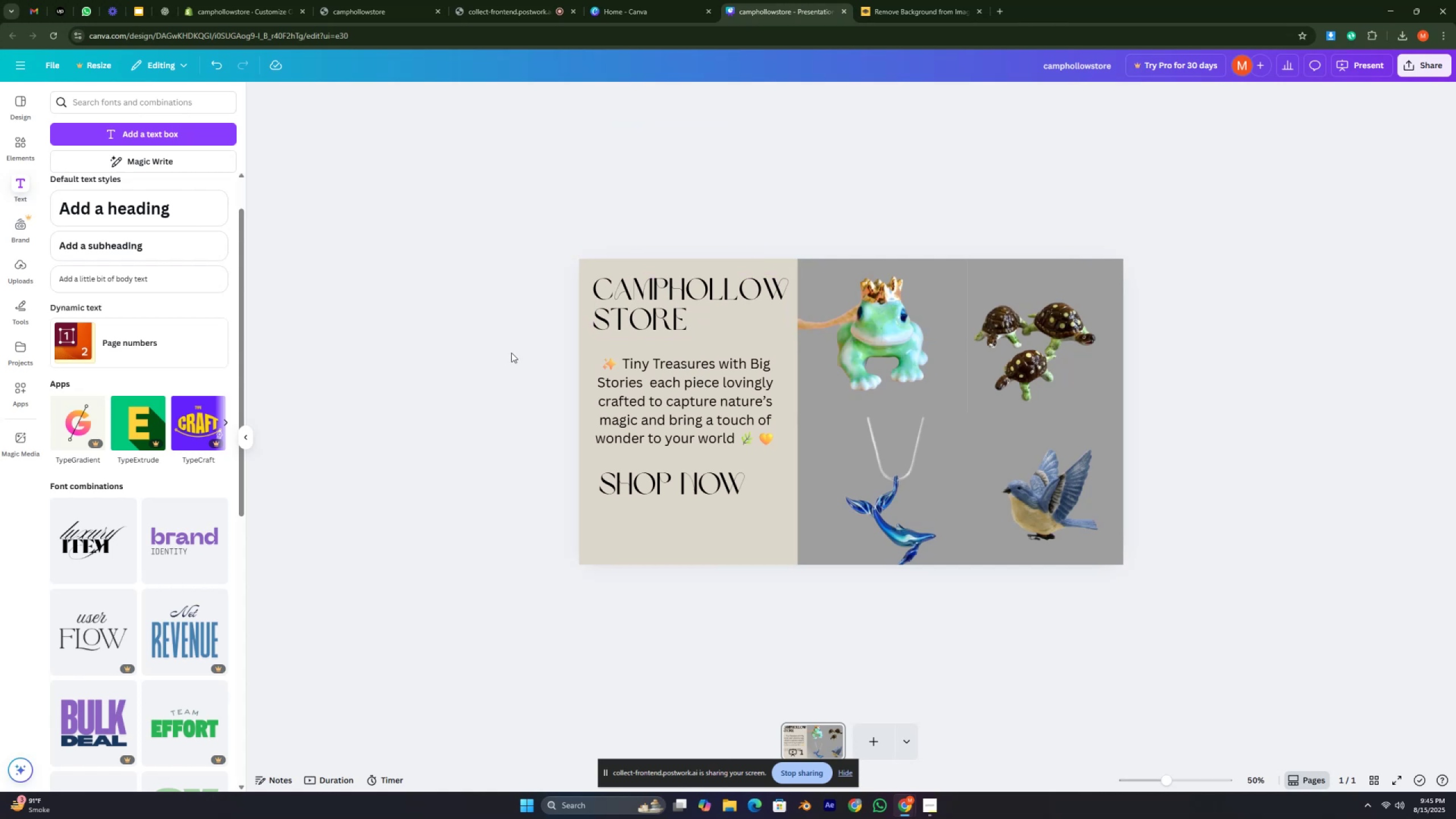 
key(Control+ControlLeft)
 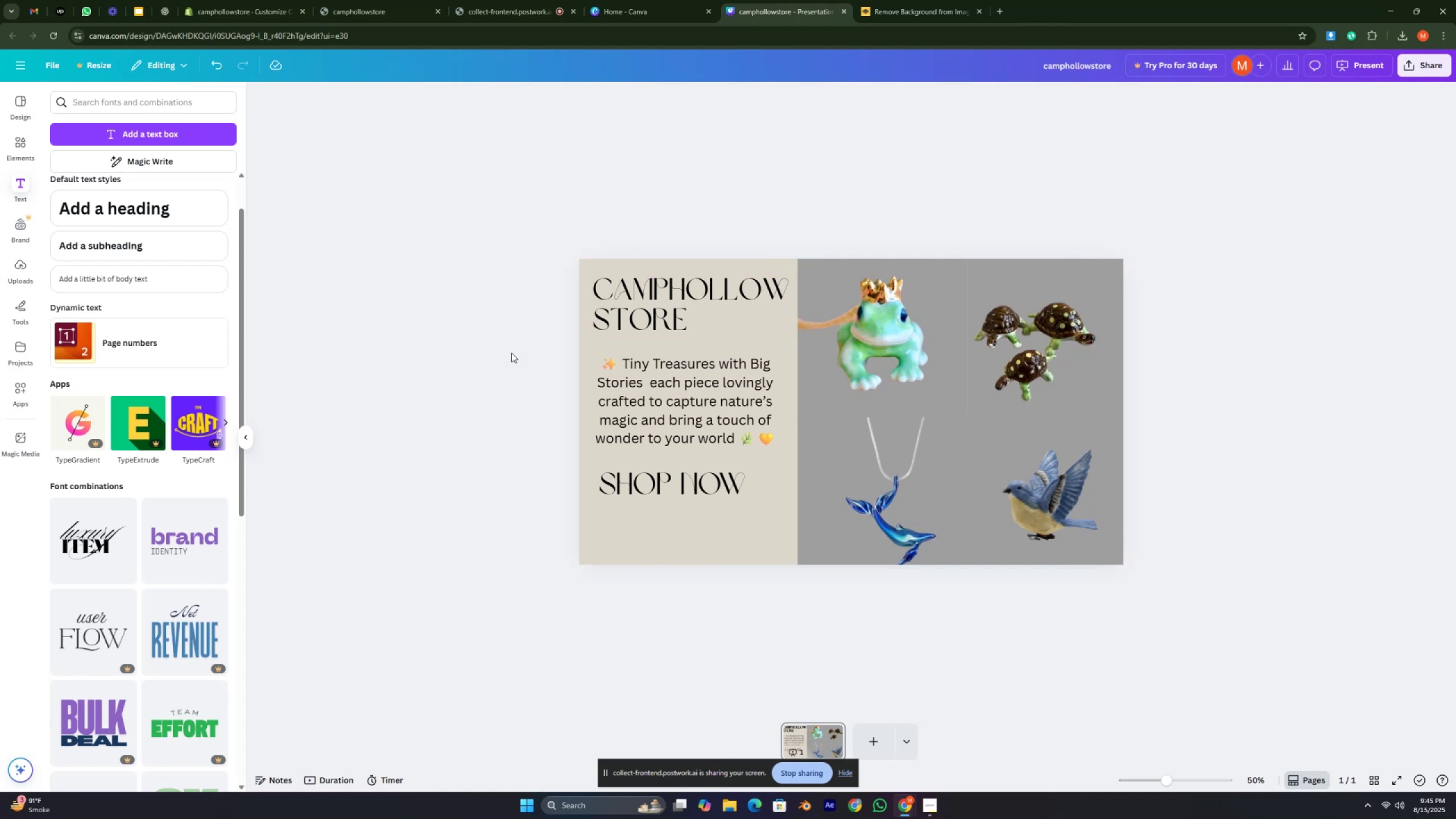 
key(Control+ControlLeft)
 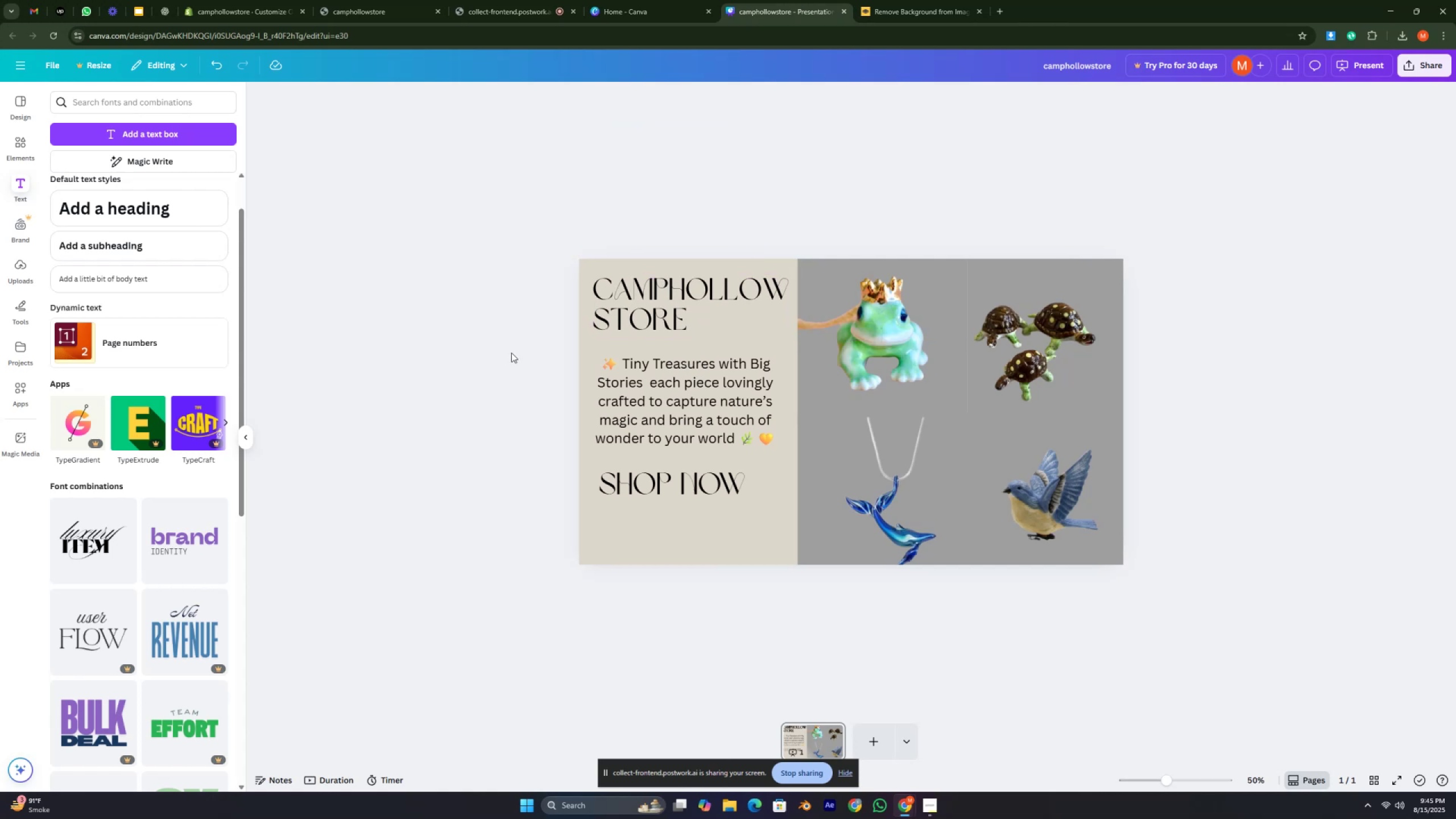 
key(Control+ControlLeft)
 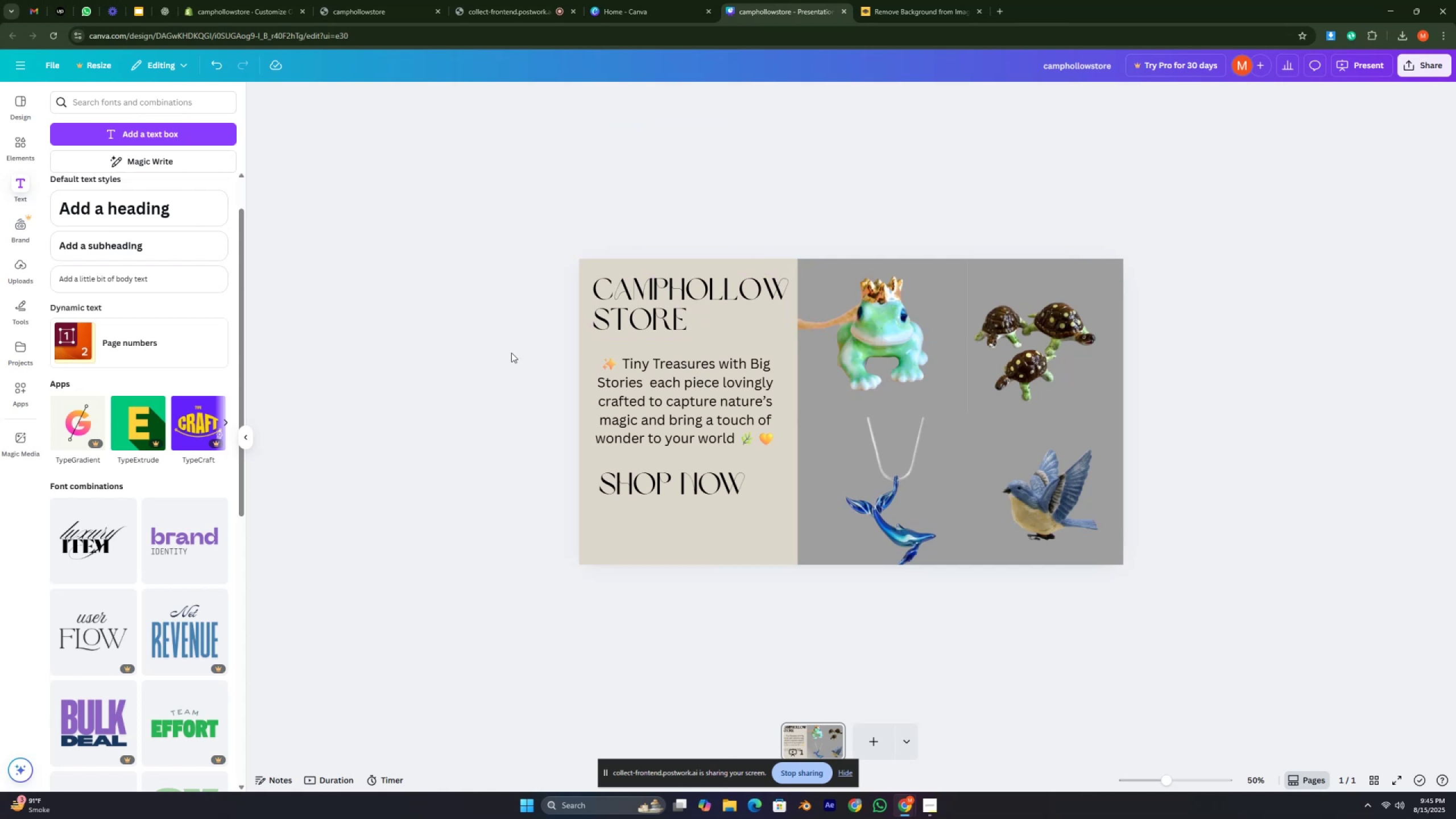 
key(Control+ControlLeft)
 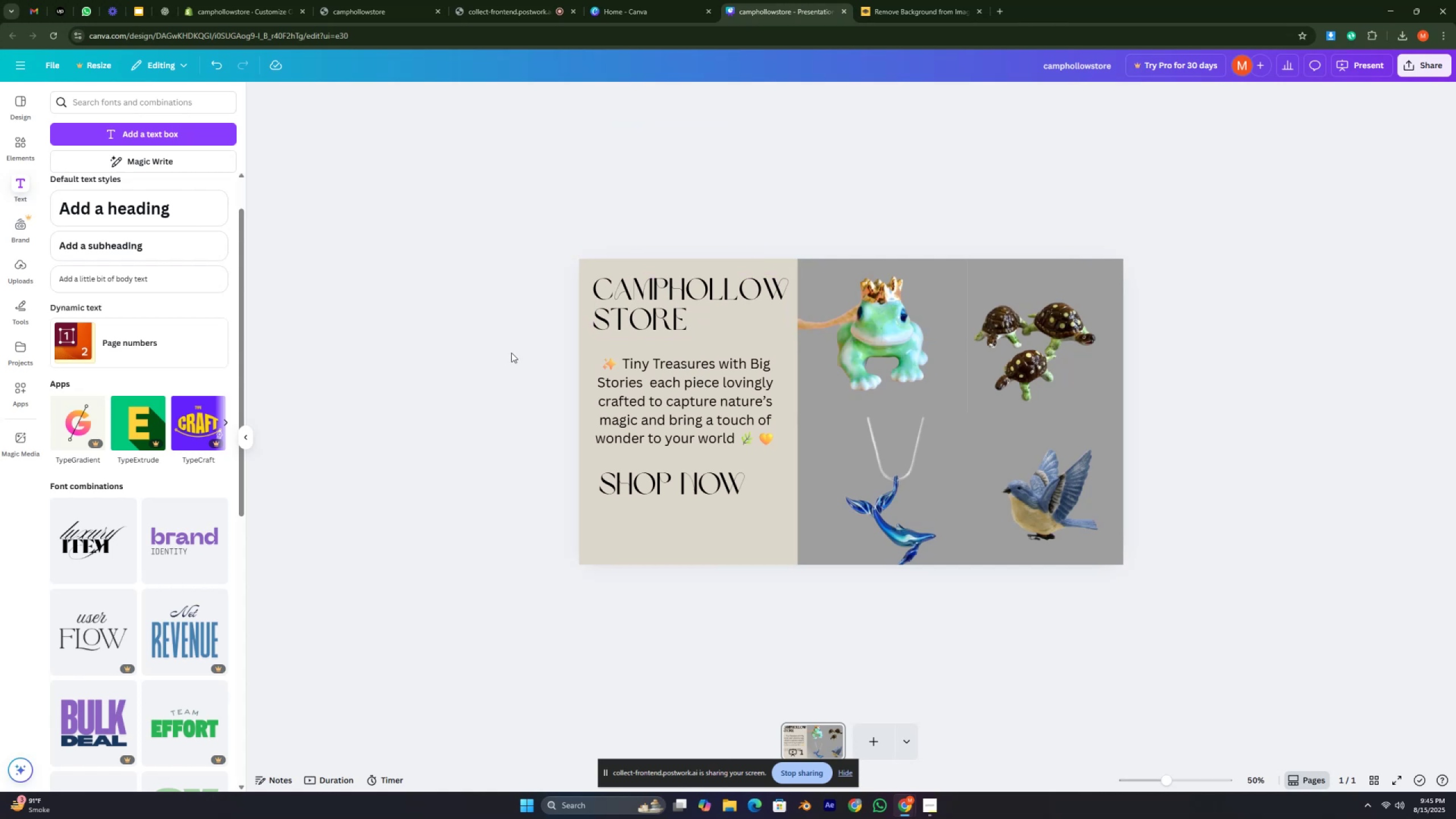 
key(Control+ControlLeft)
 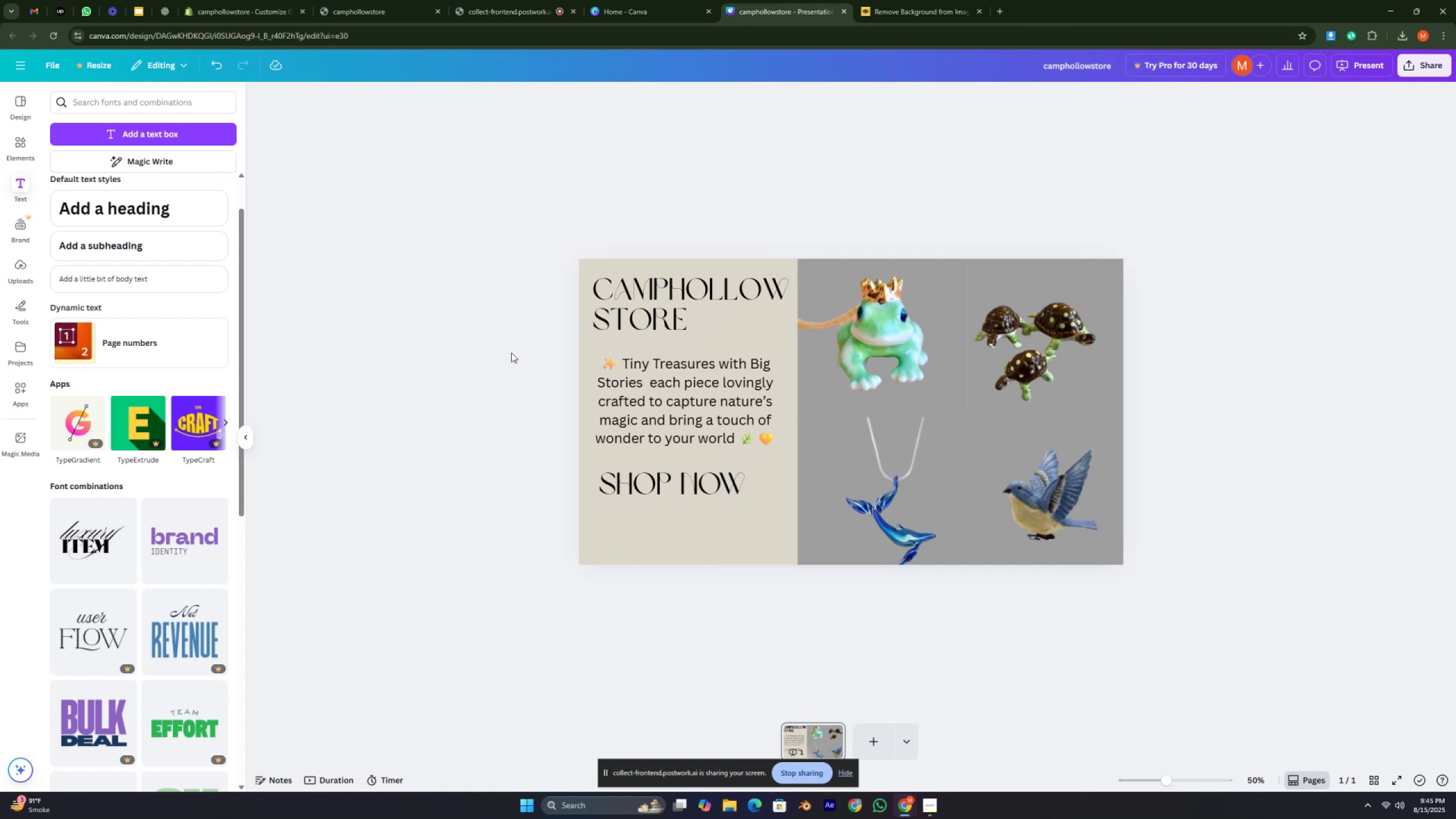 
key(Control+ControlLeft)
 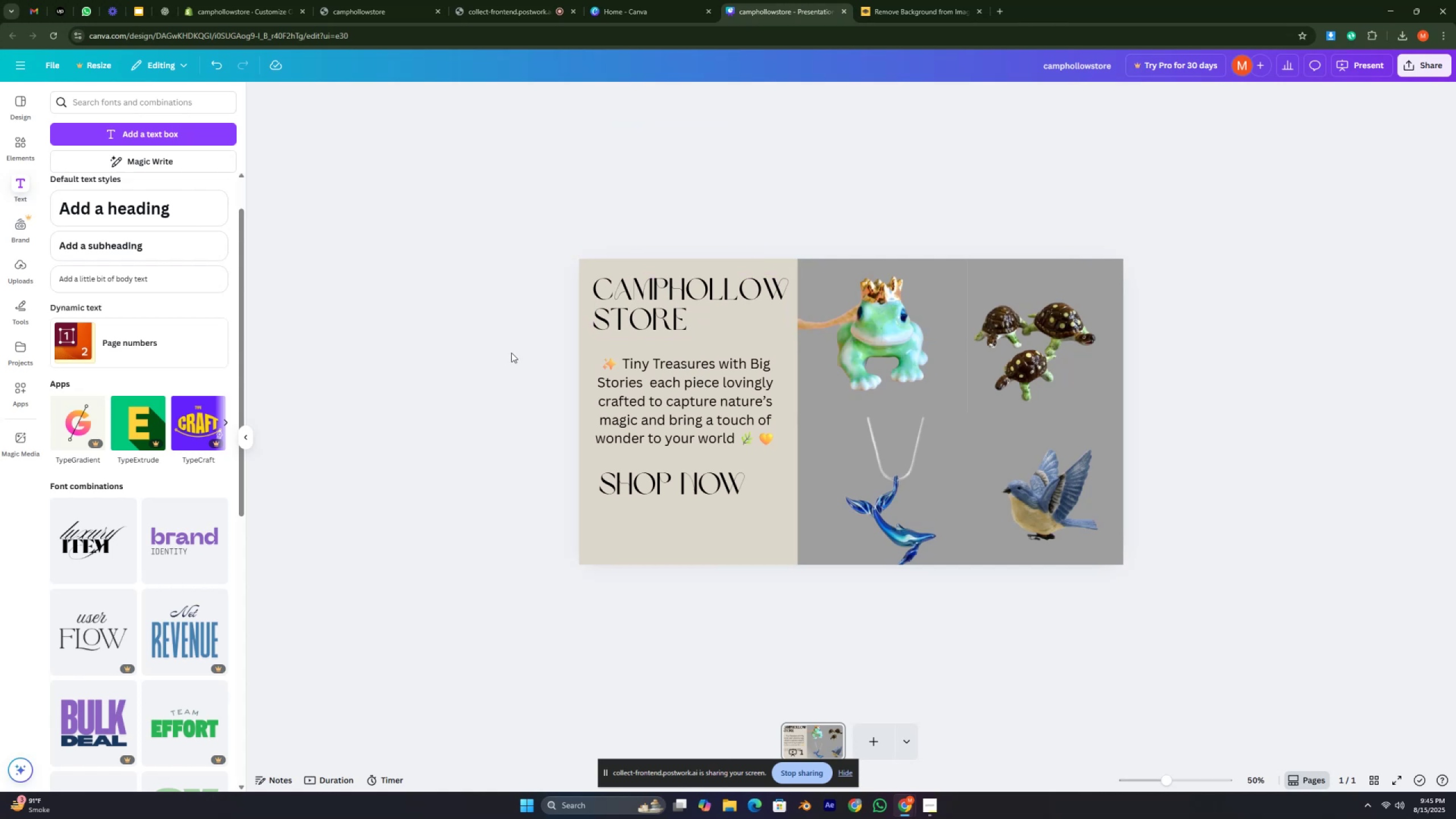 
key(Control+ControlRight)
 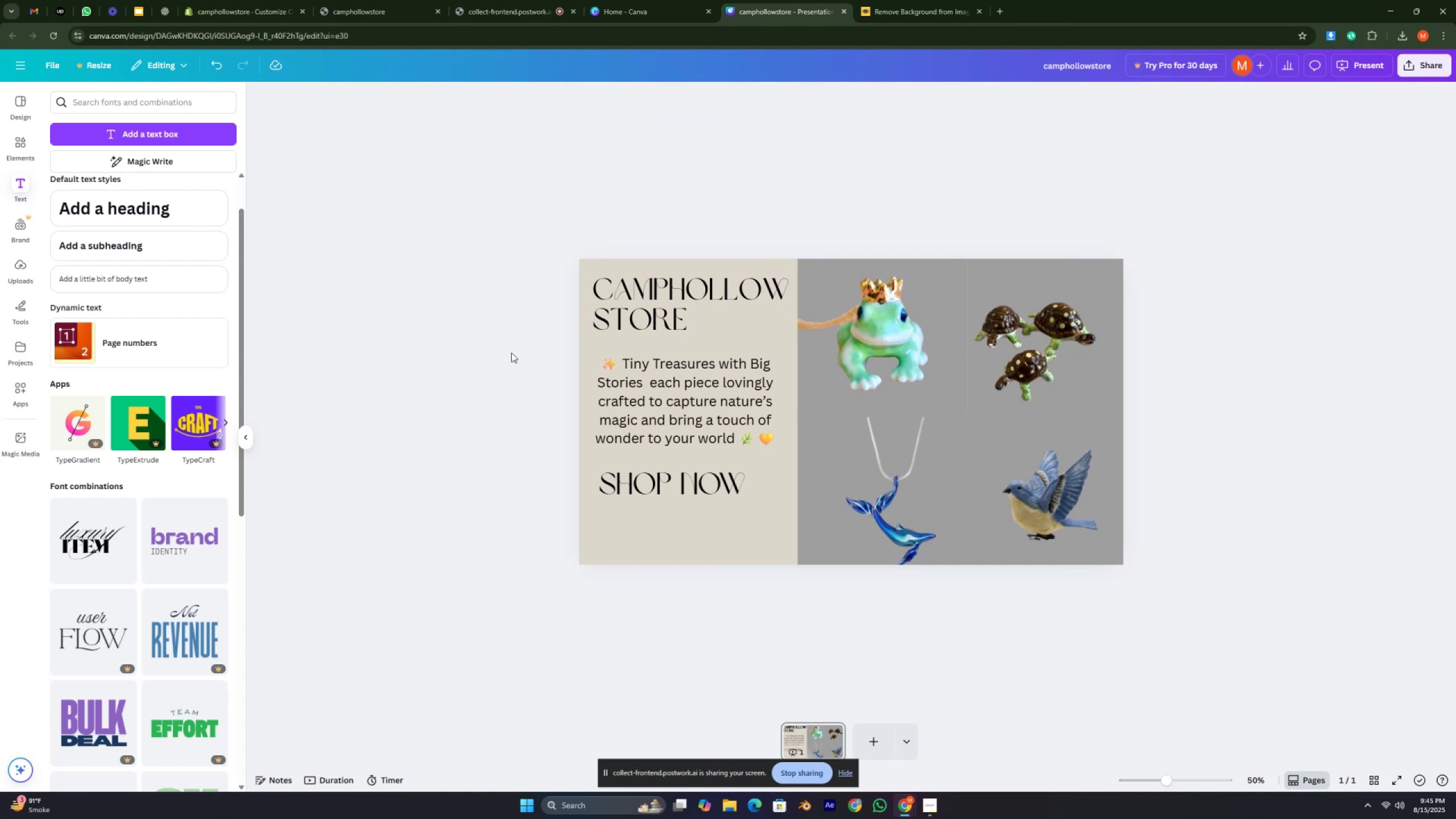 
key(Control+ControlRight)
 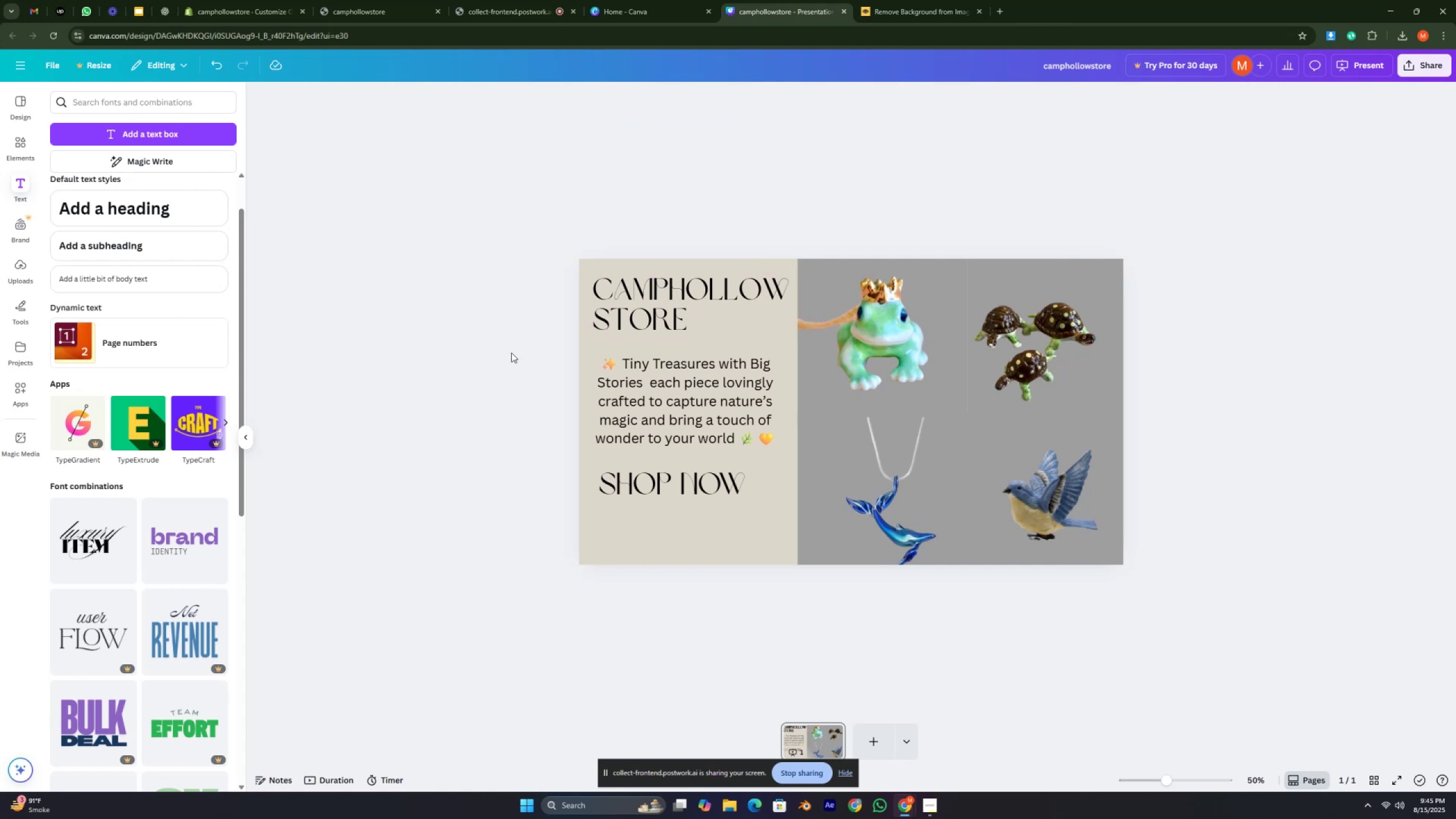 
key(Control+ControlRight)
 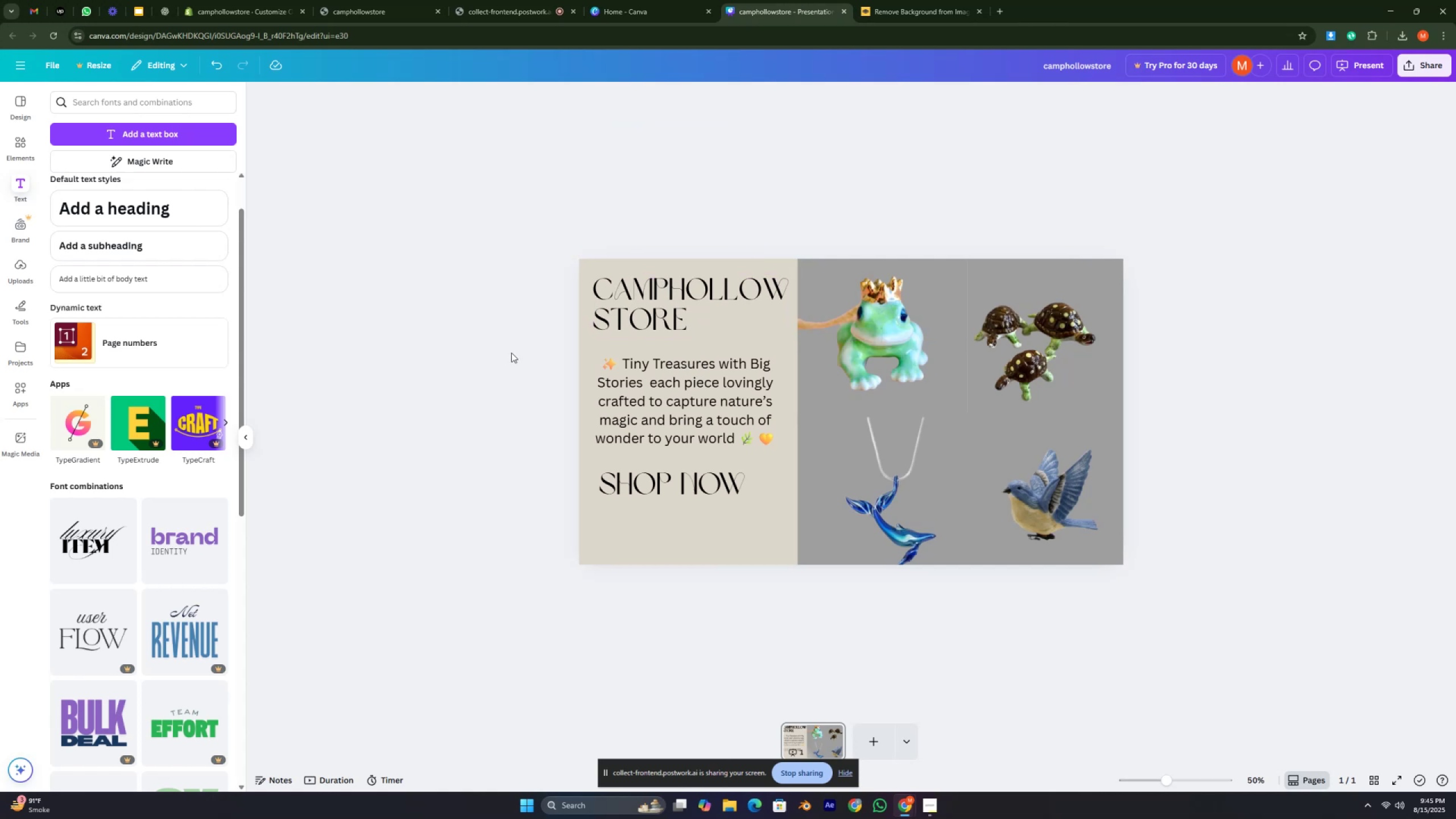 
key(Control+ControlRight)
 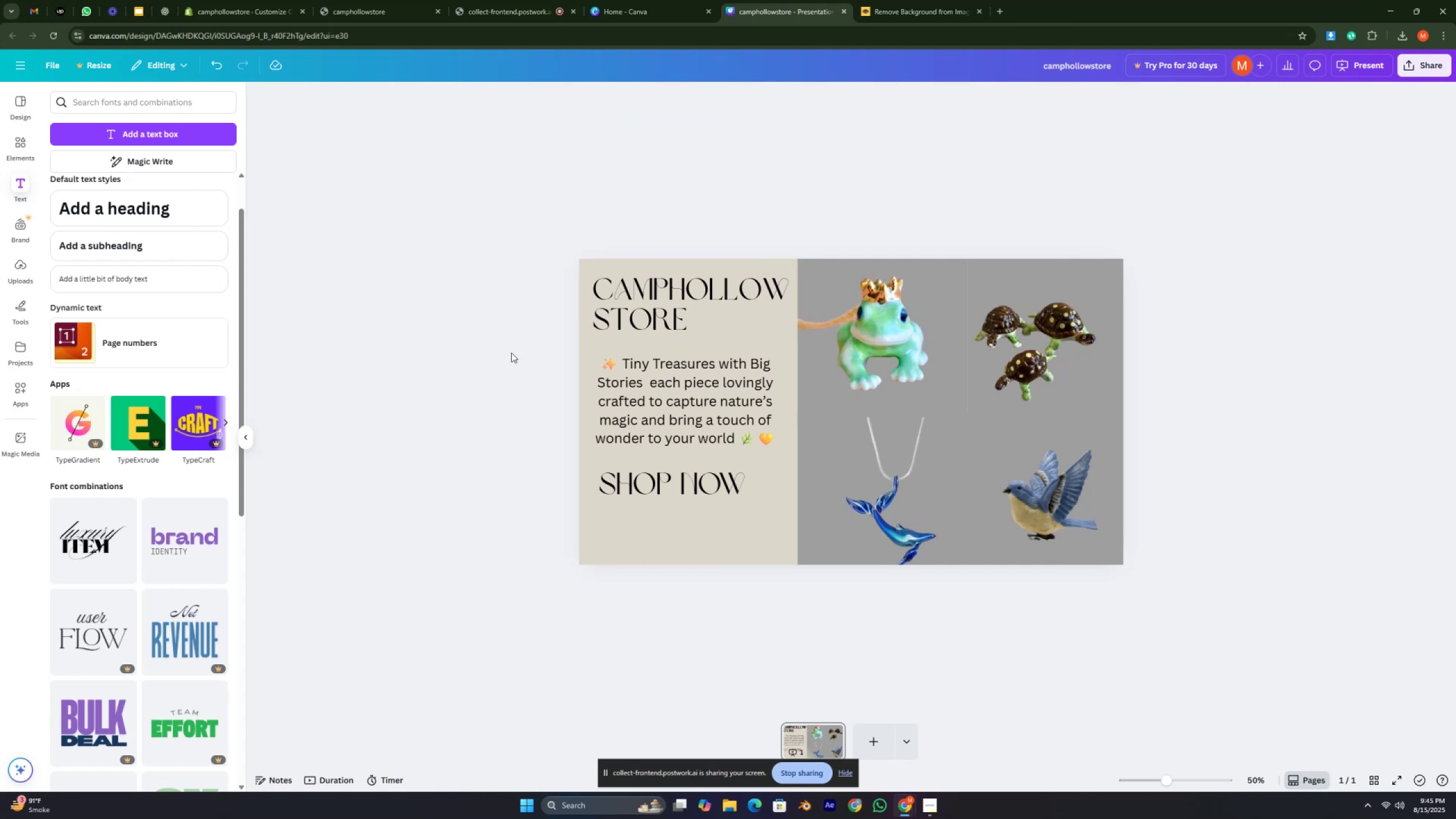 
key(Control+ControlRight)
 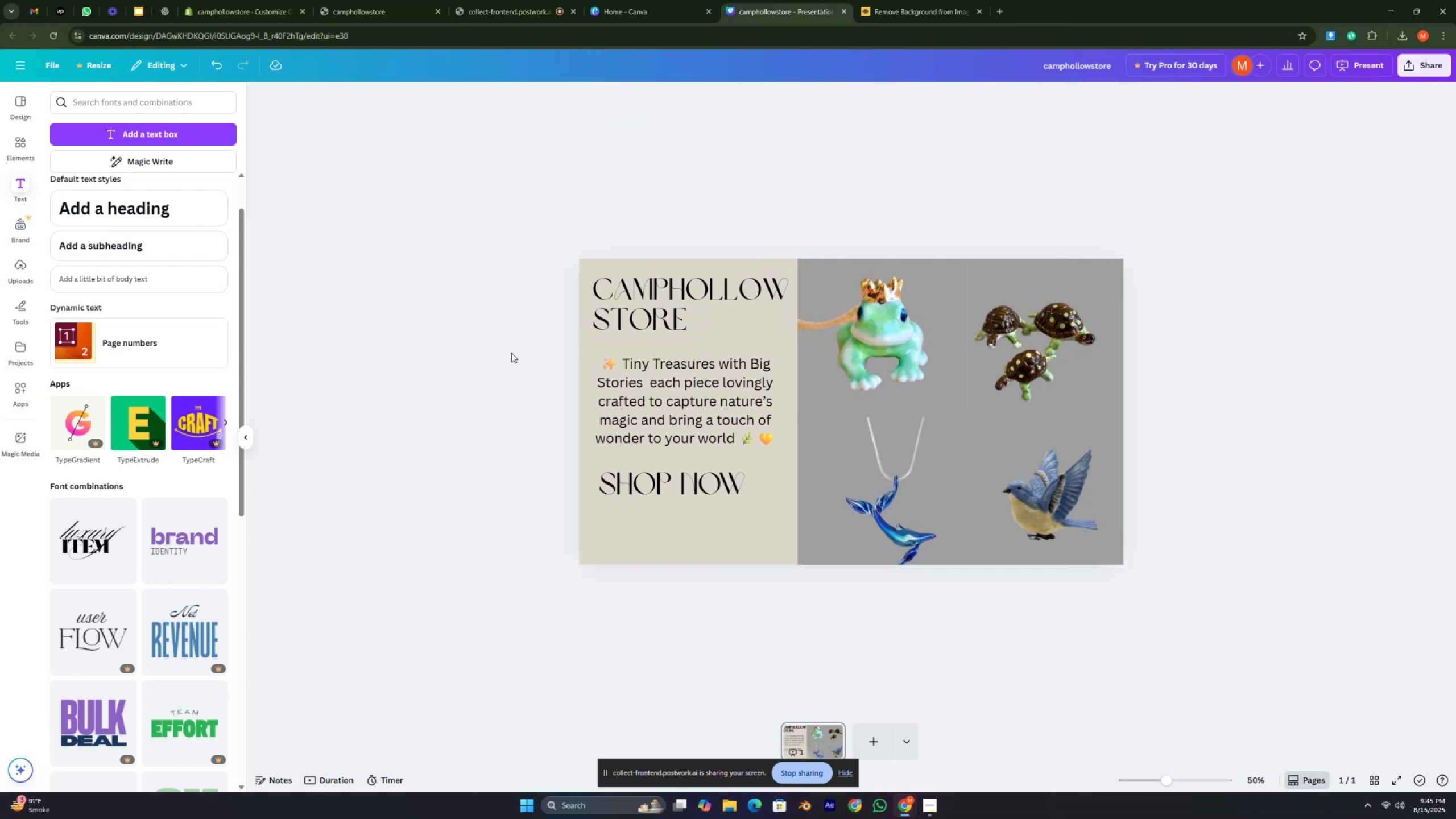 
key(Control+ControlRight)
 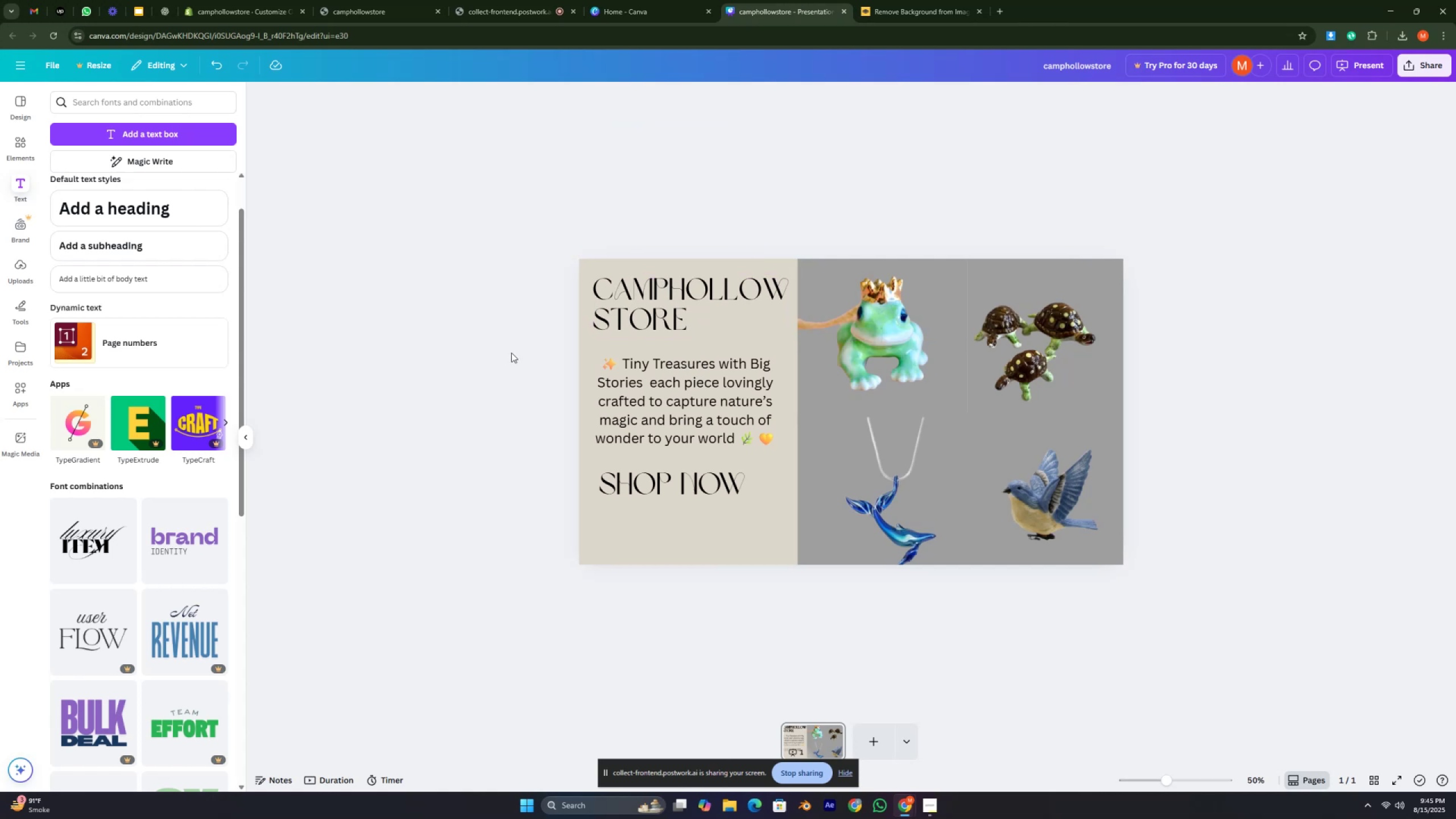 
key(Control+ControlRight)
 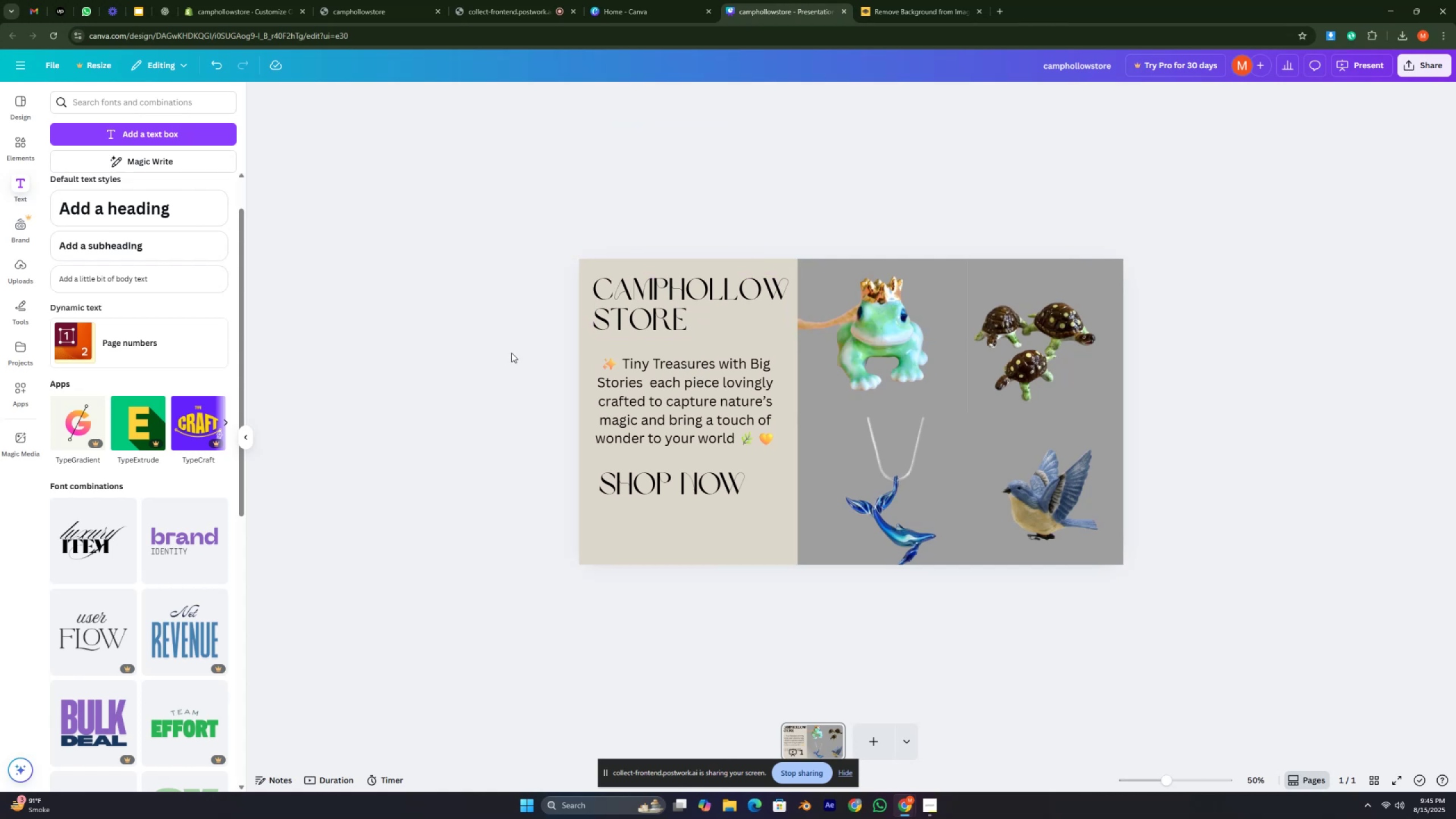 
key(Control+ControlRight)
 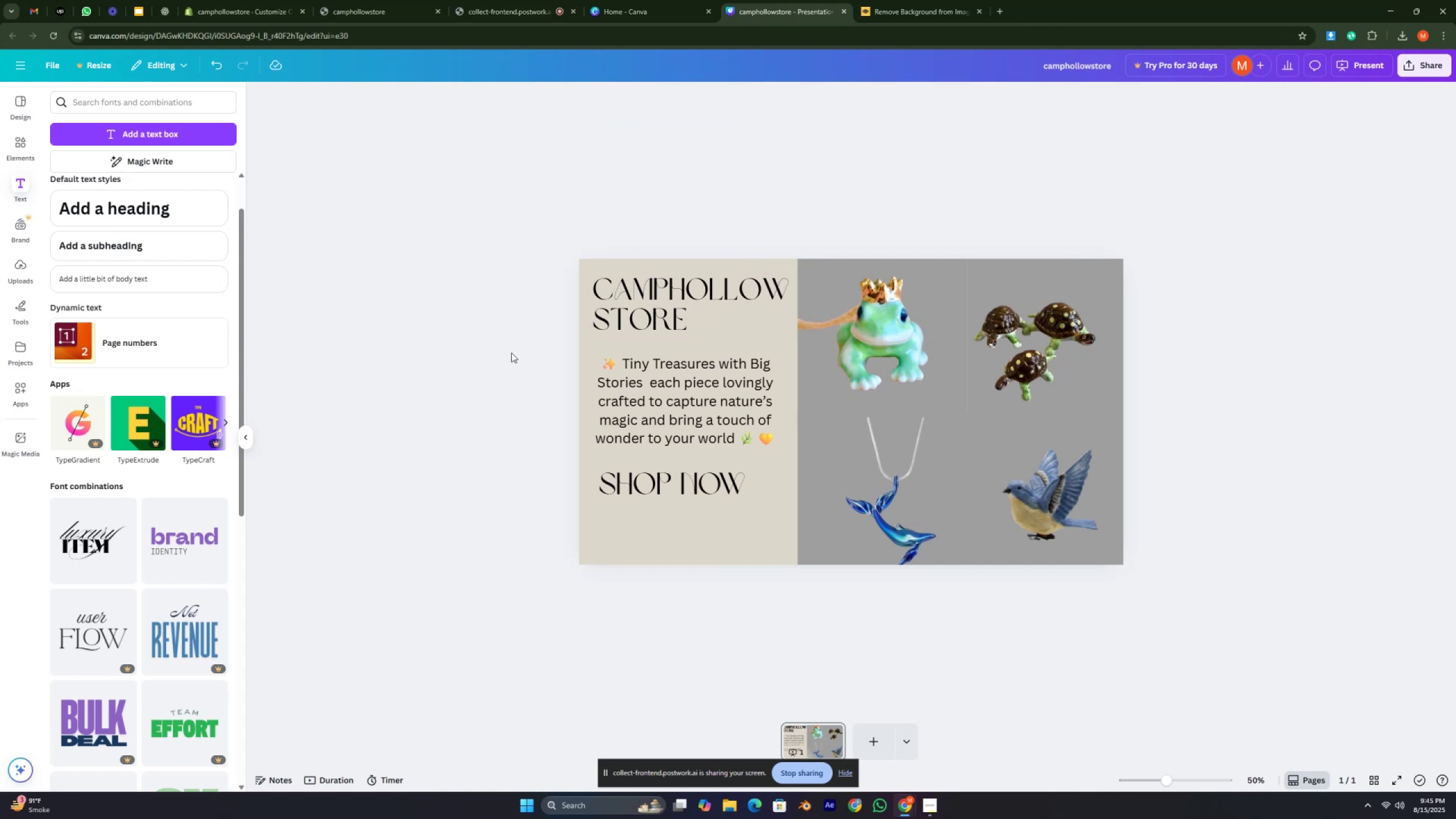 
key(Control+ControlRight)
 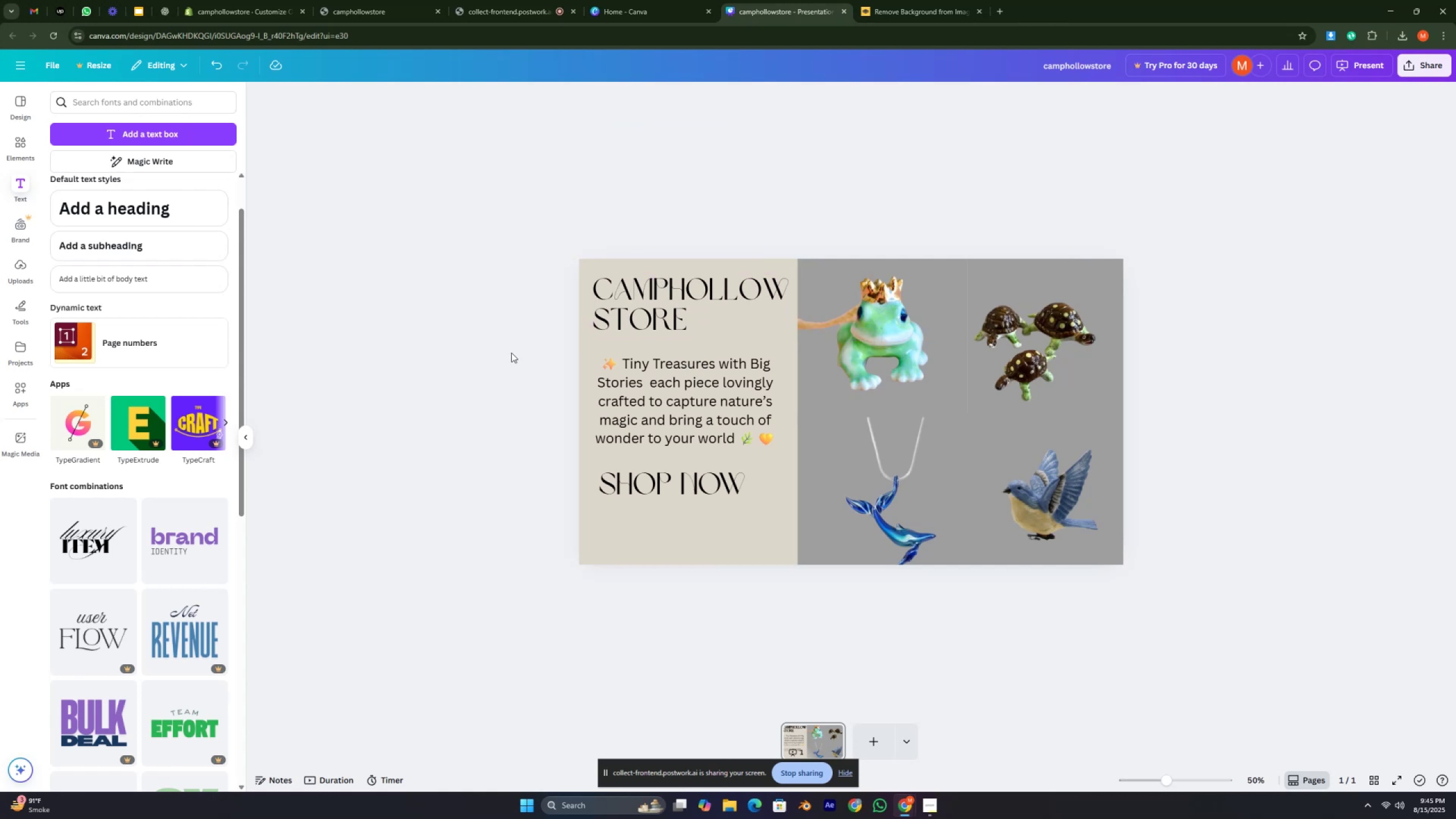 
key(Control+ControlRight)
 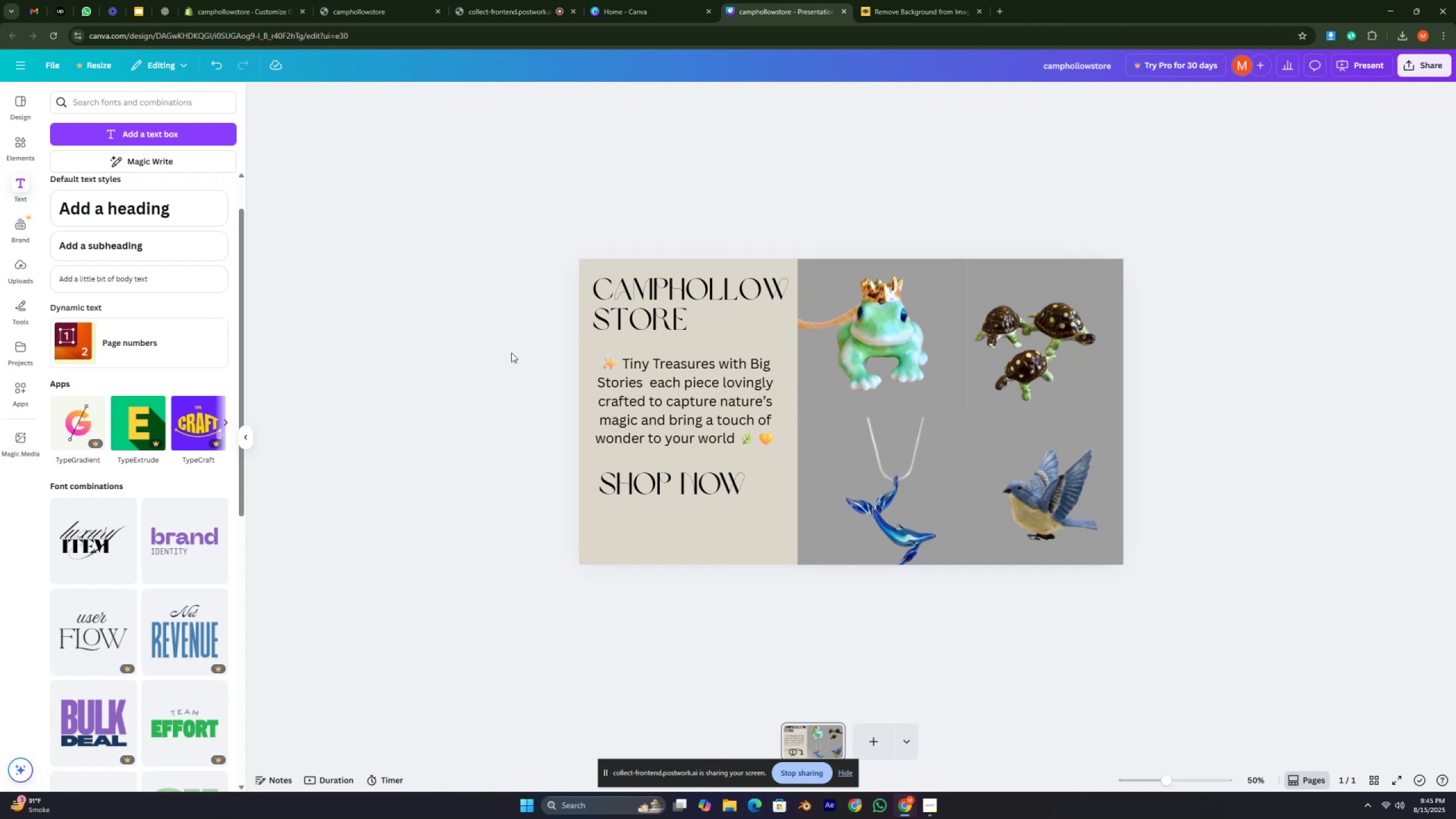 
key(Control+ControlRight)
 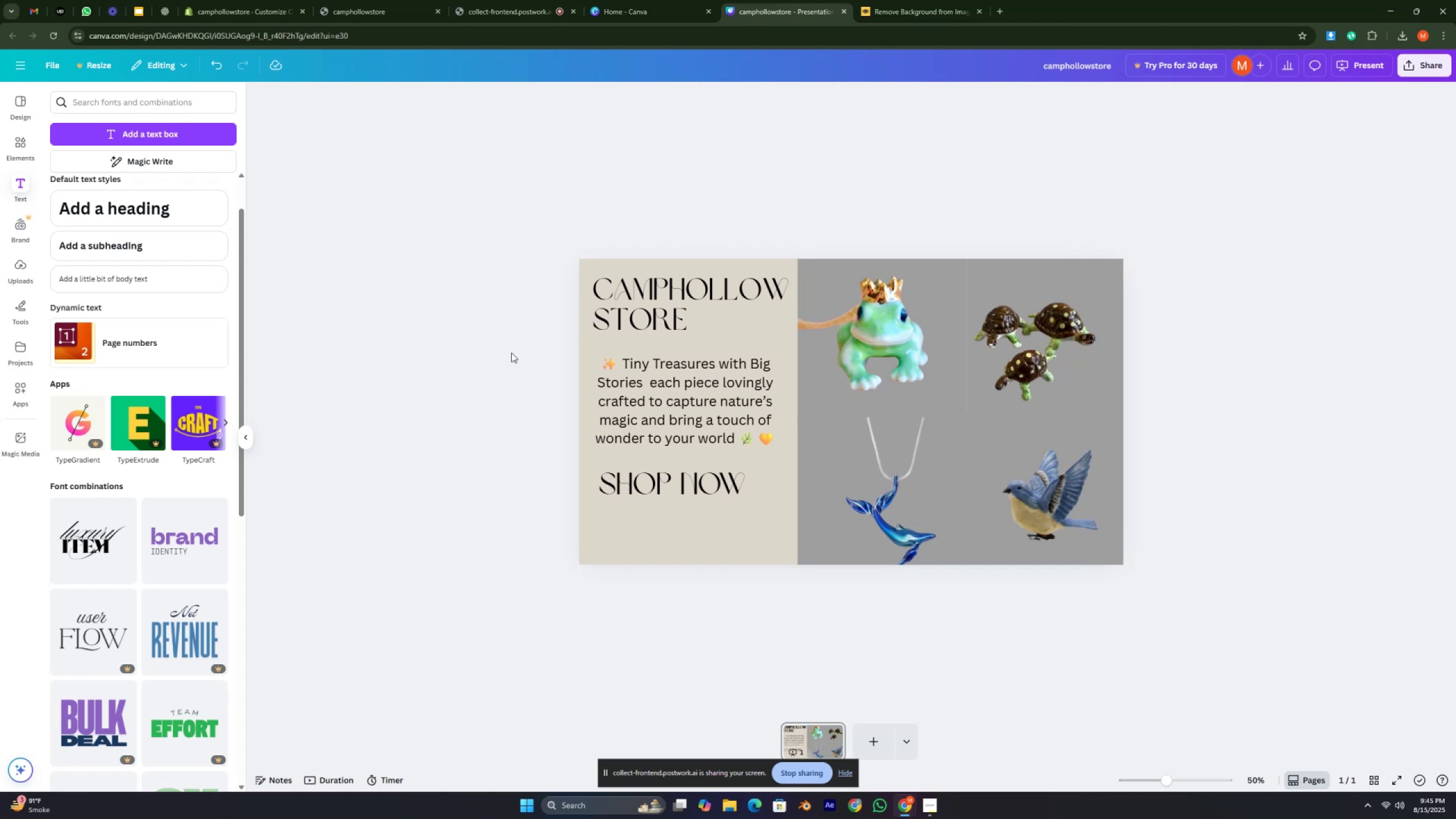 
key(Control+ControlRight)
 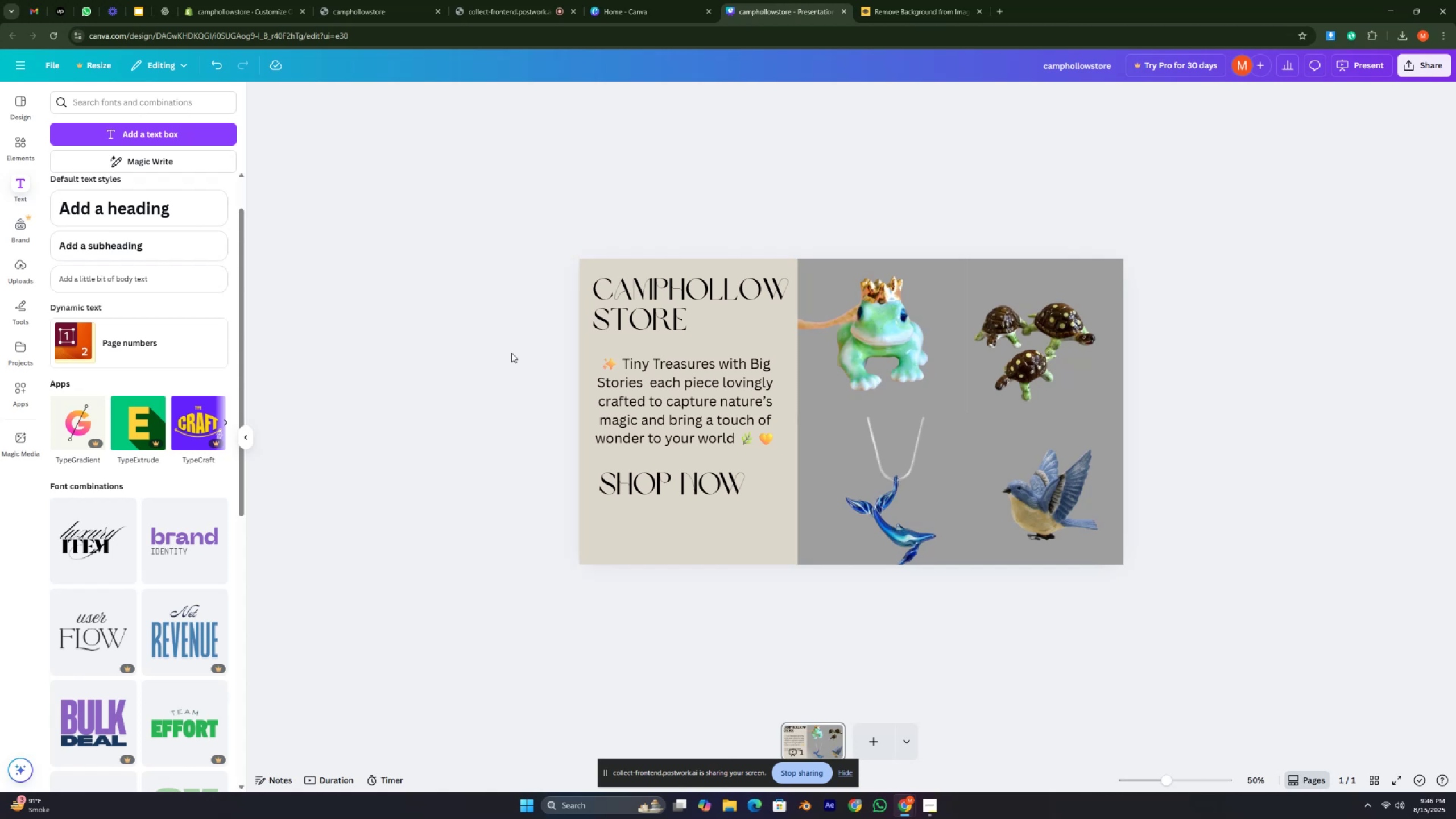 
key(Control+ControlRight)
 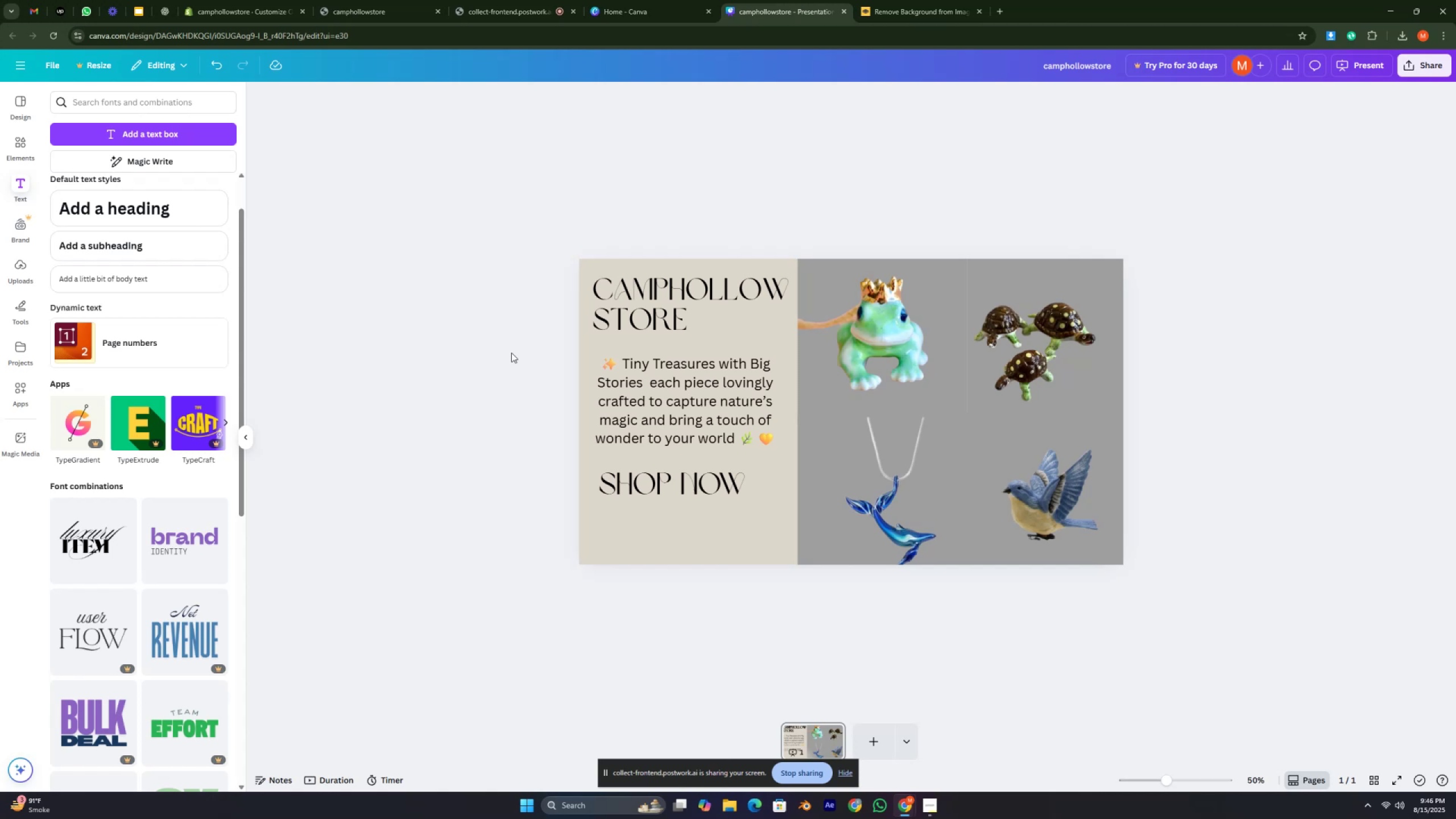 
key(Control+ControlRight)
 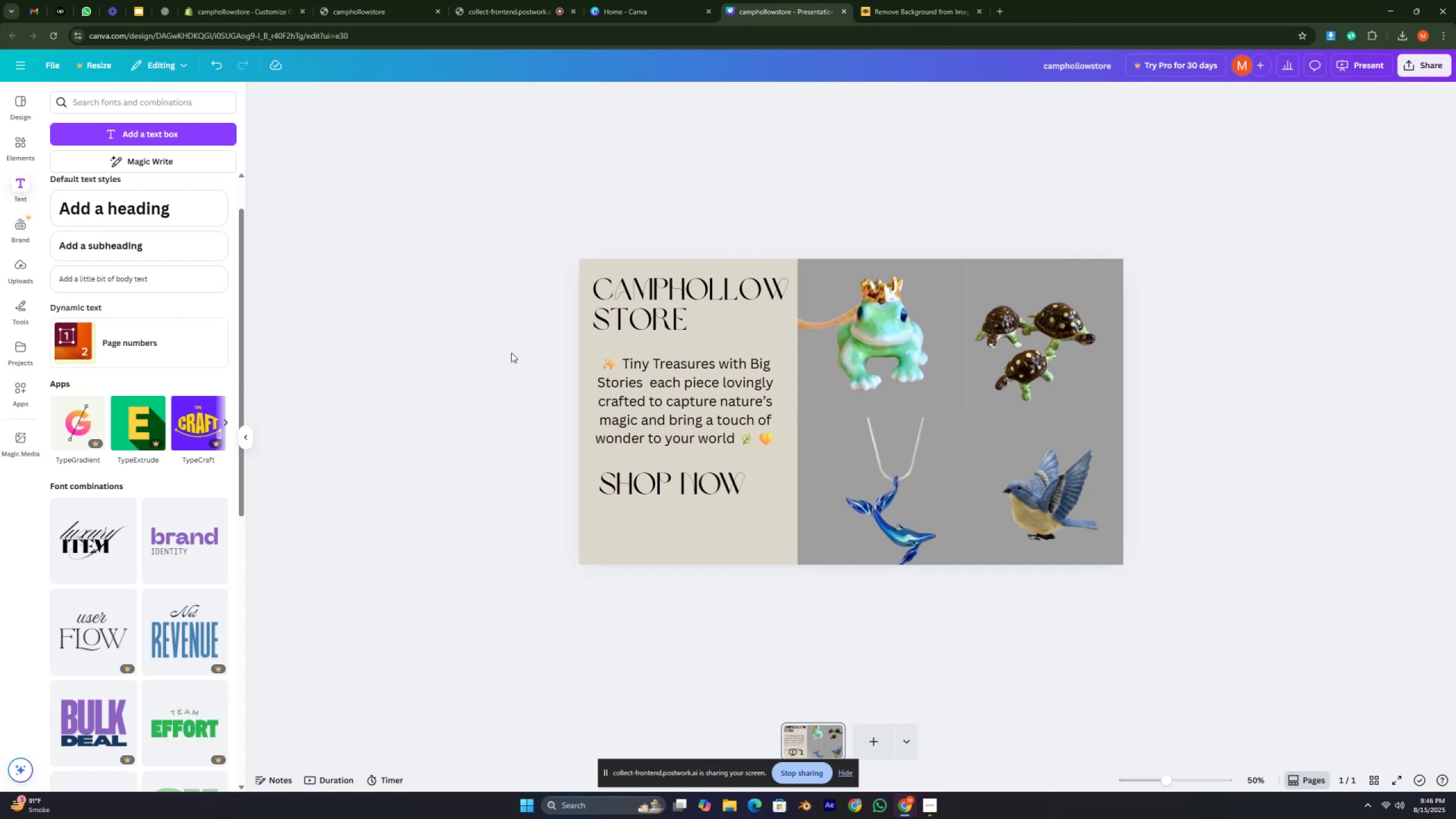 
key(Control+ControlRight)
 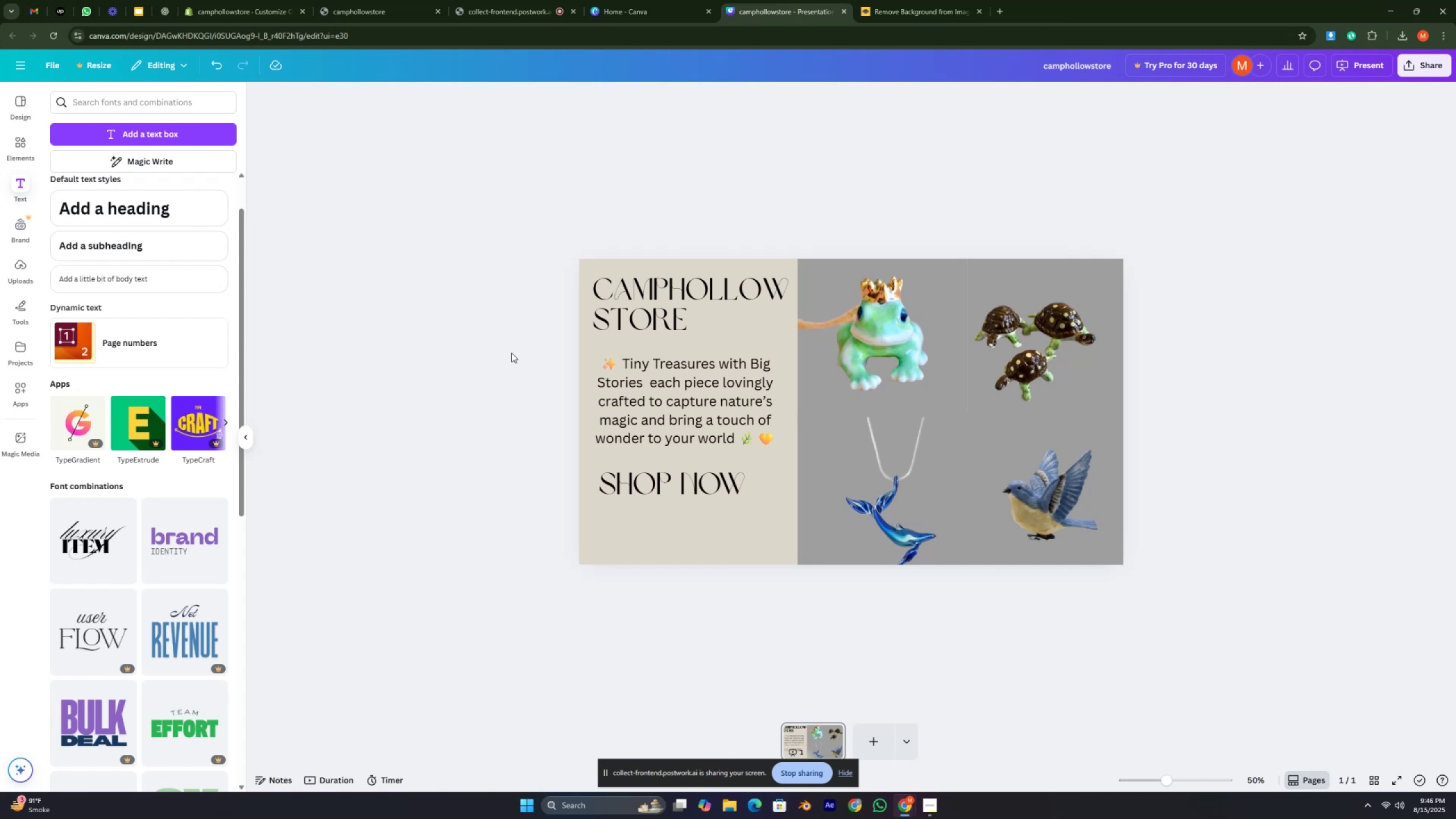 
key(Control+ControlRight)
 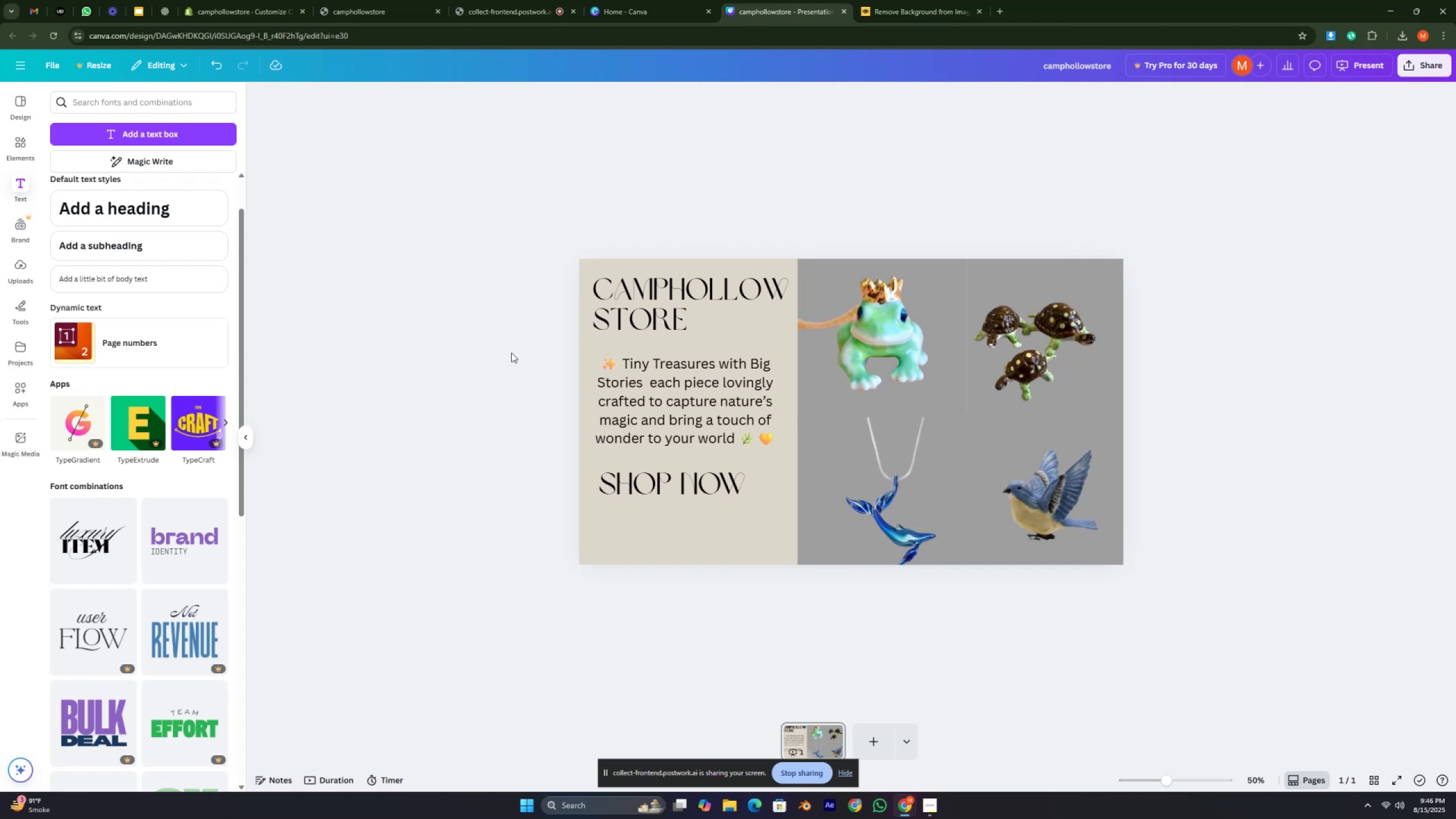 
key(Control+ControlRight)
 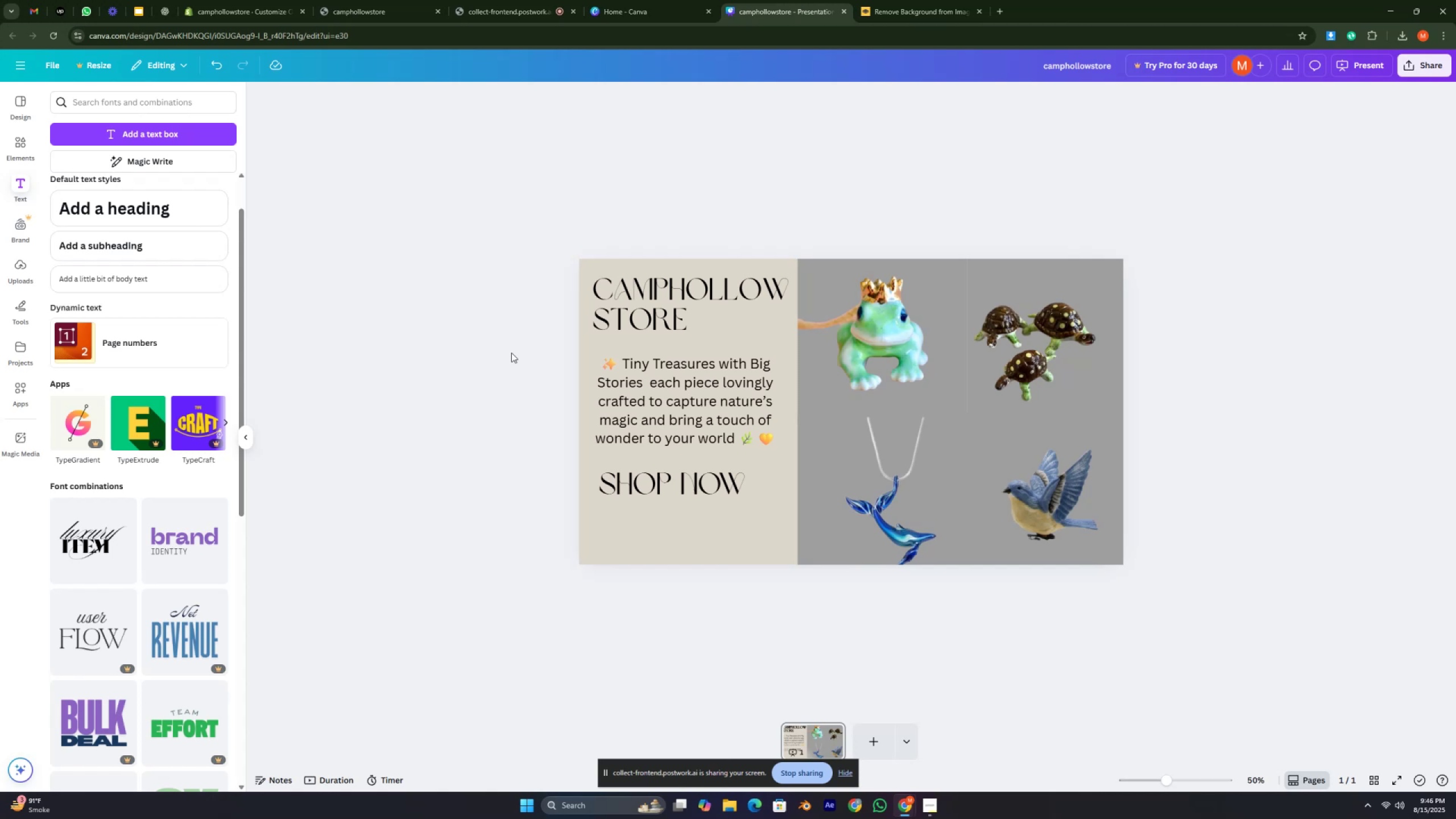 
key(Control+ControlRight)
 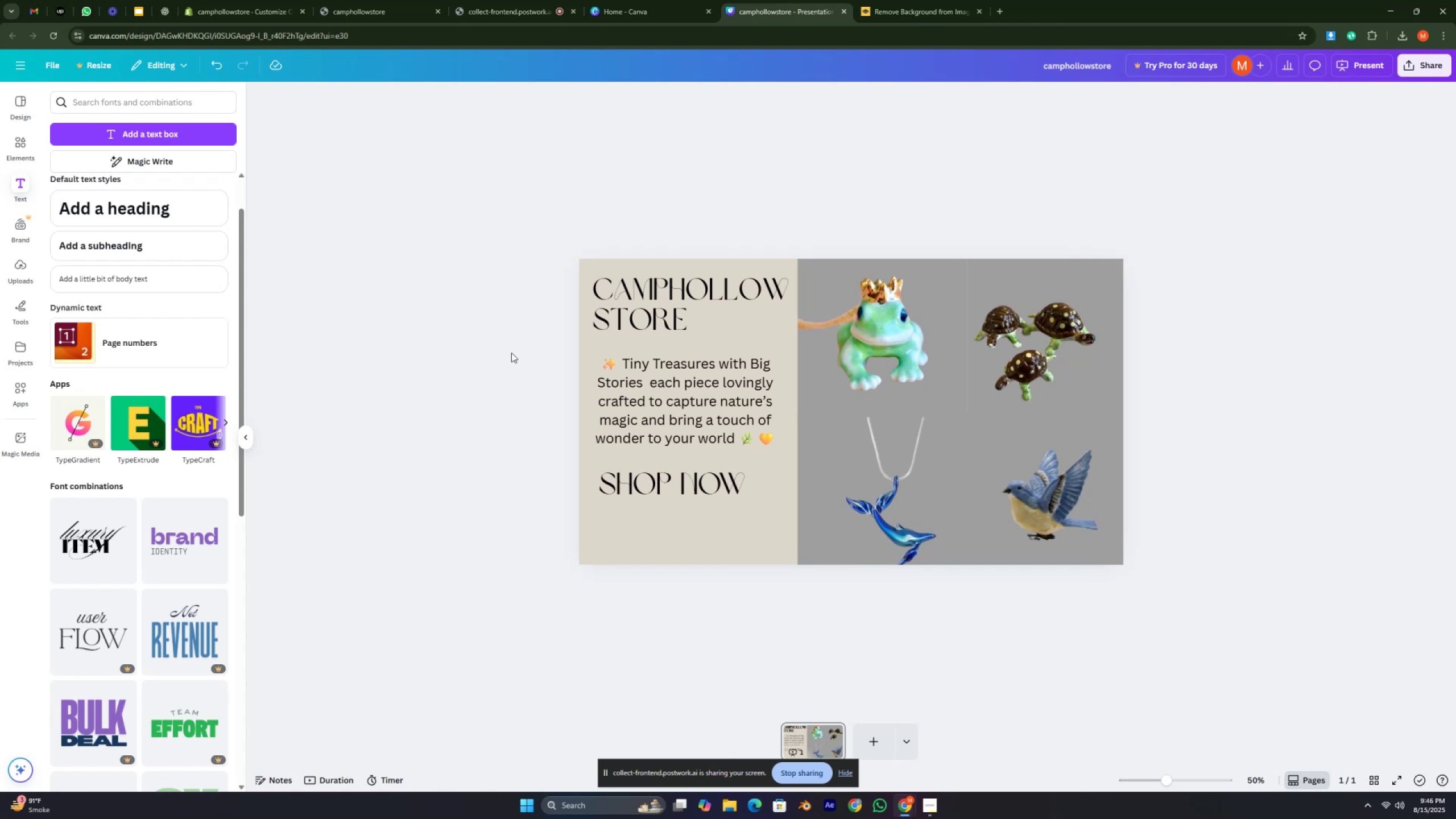 
key(Control+ControlRight)
 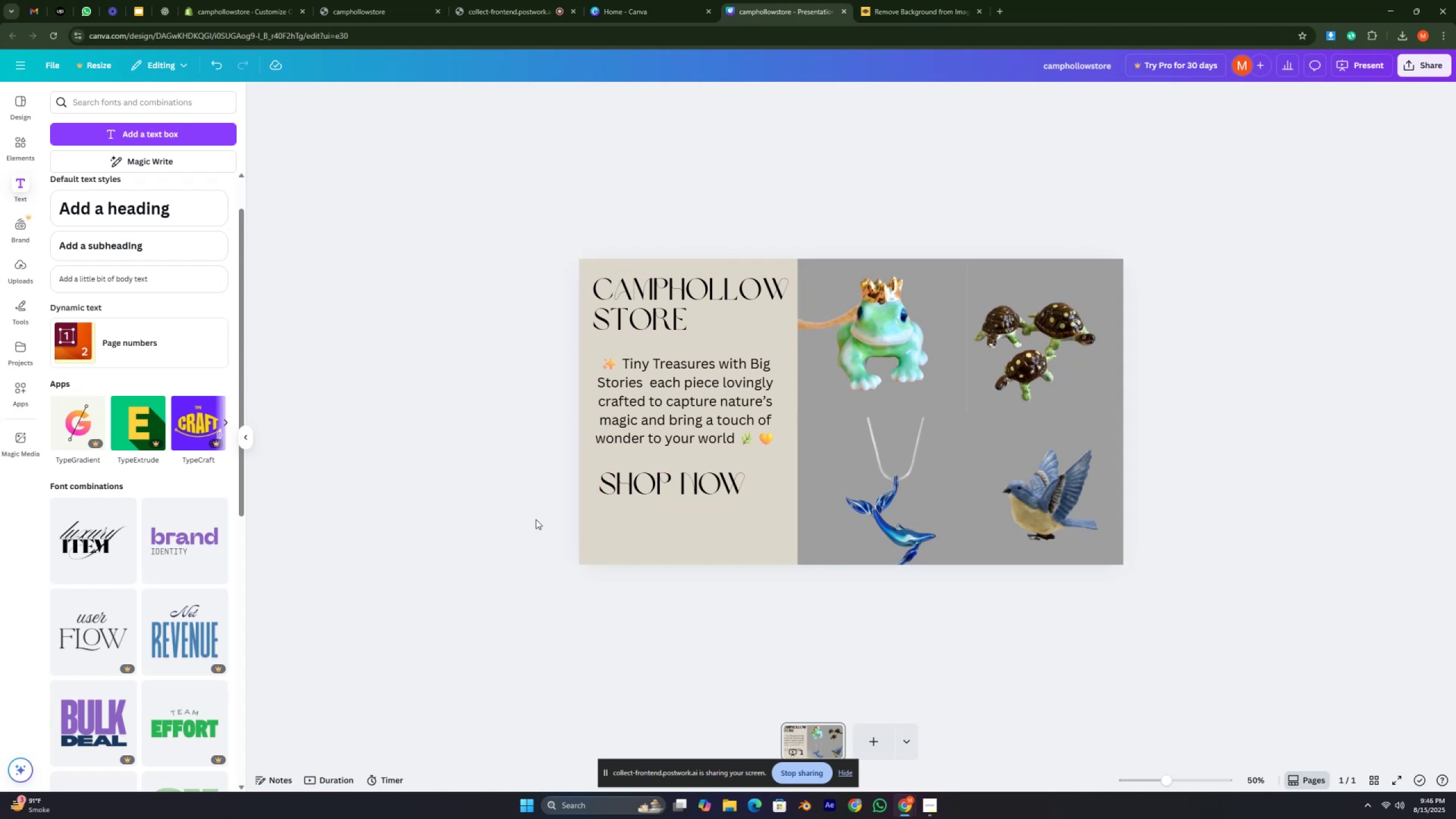 
wait(10.57)
 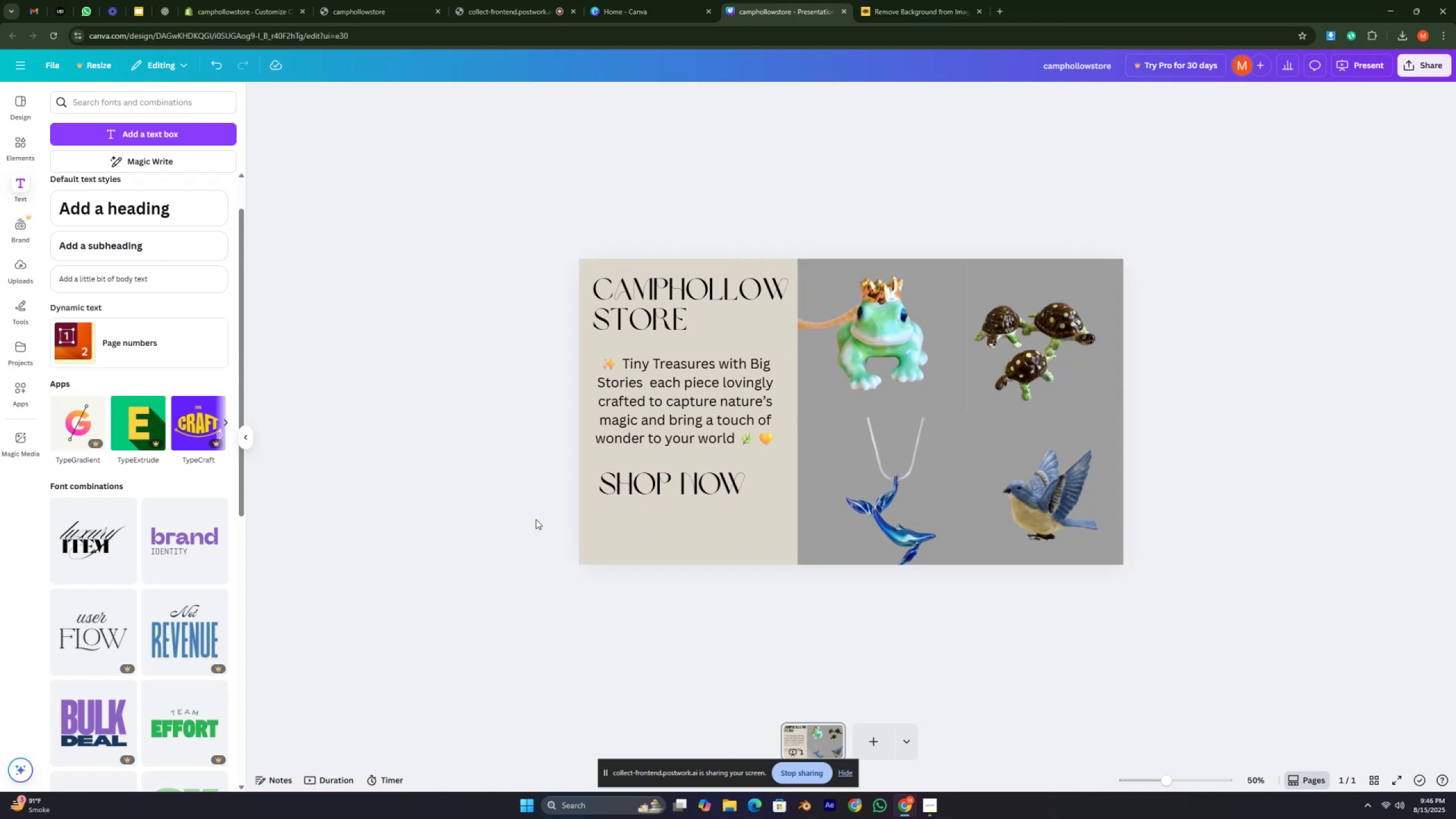 
key(Control+ControlLeft)
 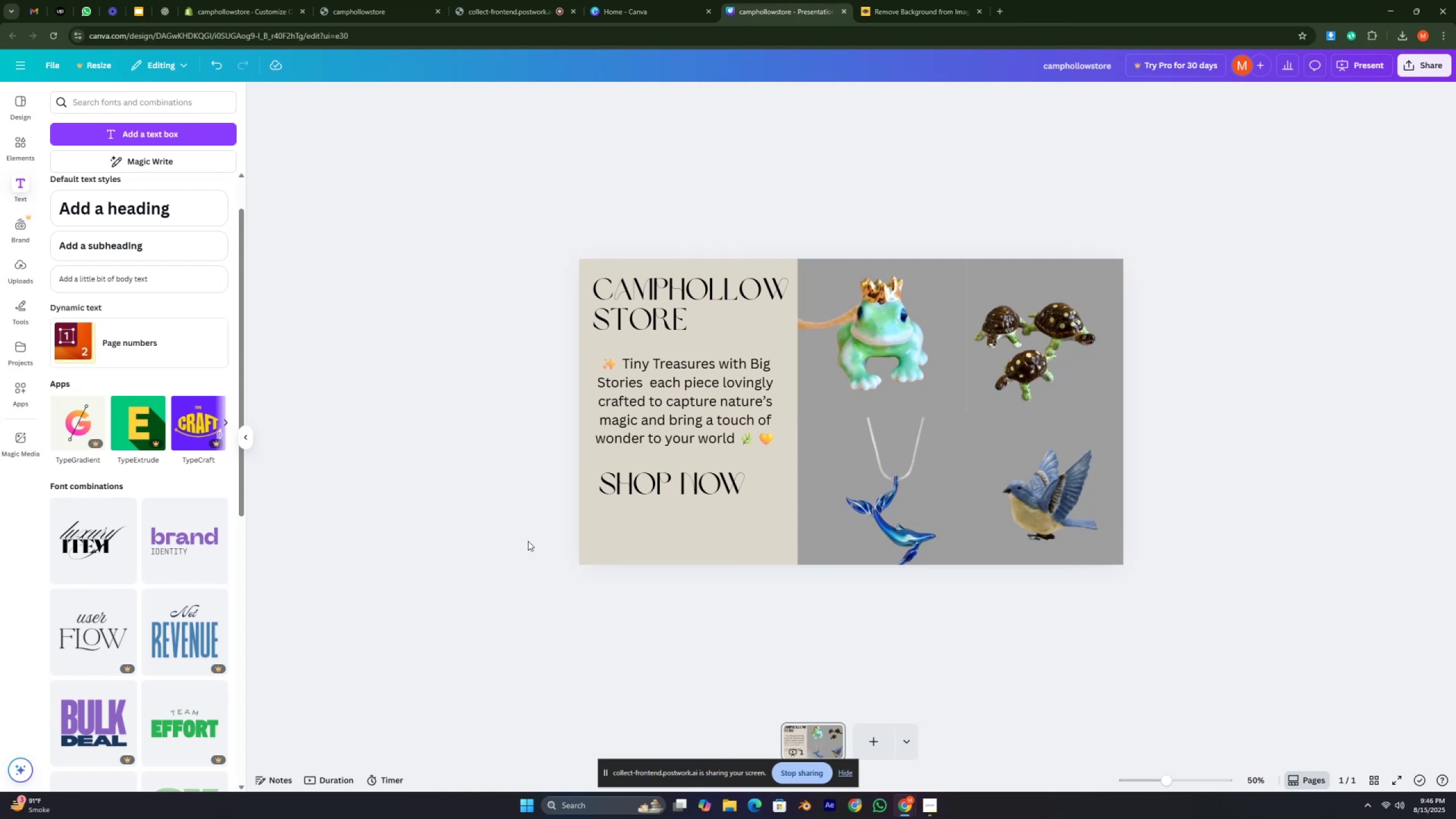 
key(Control+ControlLeft)
 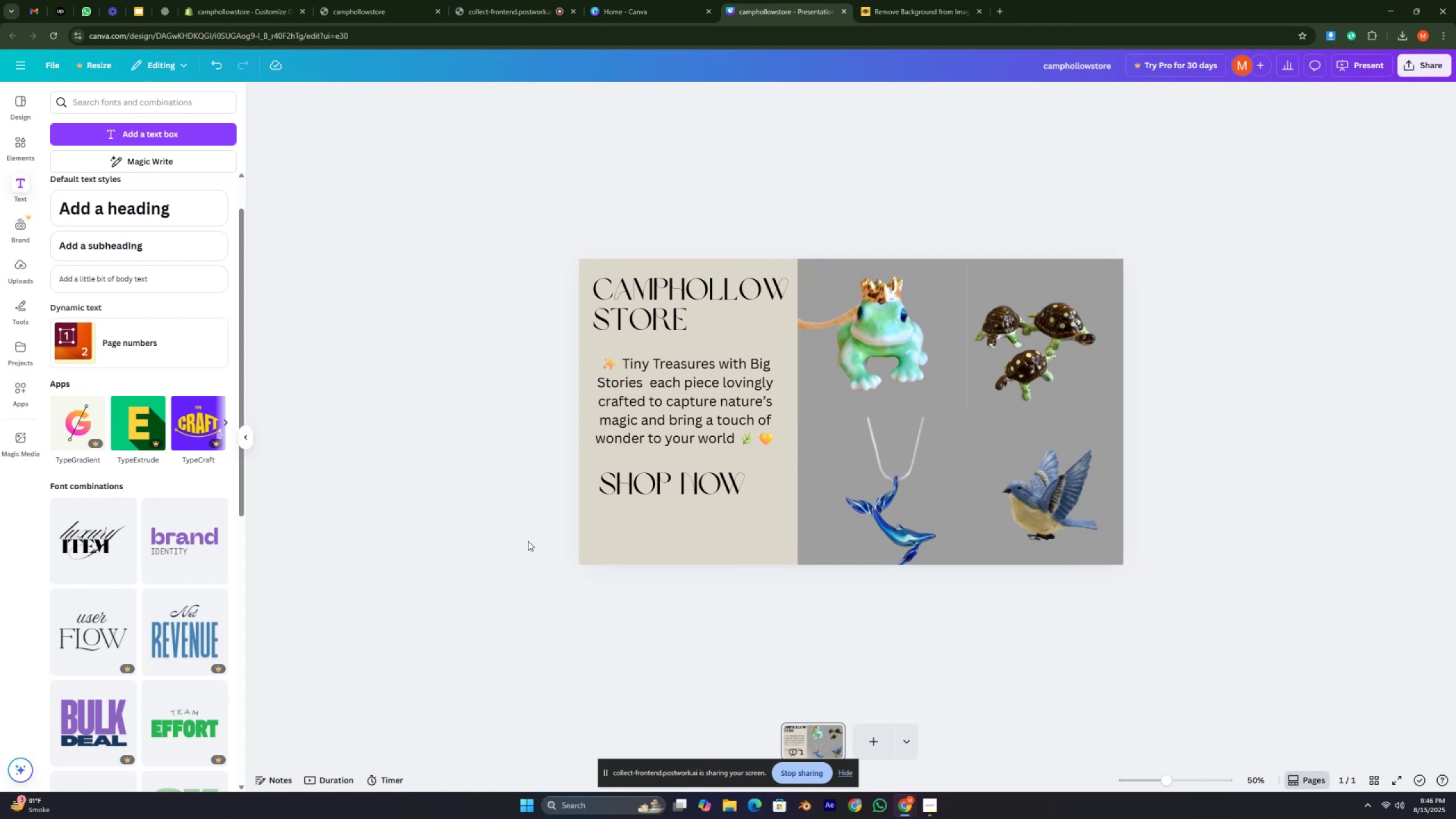 
key(Control+ControlLeft)
 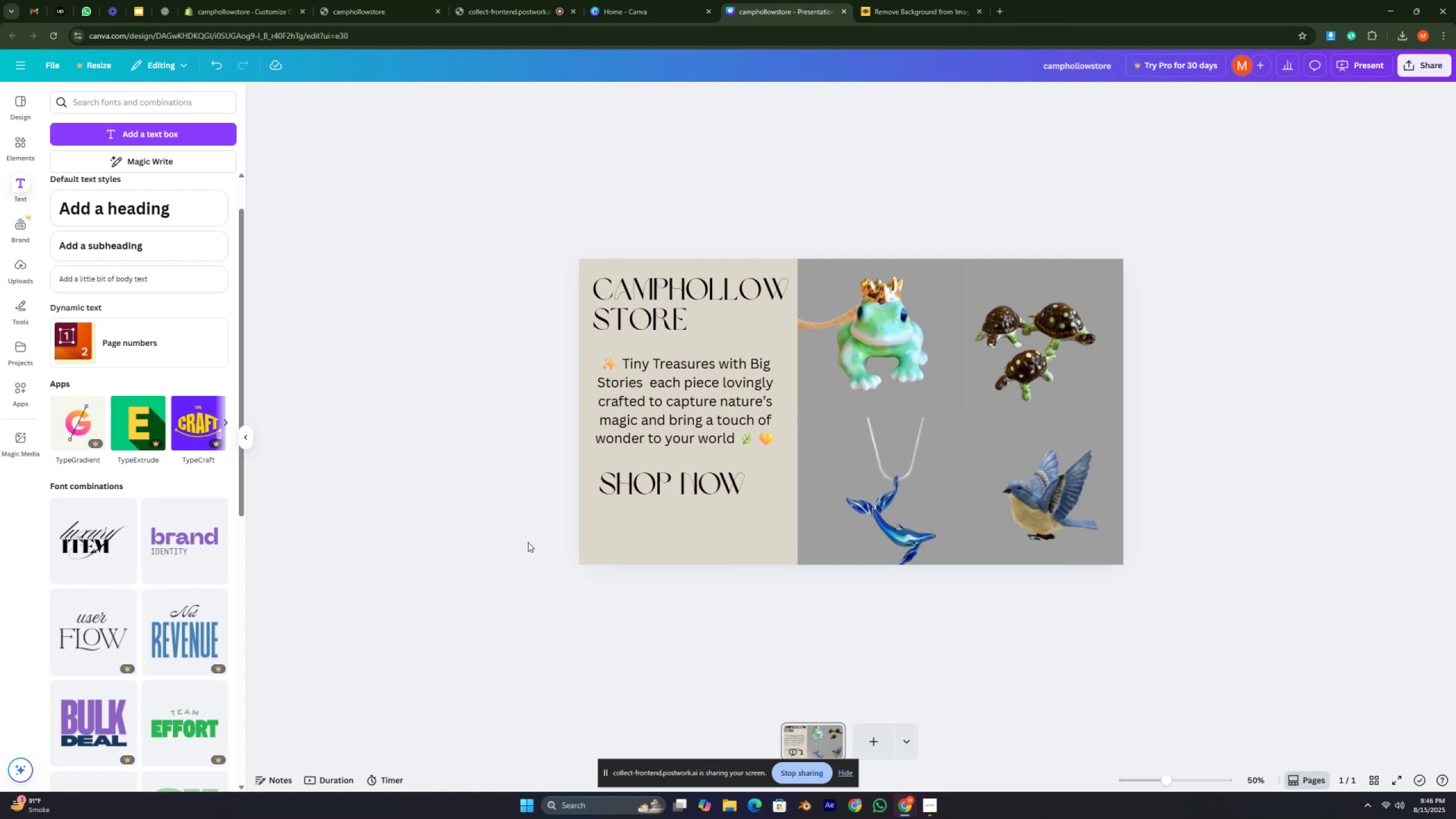 
key(Control+ControlLeft)
 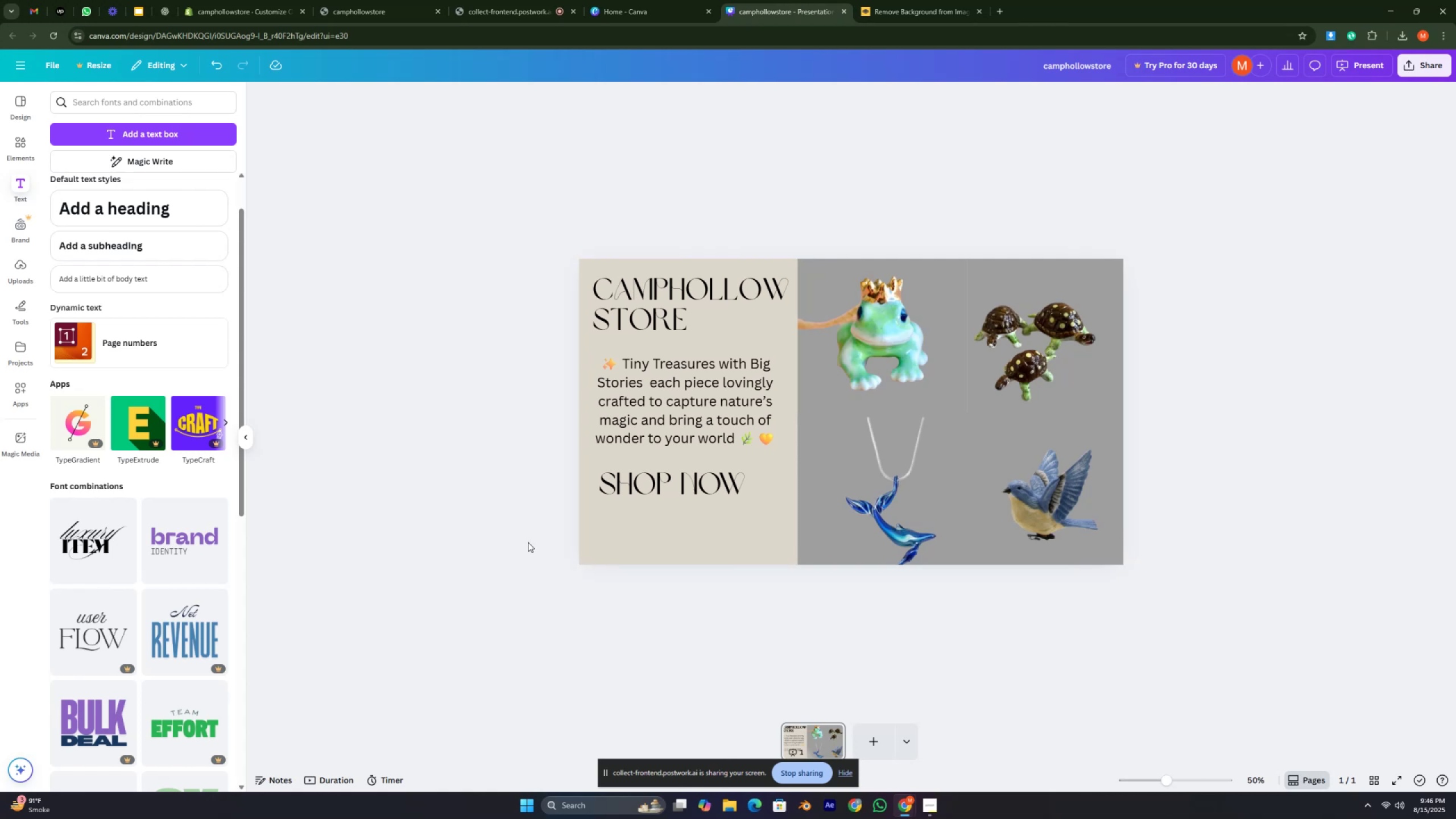 
key(Control+ControlLeft)
 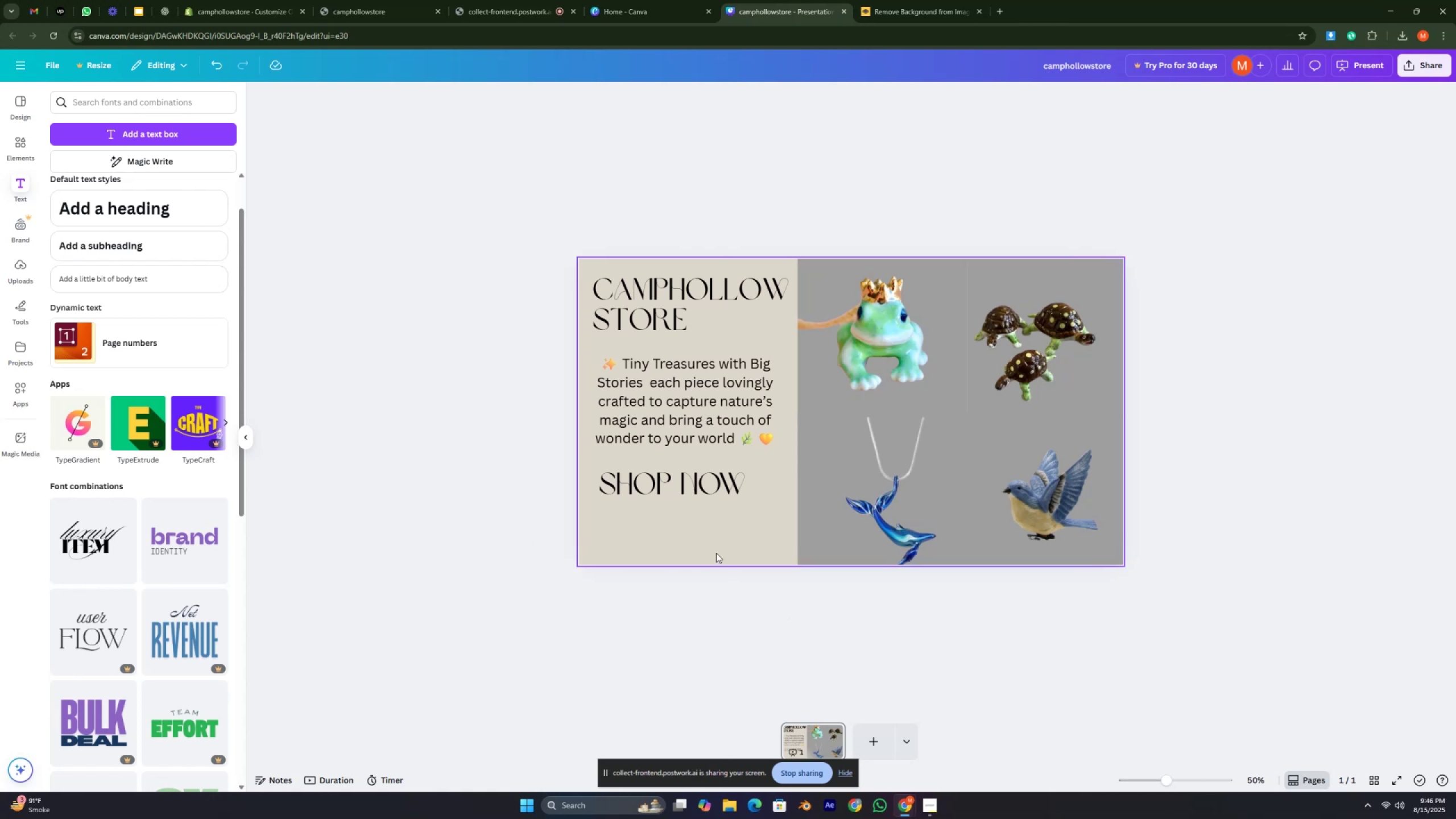 
left_click_drag(start_coordinate=[688, 498], to_coordinate=[688, 508])
 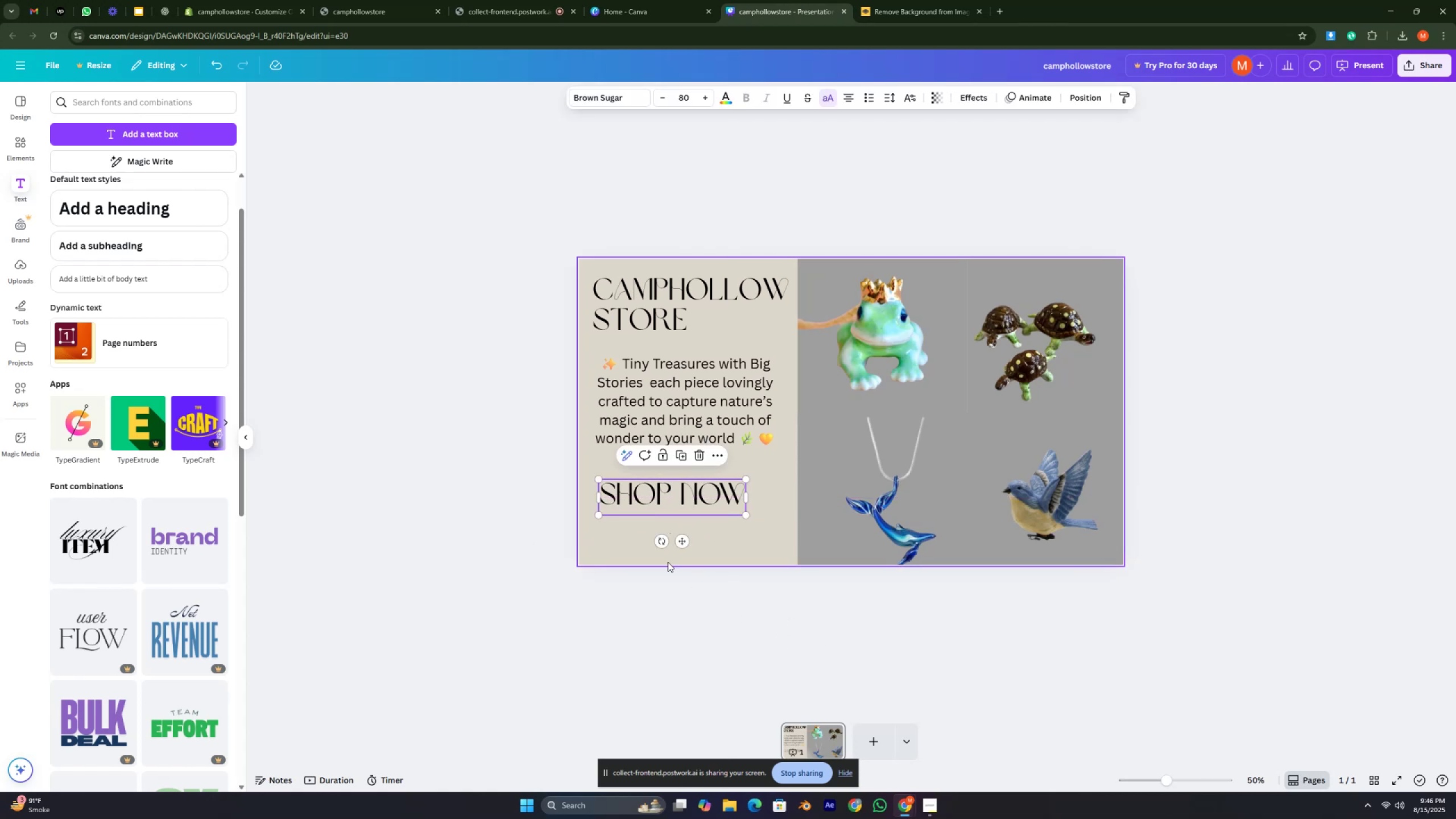 
left_click_drag(start_coordinate=[723, 629], to_coordinate=[723, 626])
 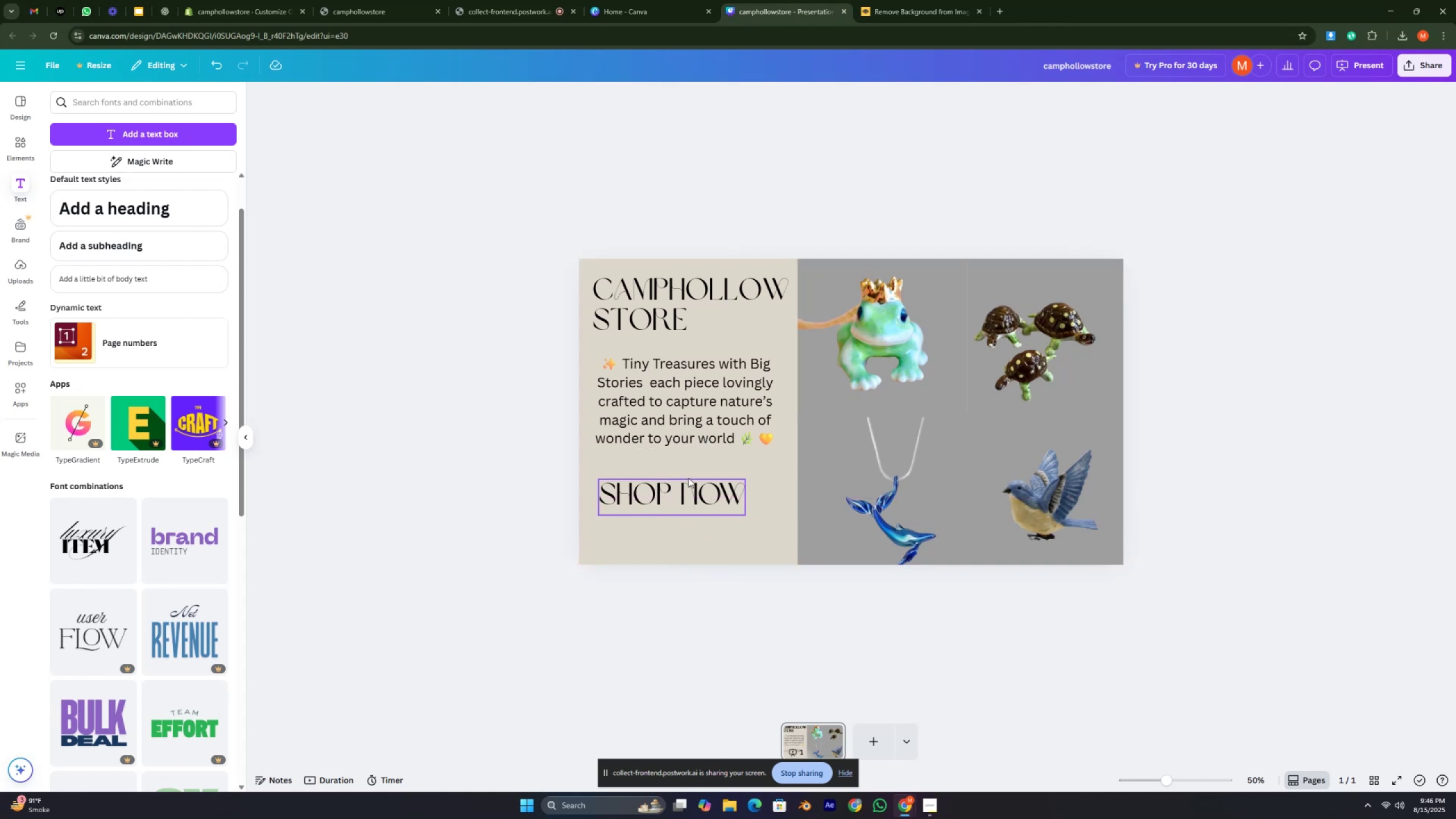 
left_click_drag(start_coordinate=[677, 435], to_coordinate=[677, 441])
 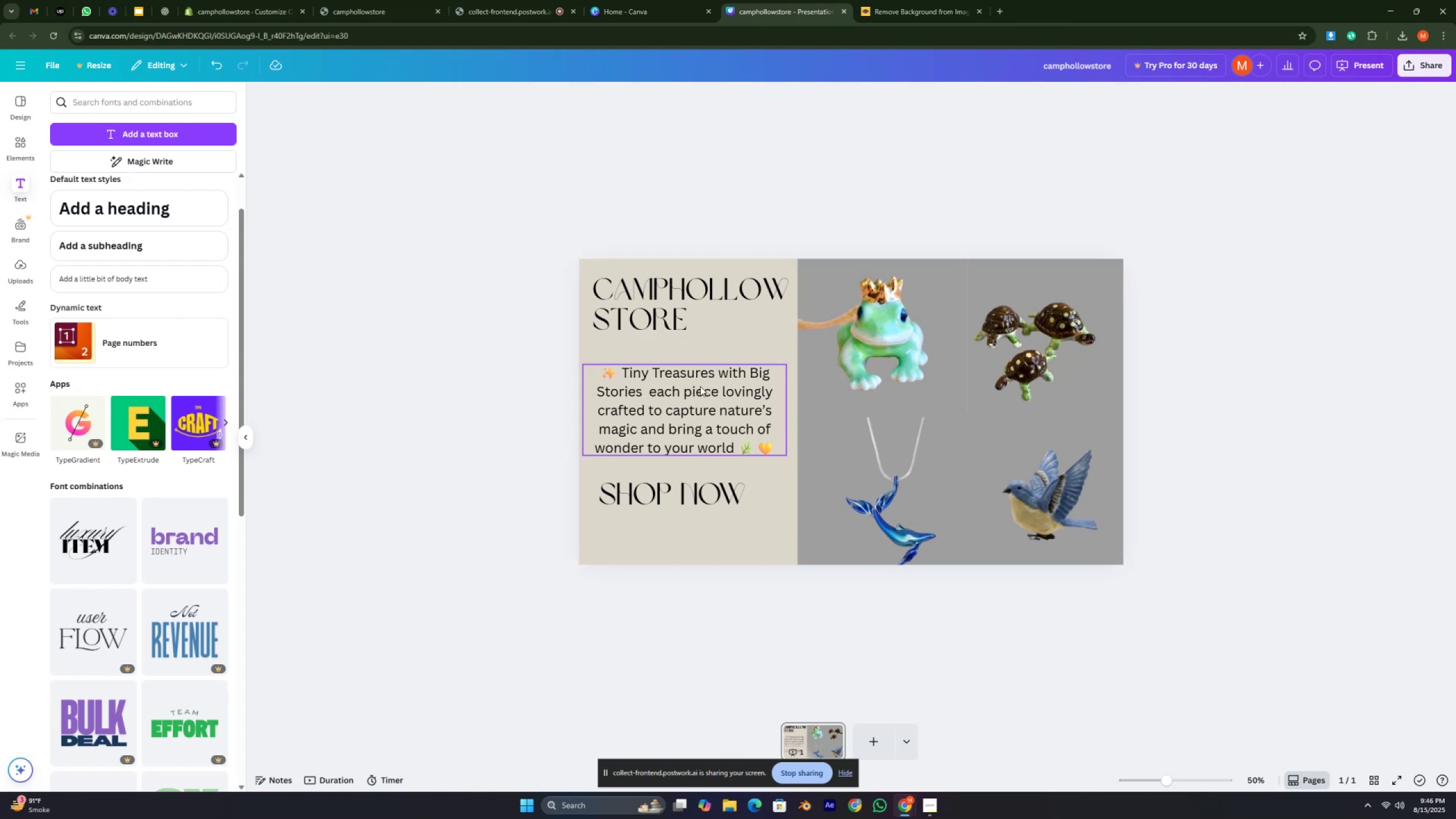 
left_click_drag(start_coordinate=[666, 324], to_coordinate=[662, 328])
 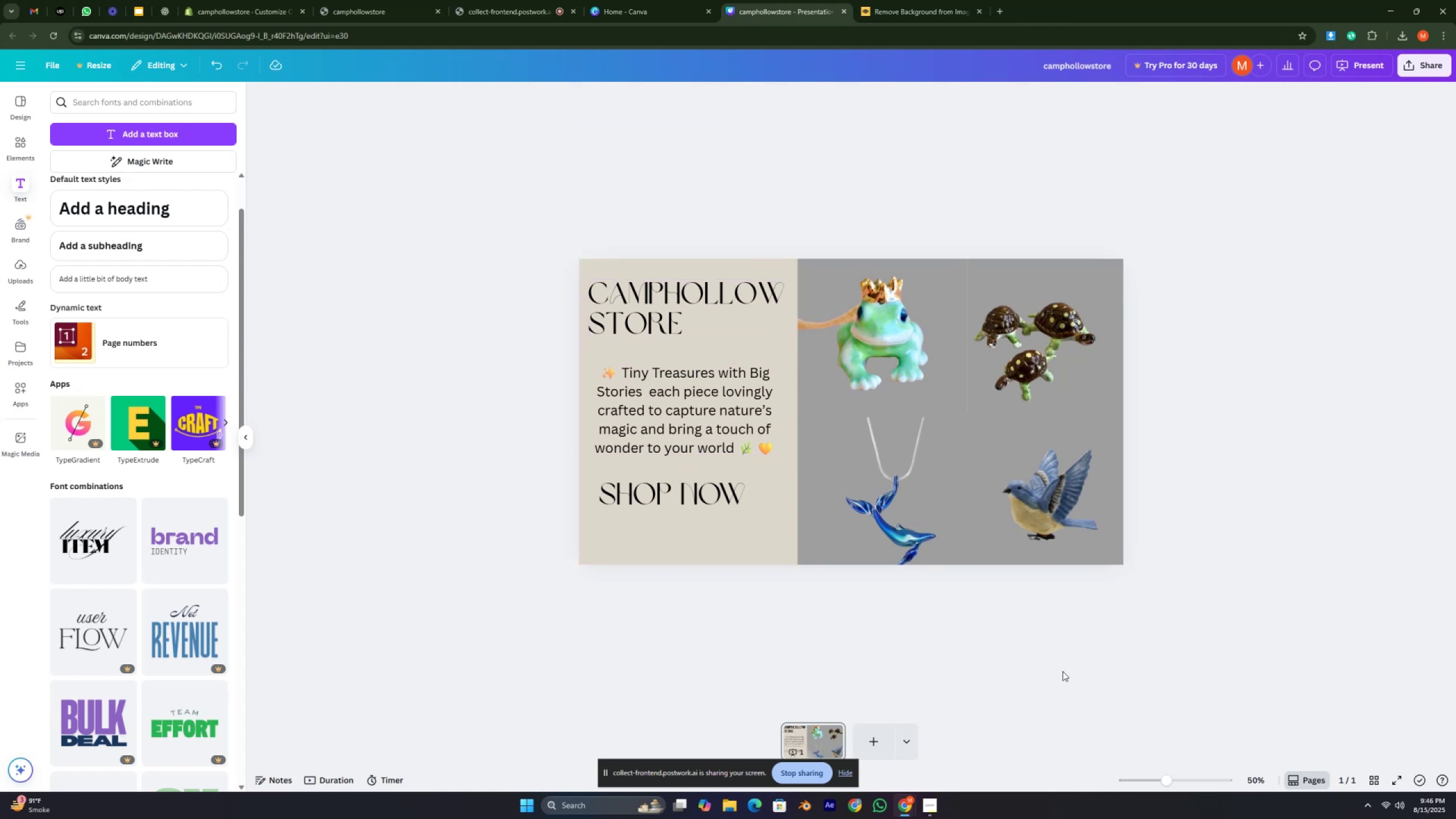 
key(Control+ControlLeft)
 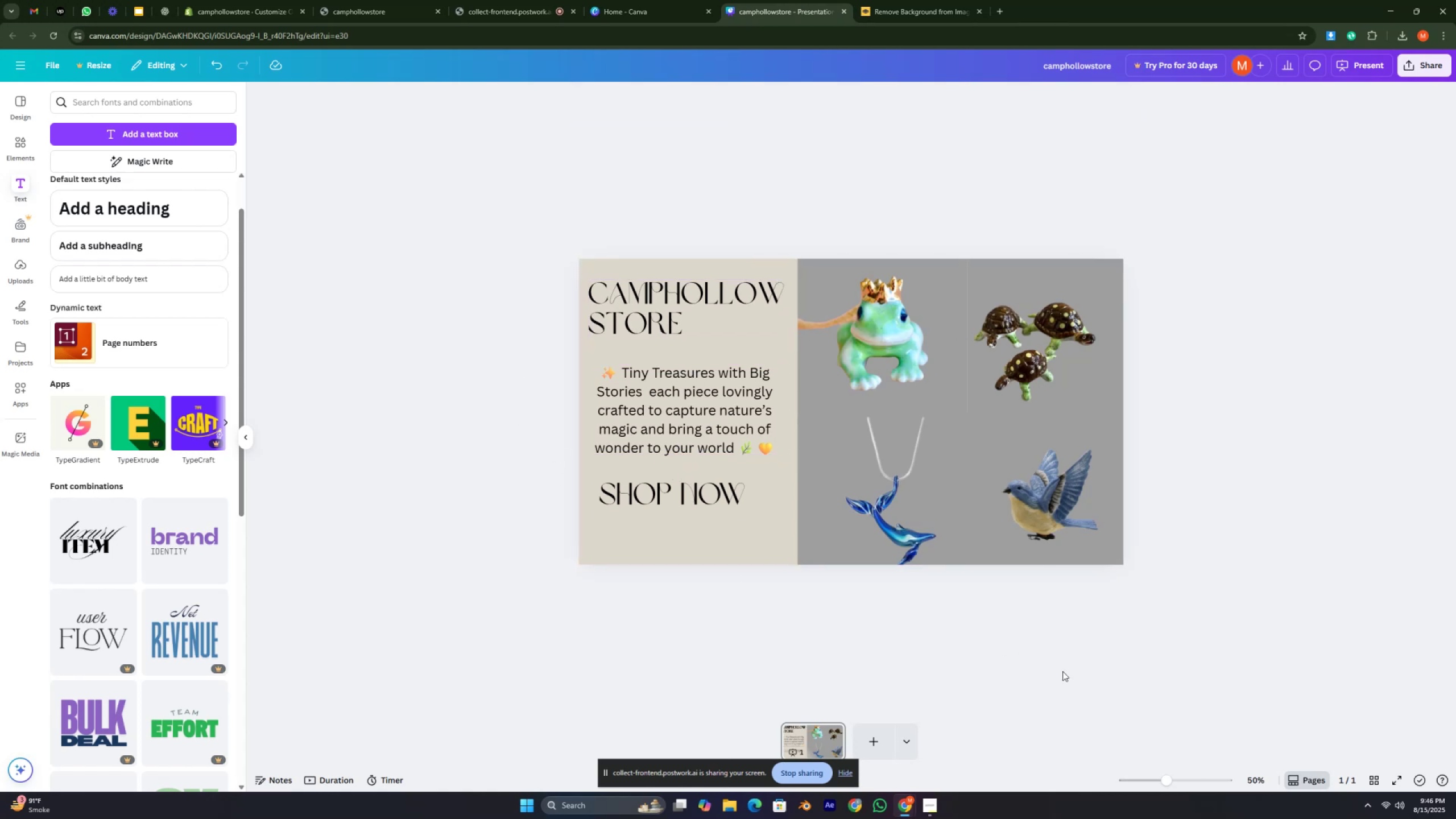 
key(Control+ControlLeft)
 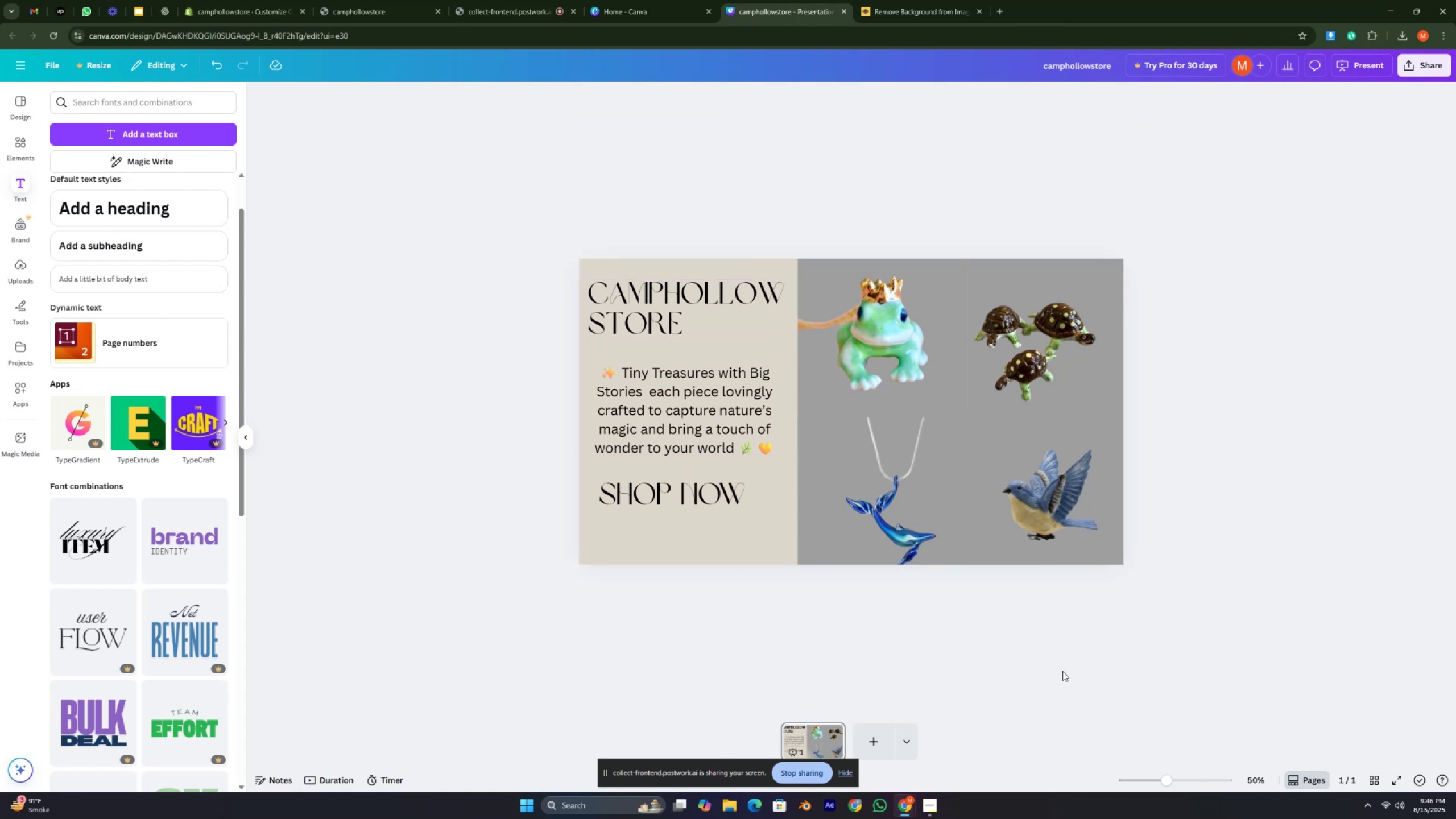 
key(Control+ControlLeft)
 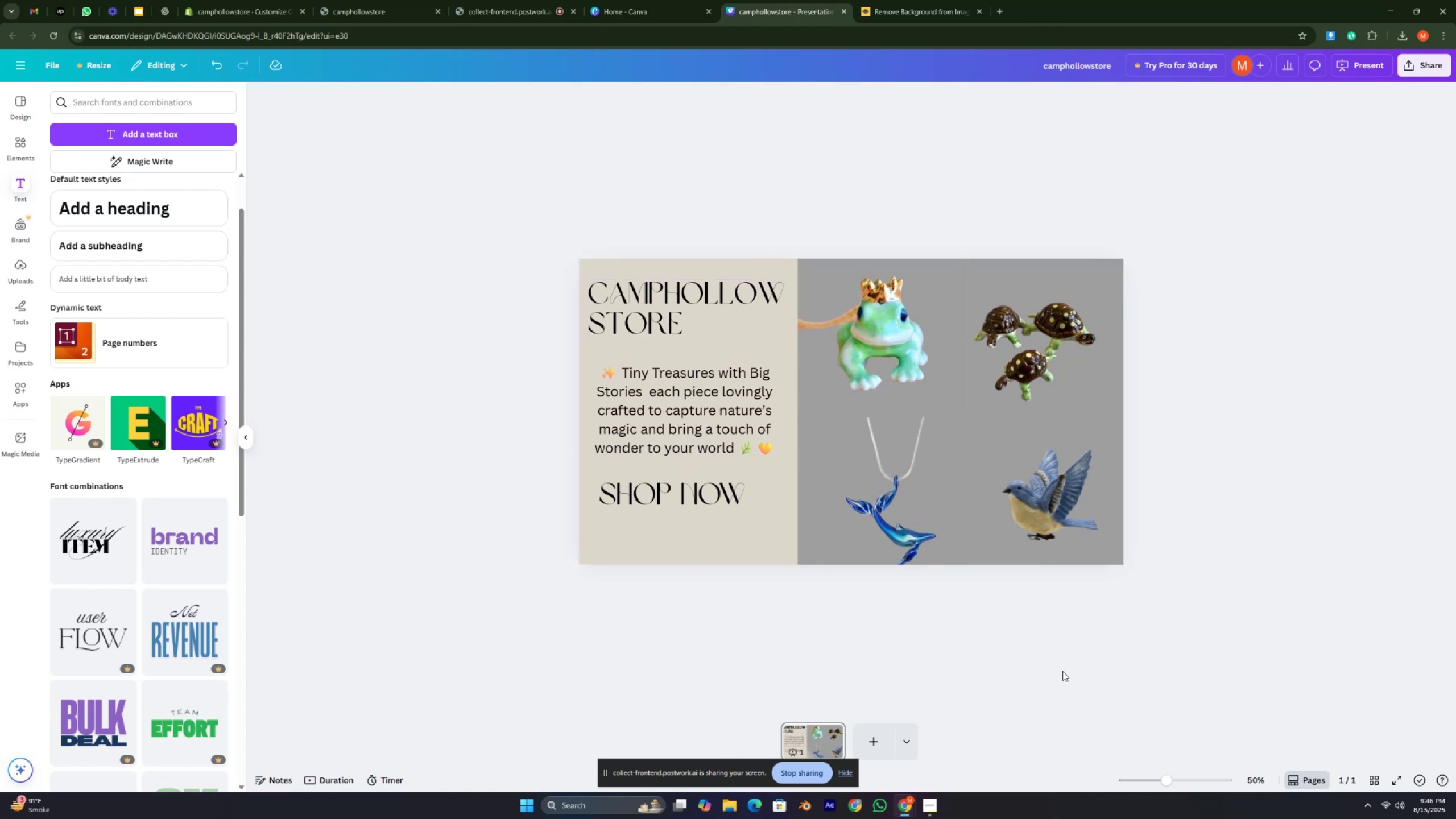 
key(Control+ControlLeft)
 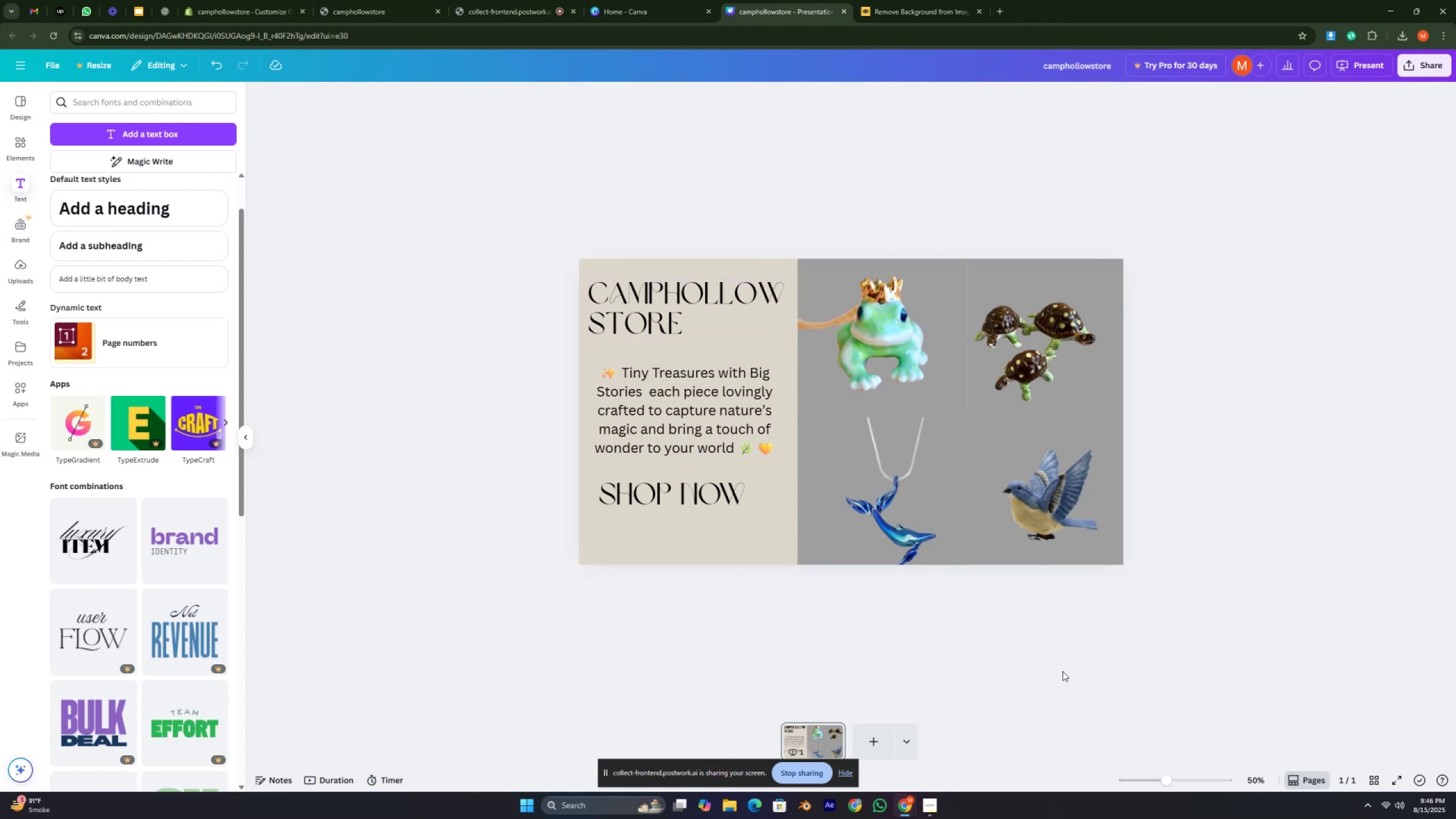 
key(Control+ControlLeft)
 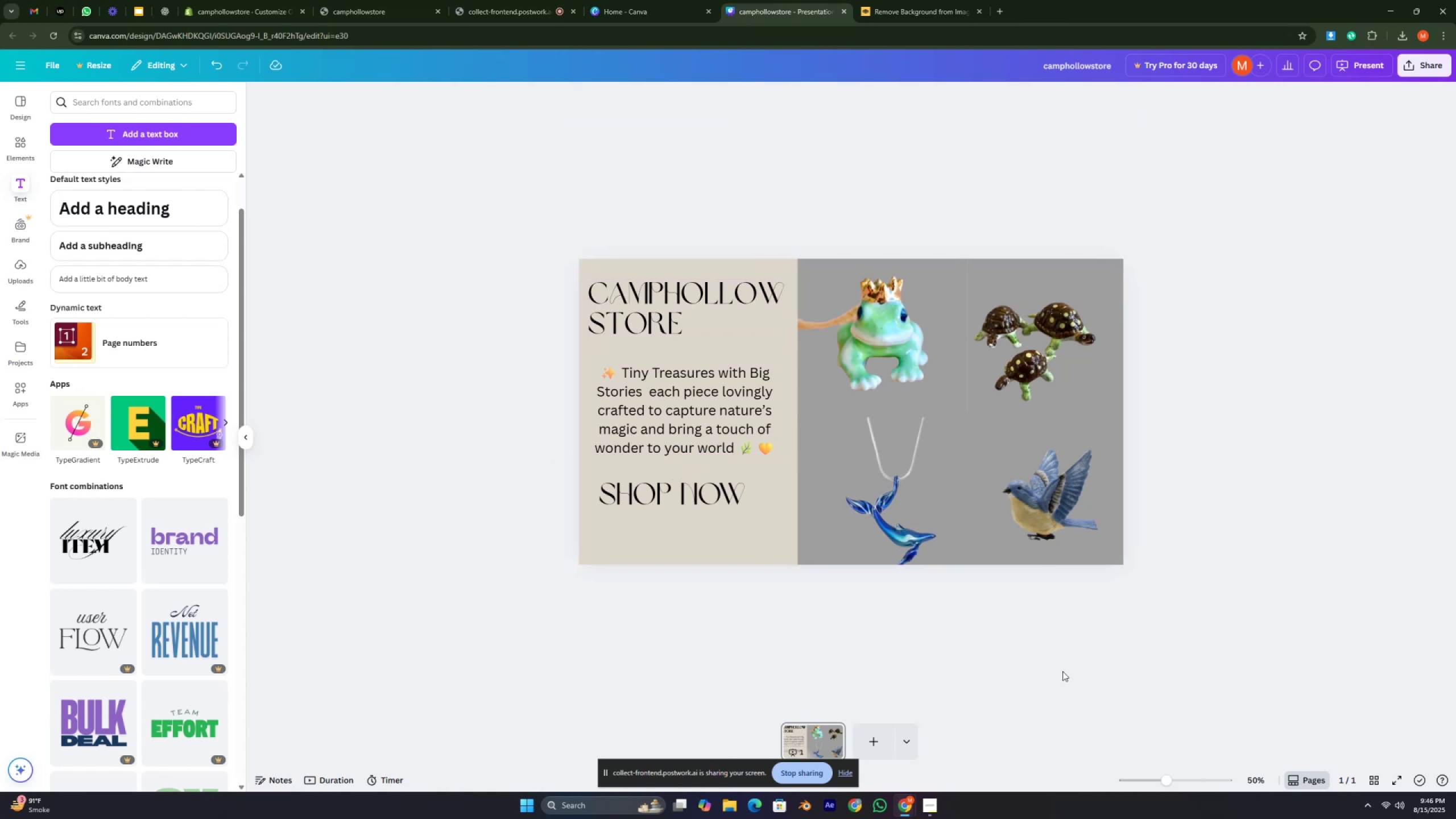 
key(Control+ControlLeft)
 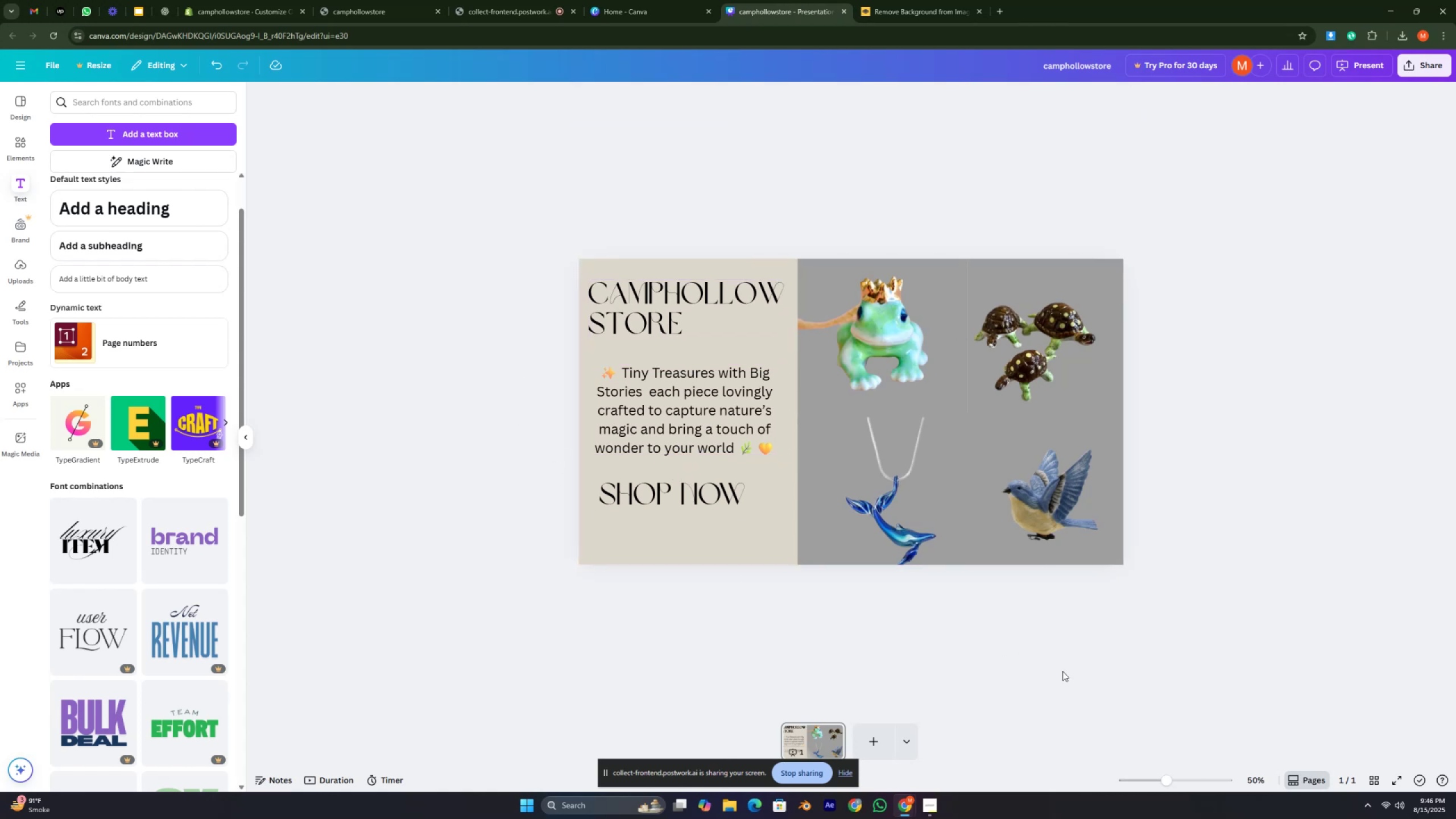 
key(Control+ControlLeft)
 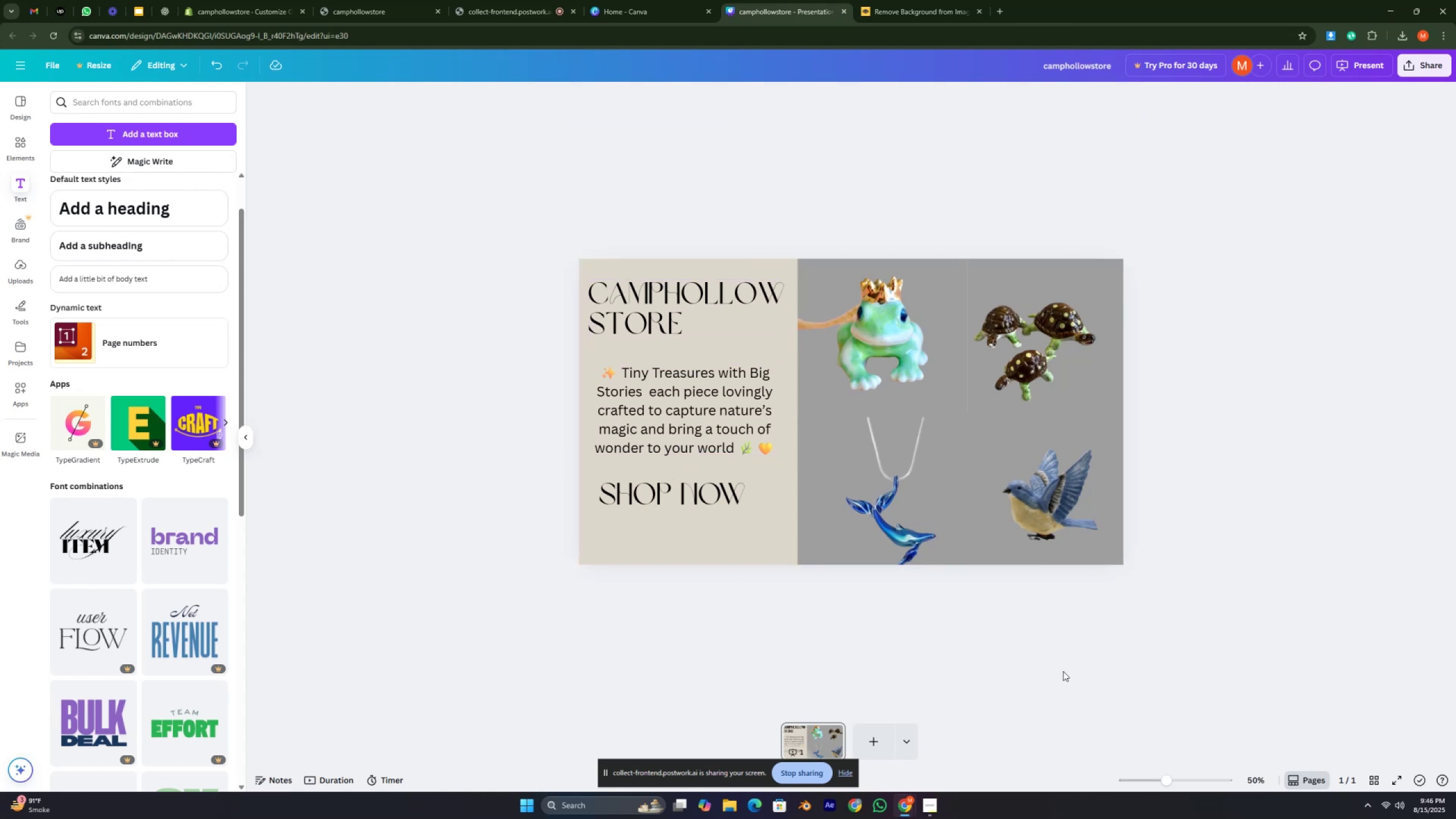 
key(Control+ControlLeft)
 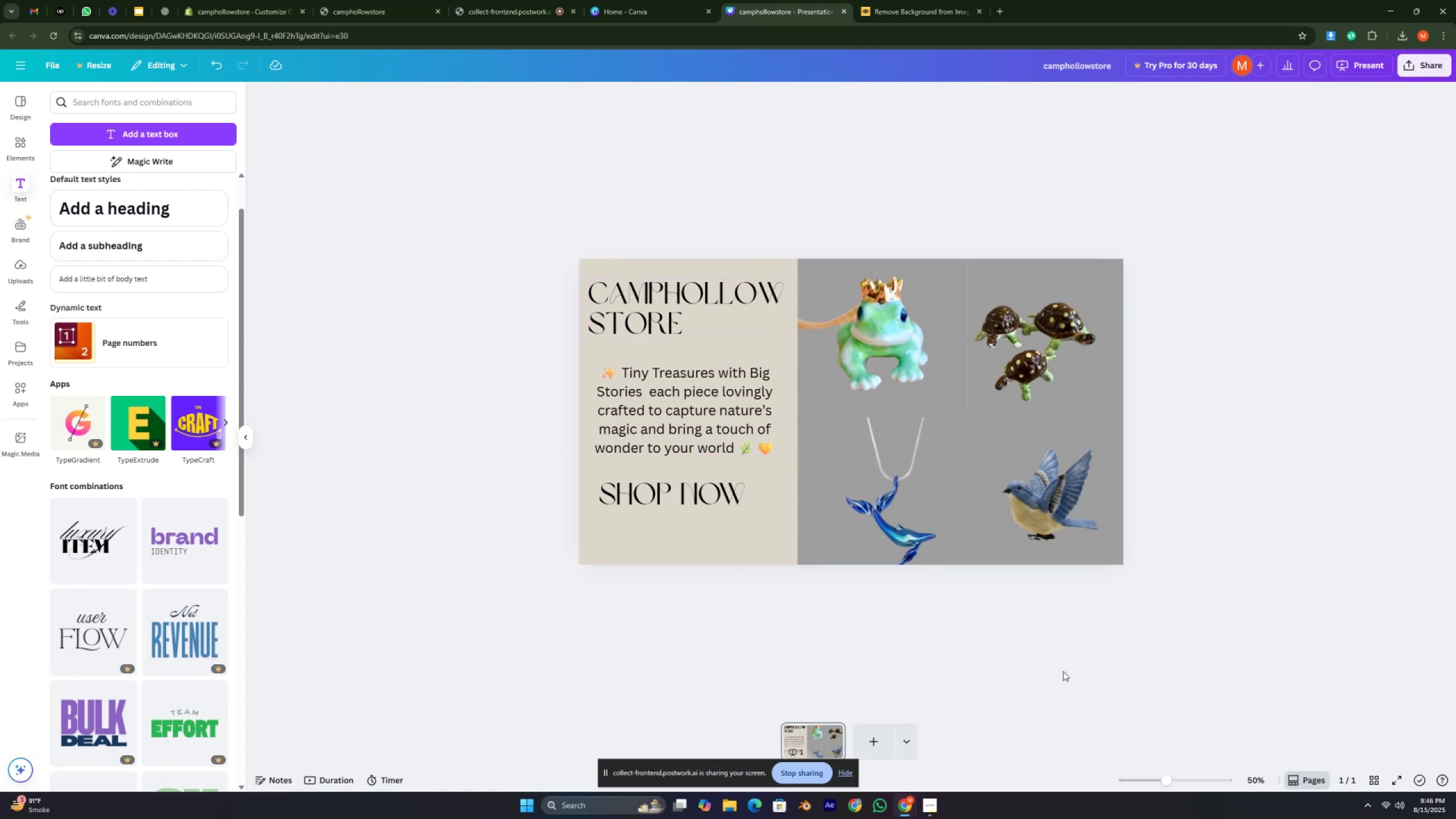 
key(Control+ControlLeft)
 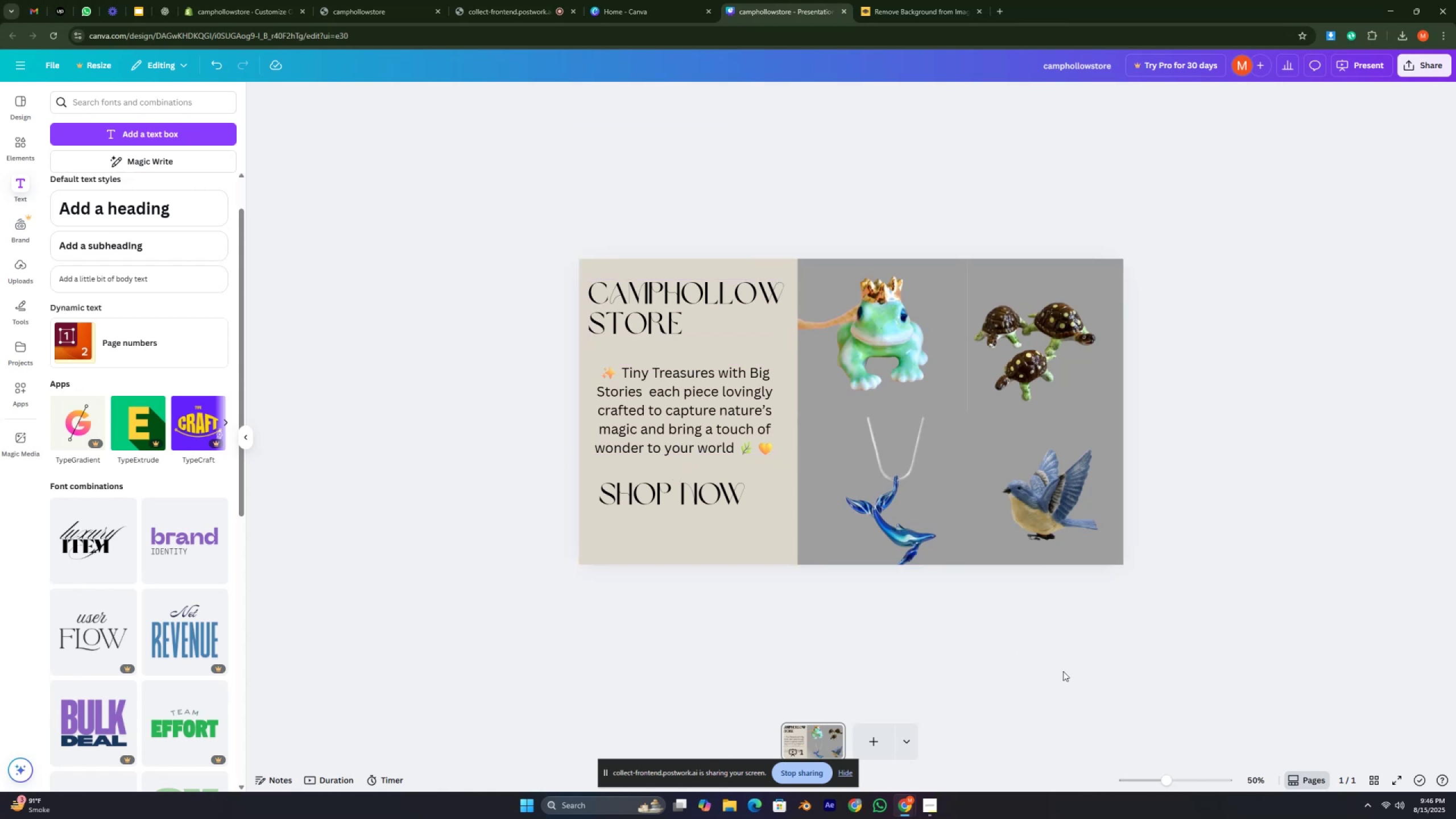 
key(Control+ControlLeft)
 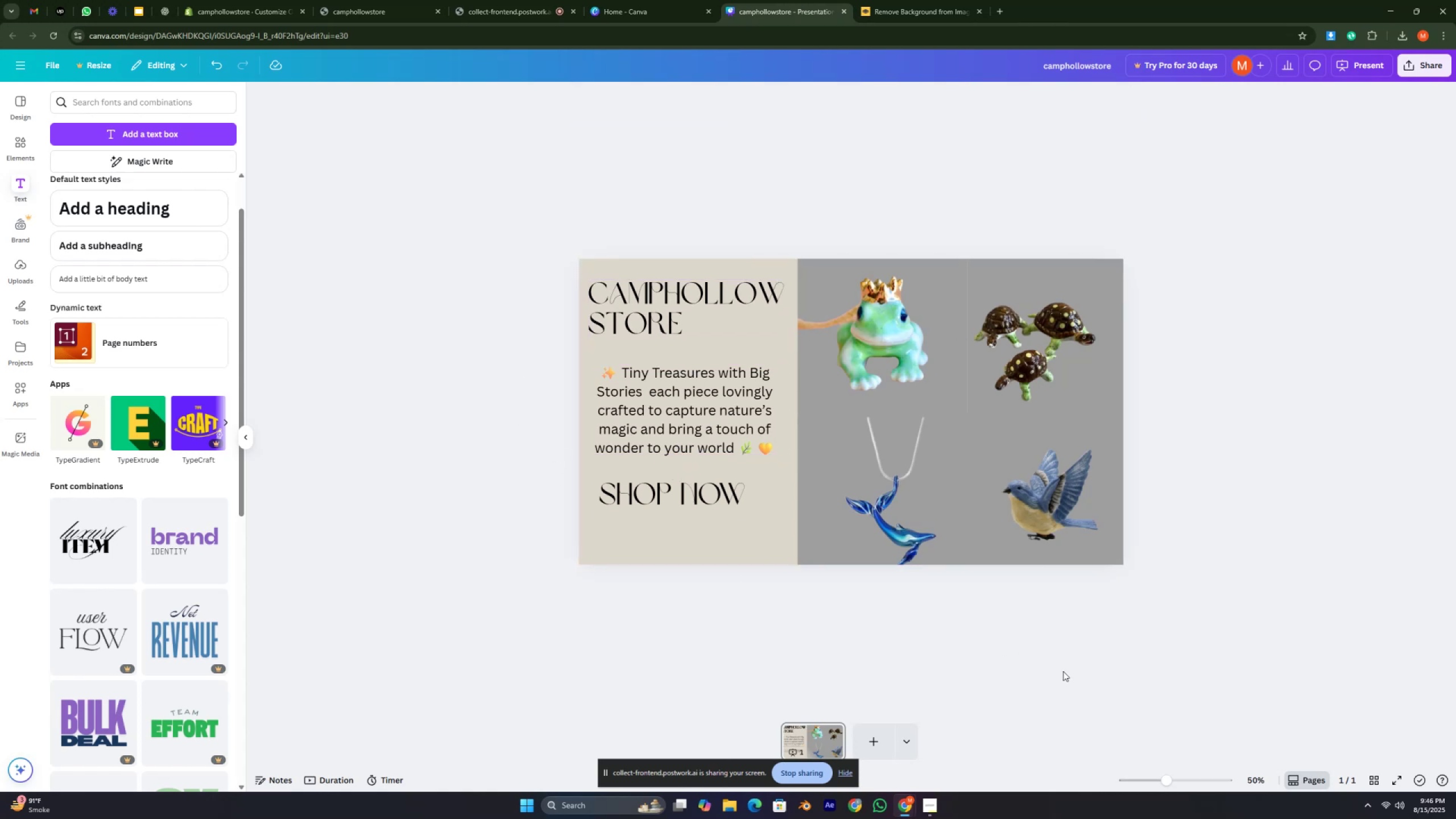 
key(Control+ControlLeft)
 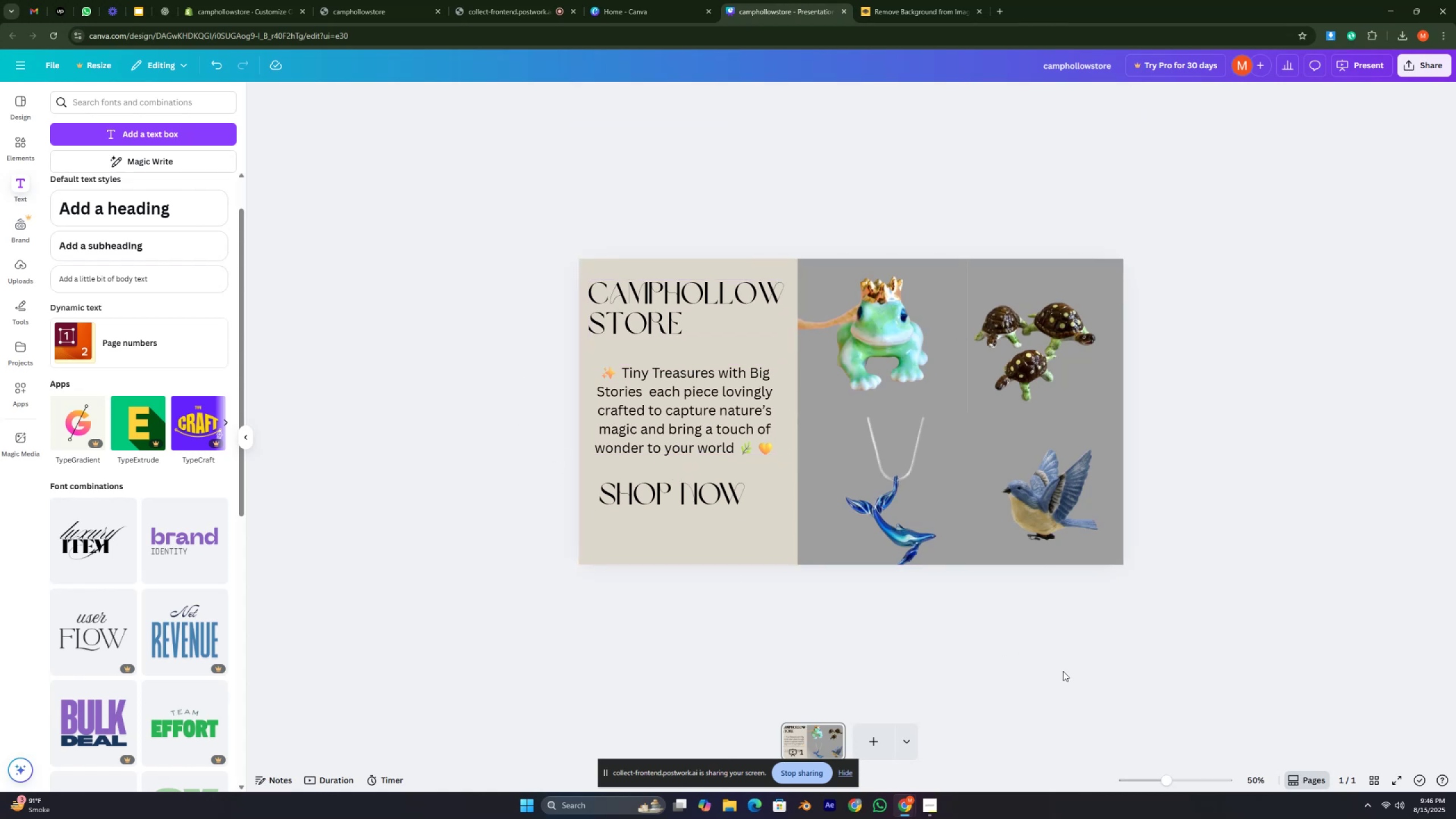 
key(Control+ControlLeft)
 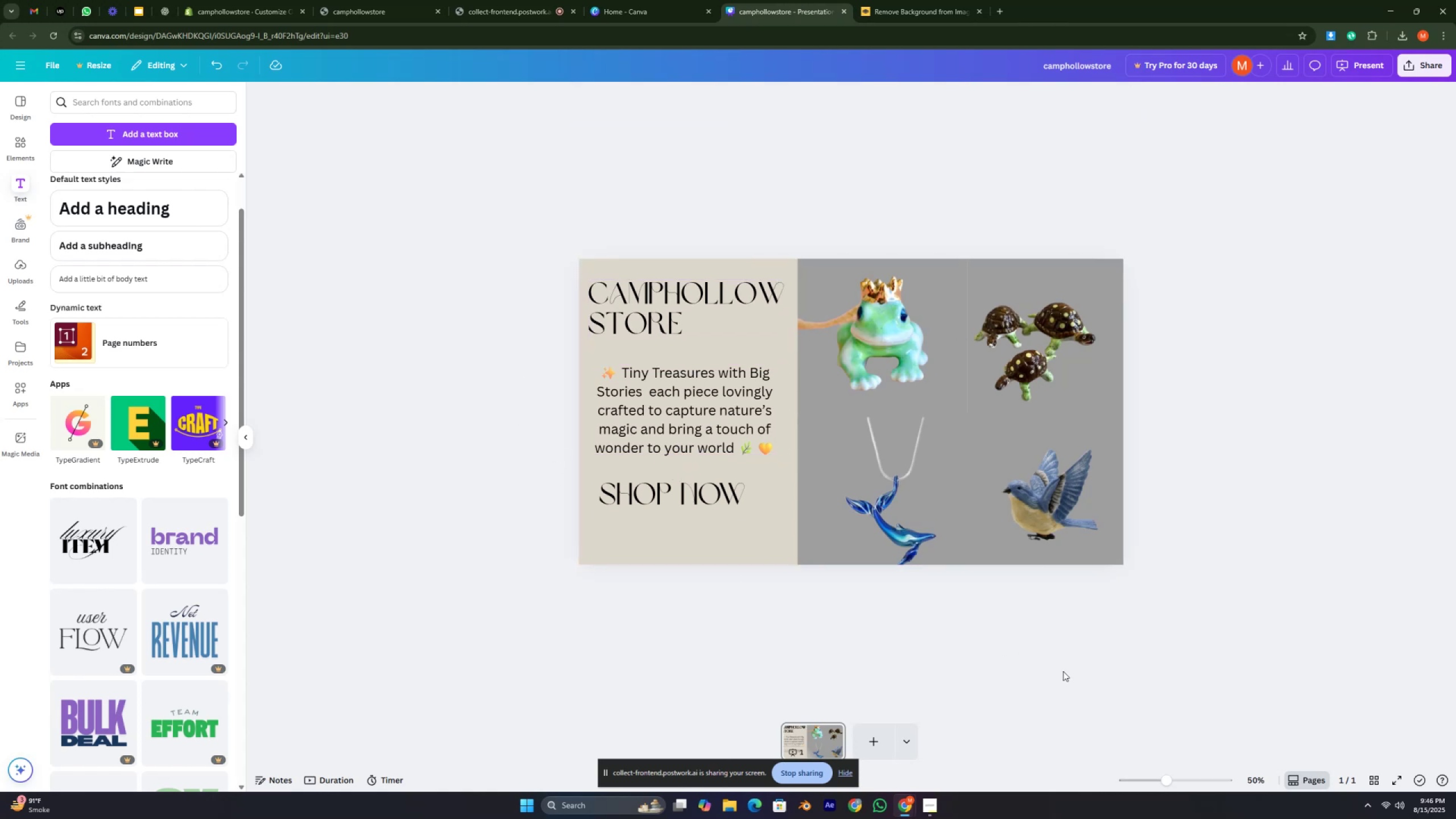 
key(Control+ControlLeft)
 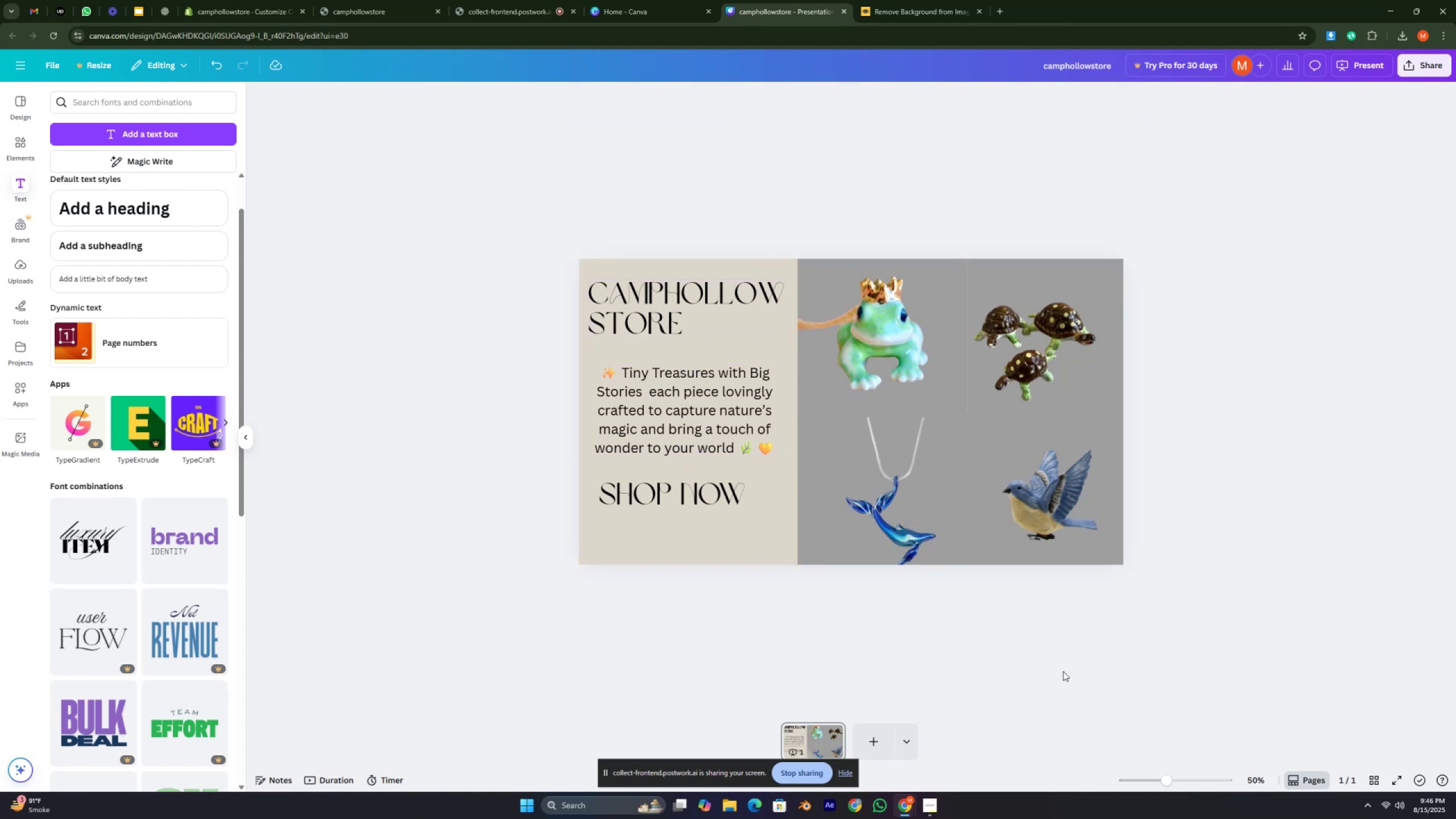 
key(Control+ControlLeft)
 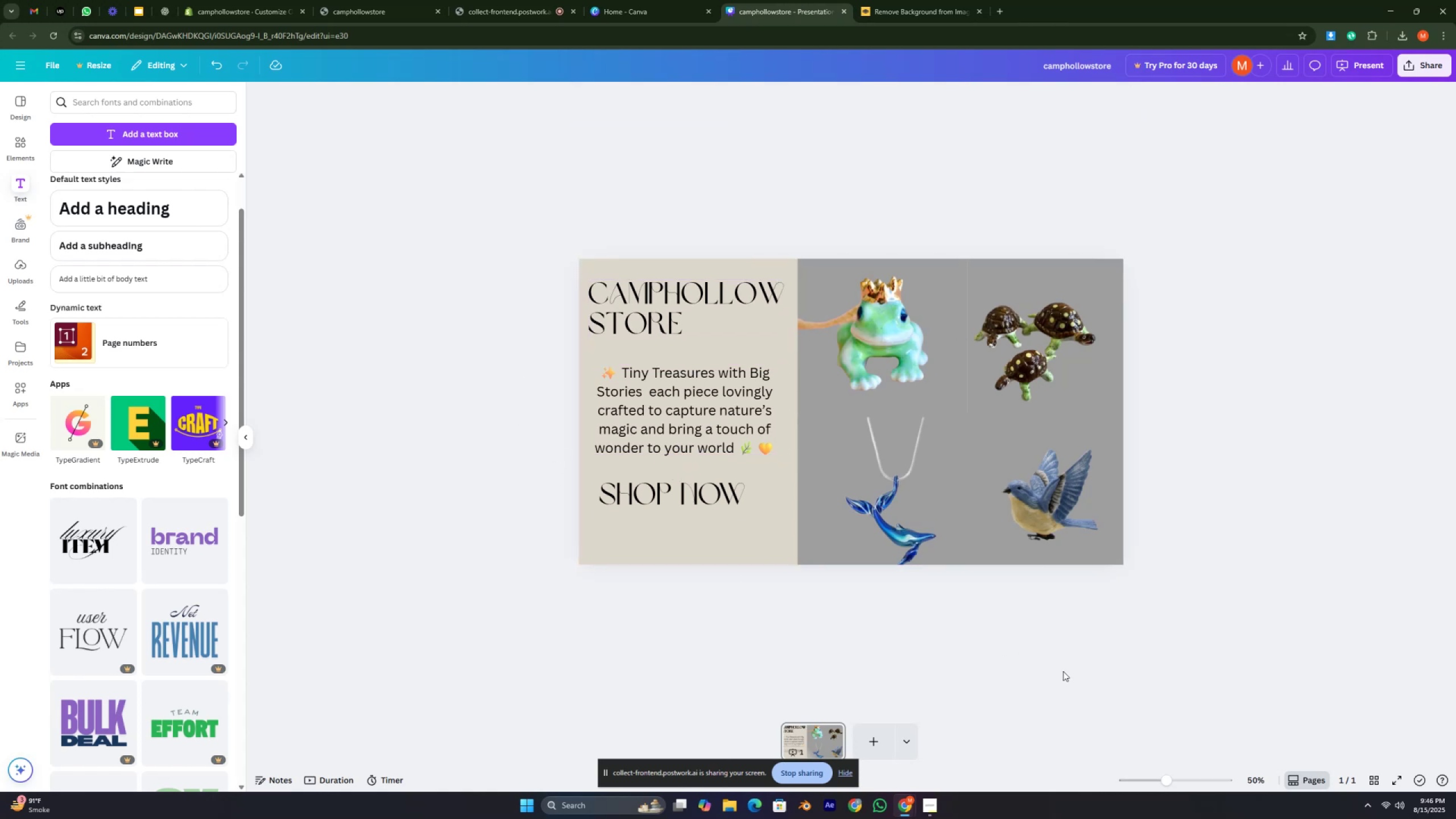 
key(Control+ControlLeft)
 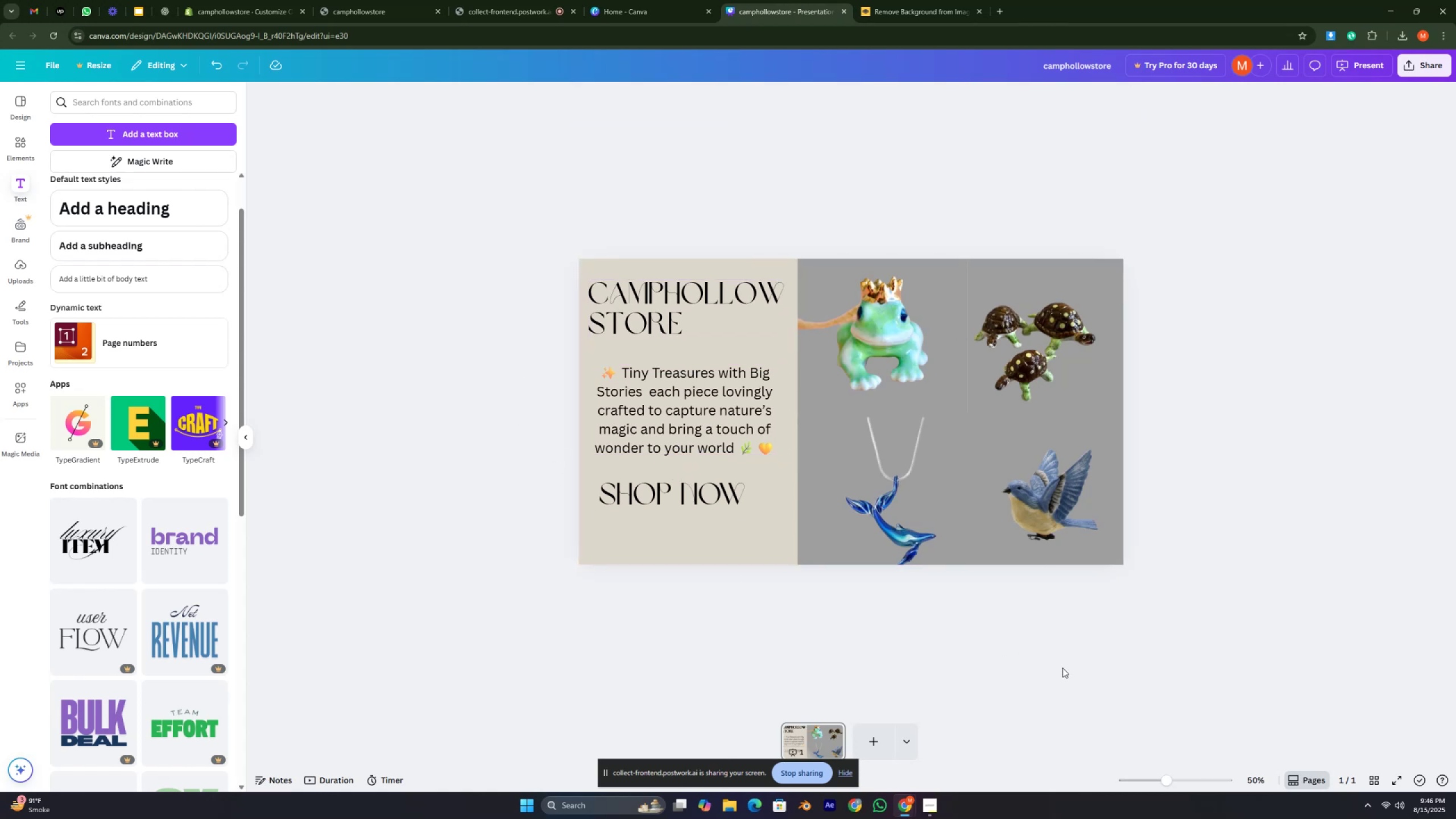 
key(Control+ControlLeft)
 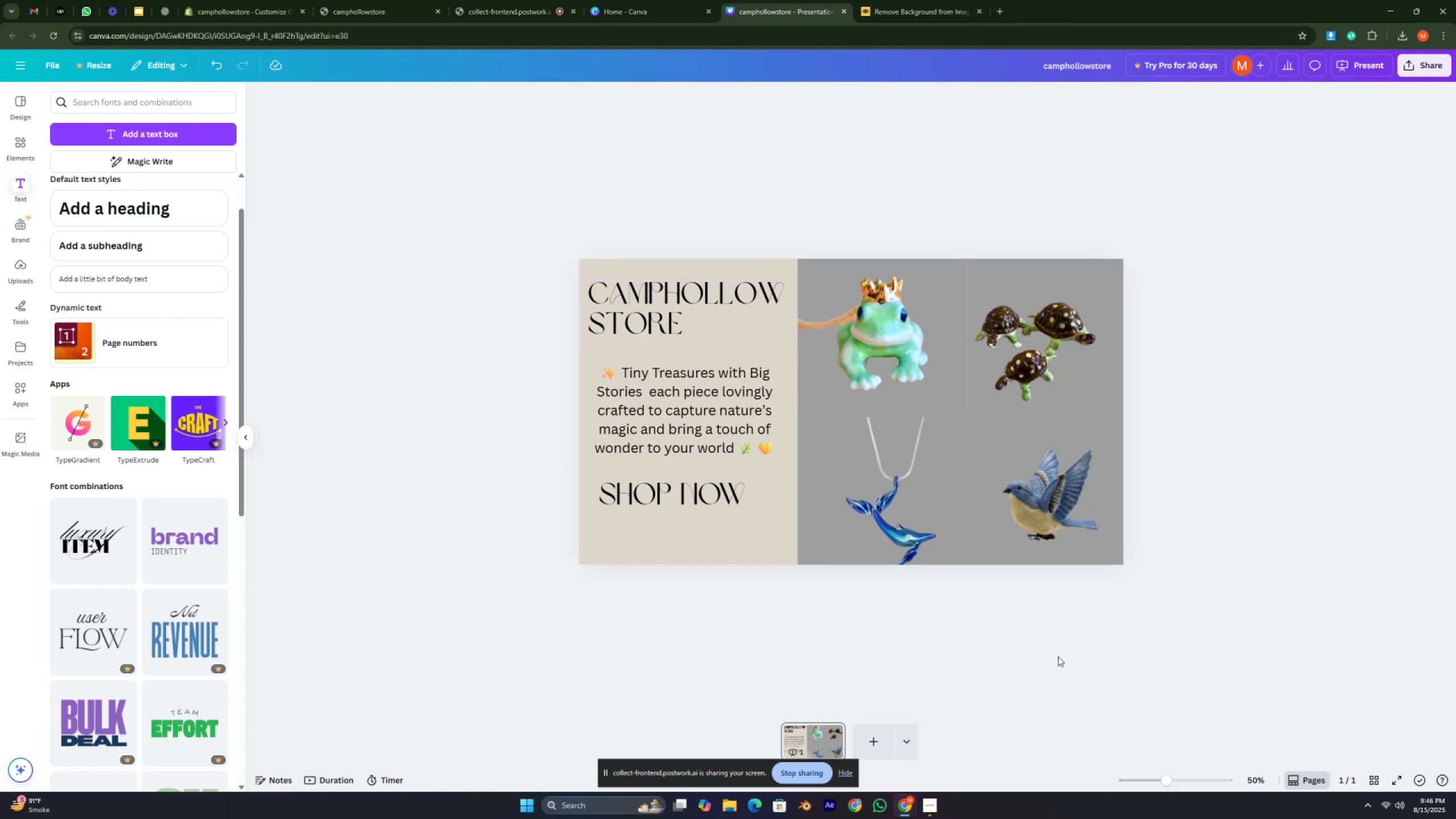 
key(Control+ControlLeft)
 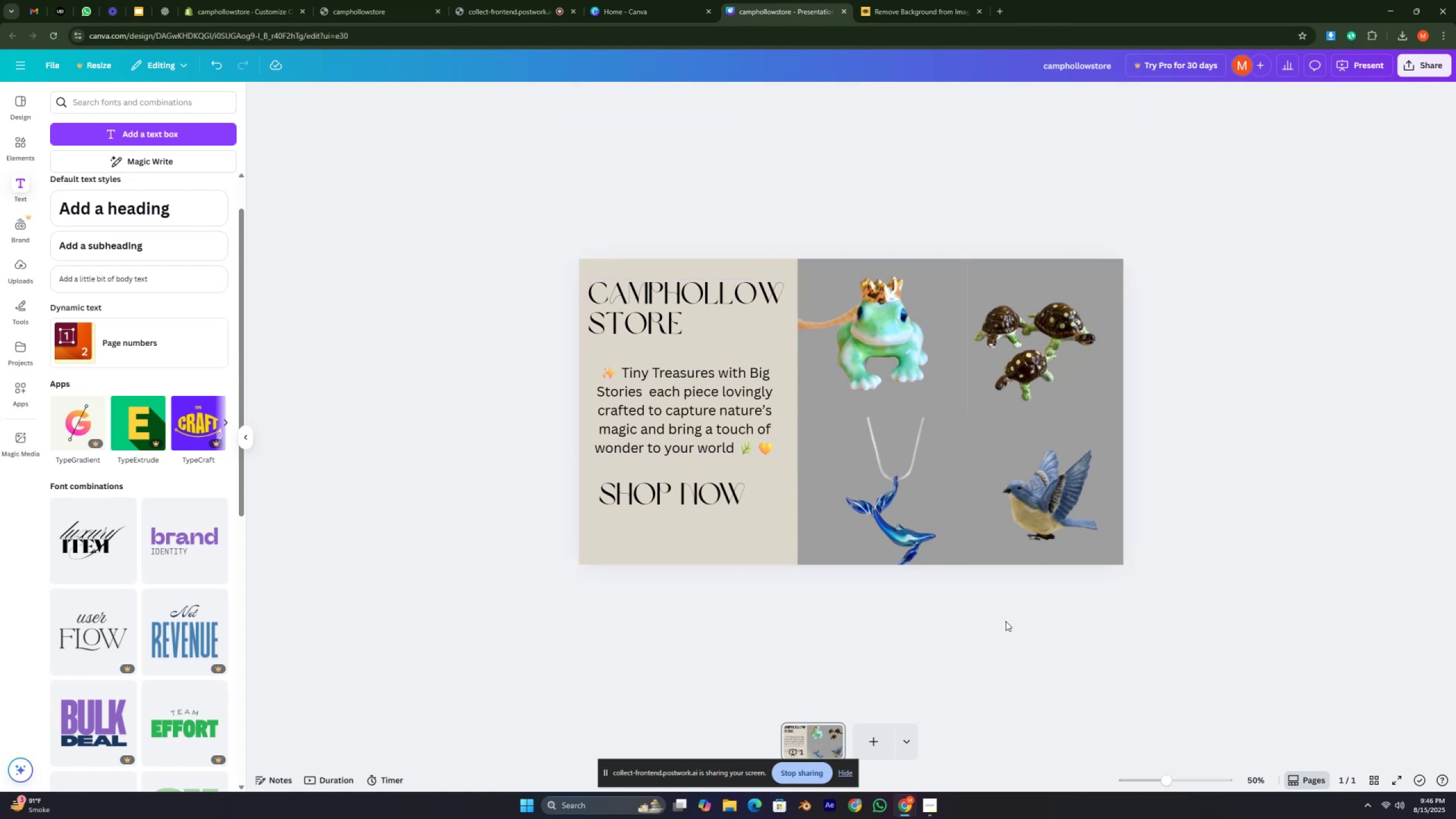 
key(Control+ControlLeft)
 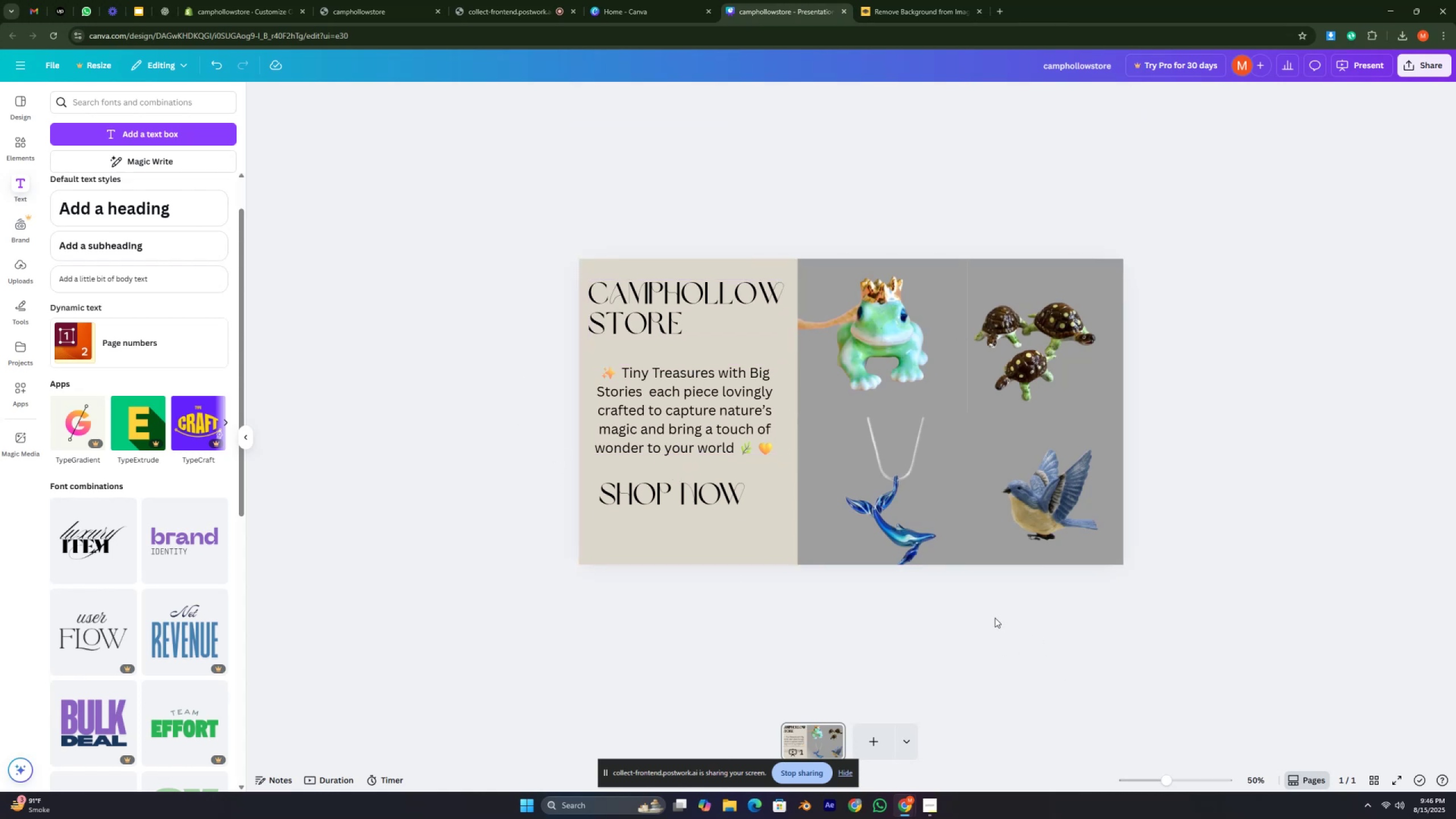 
key(Control+ControlLeft)
 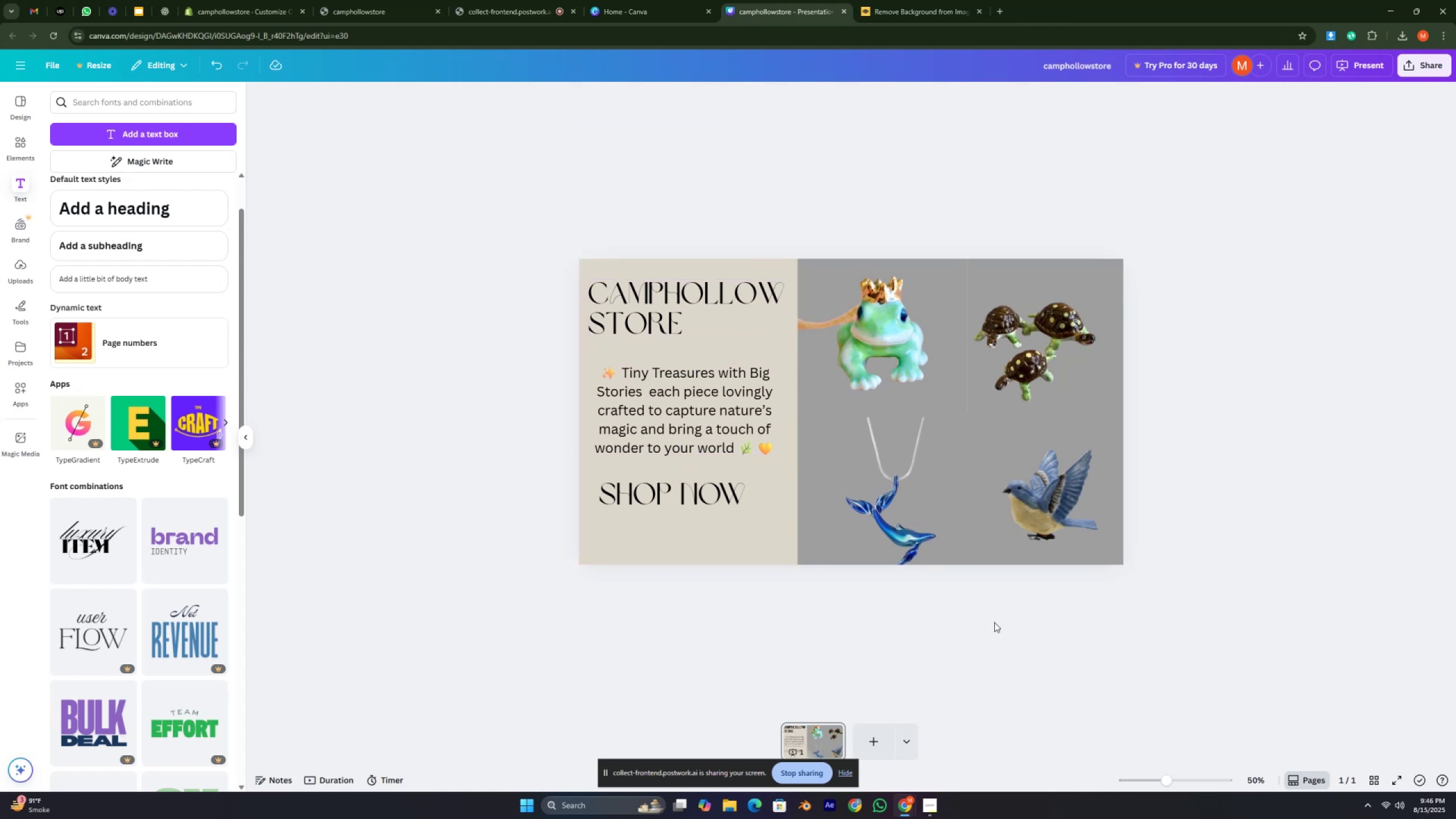 
key(Control+ControlLeft)
 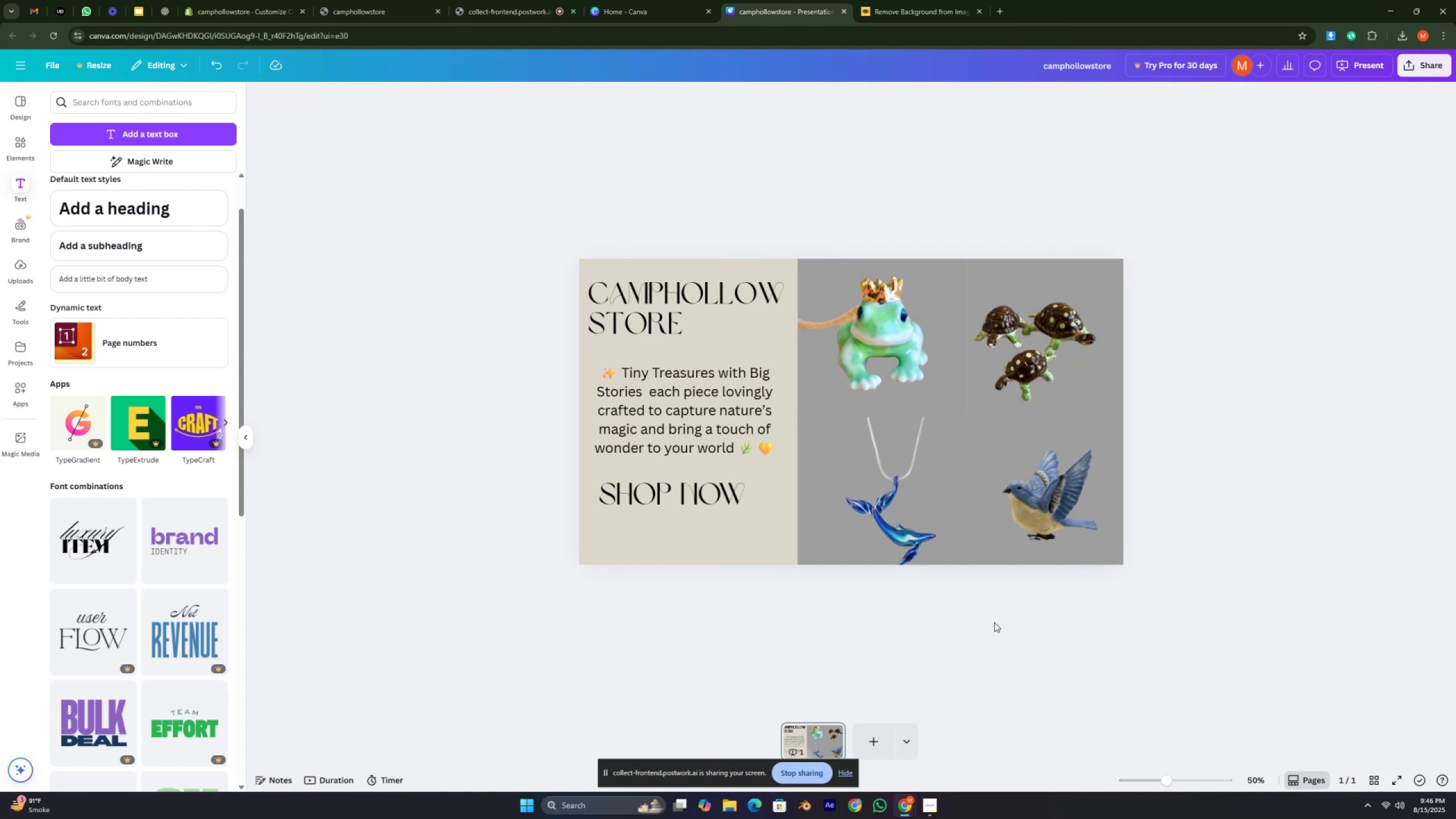 
key(Control+ControlLeft)
 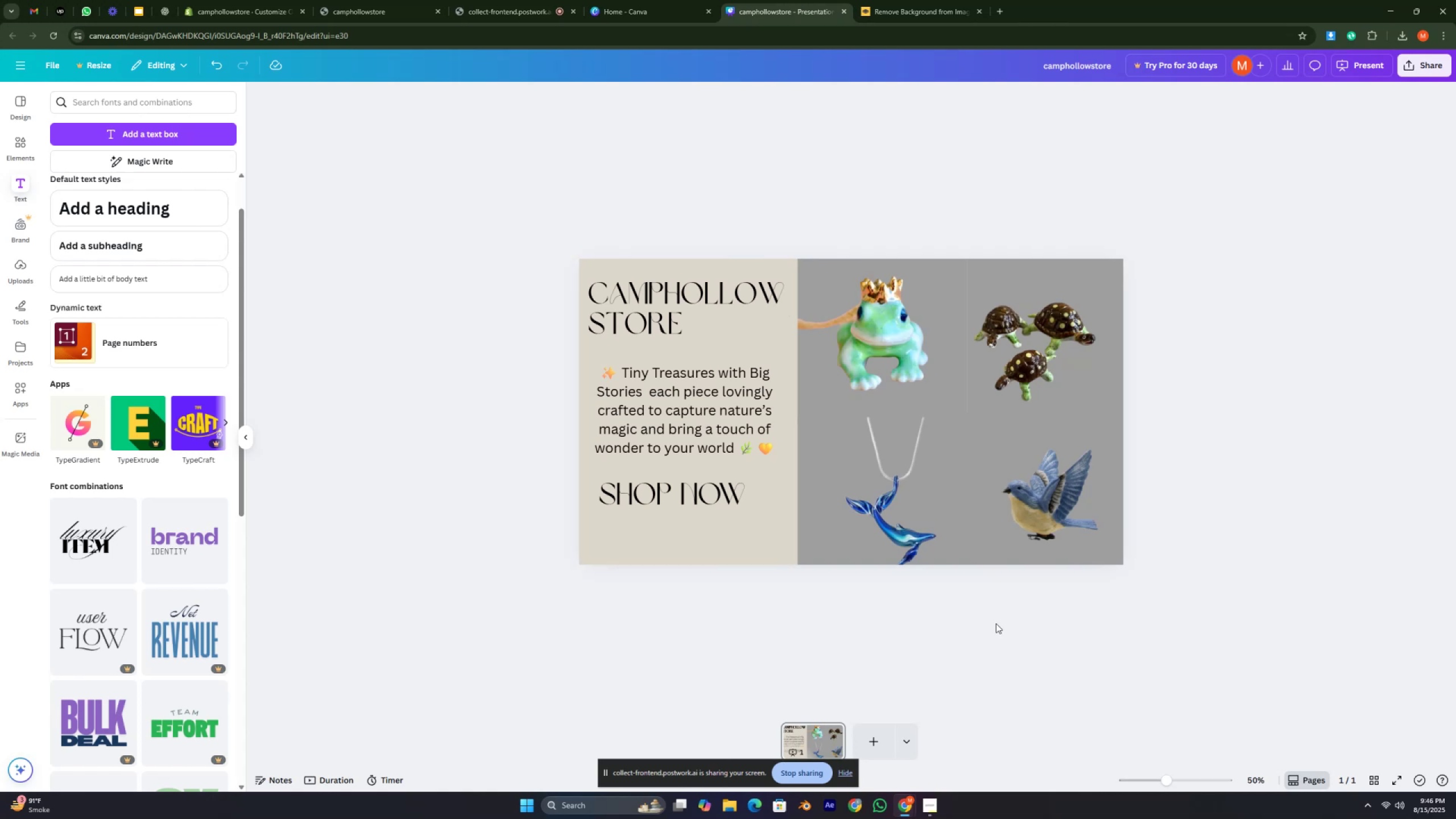 
key(Control+ControlLeft)
 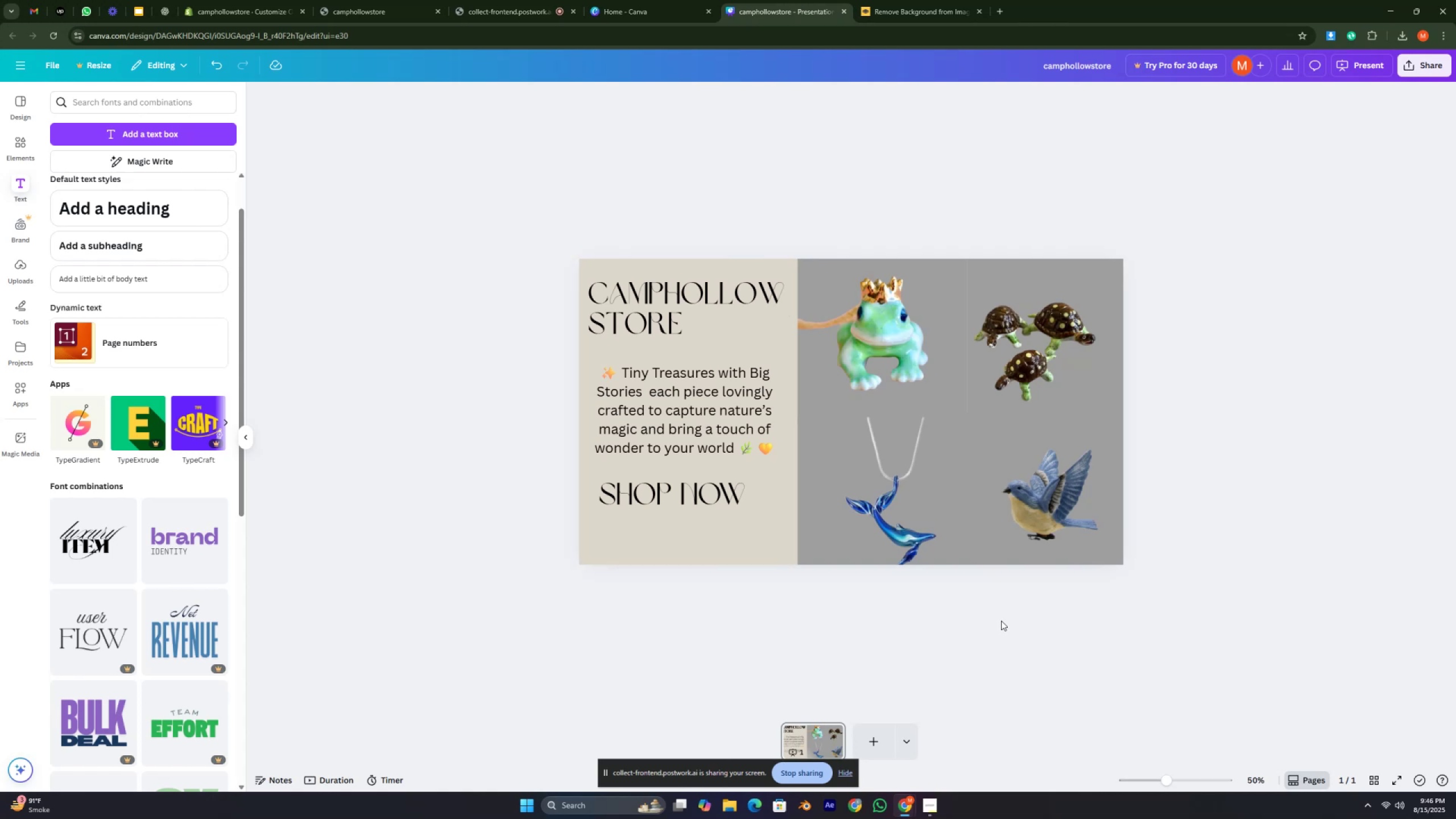 
key(Control+ControlLeft)
 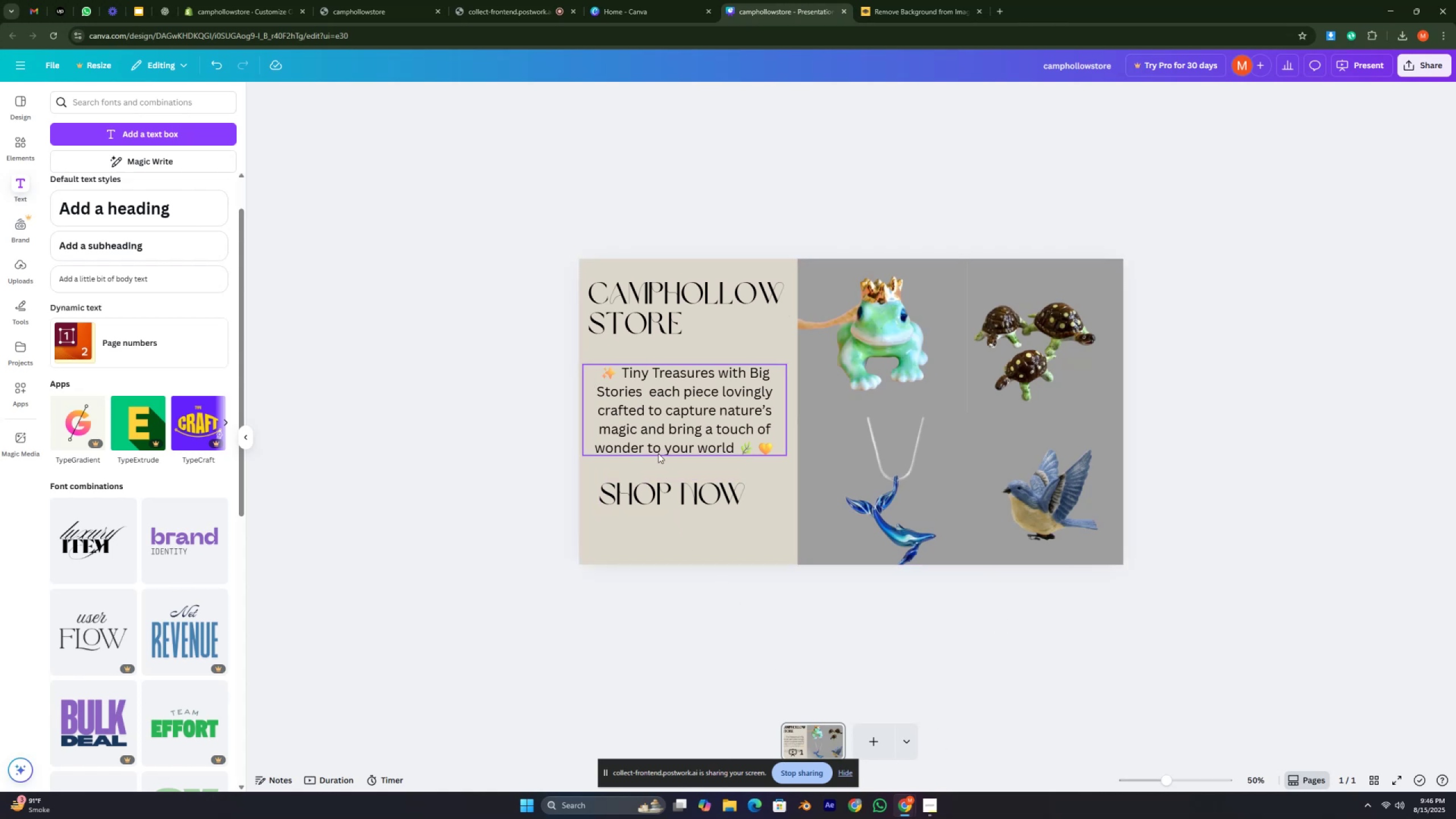 
wait(6.14)
 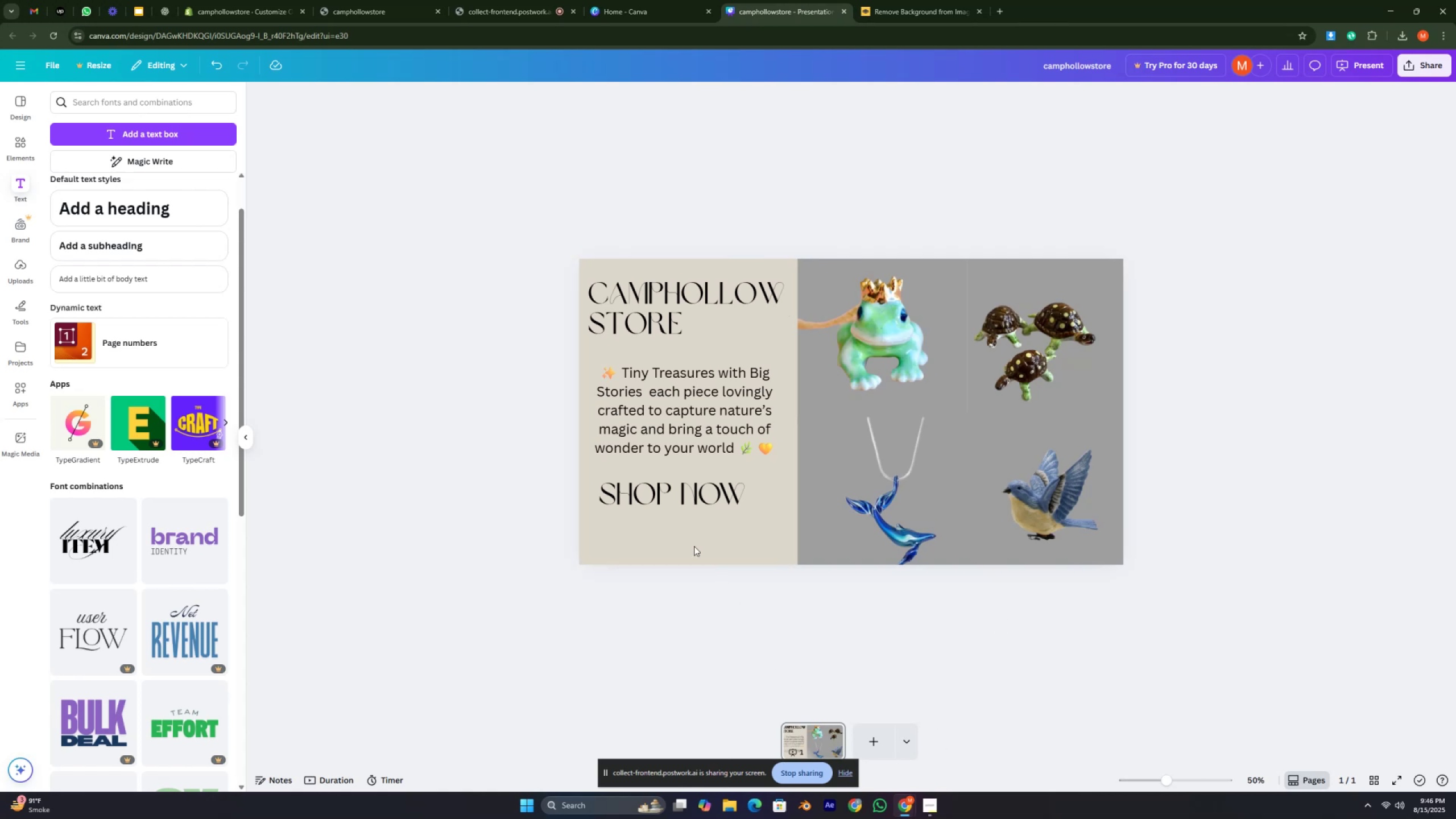 
left_click([906, 739])
 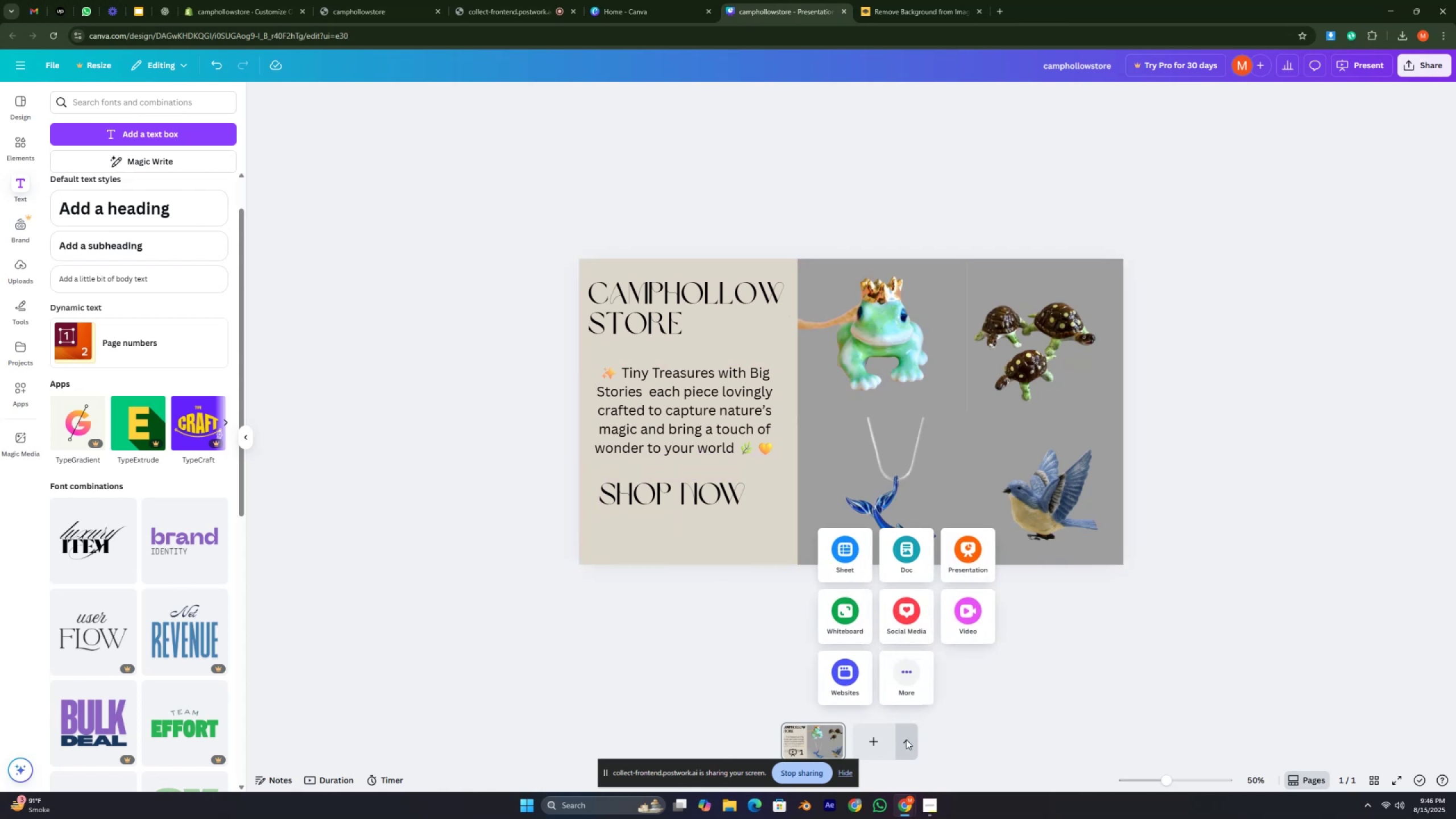 
left_click([906, 739])
 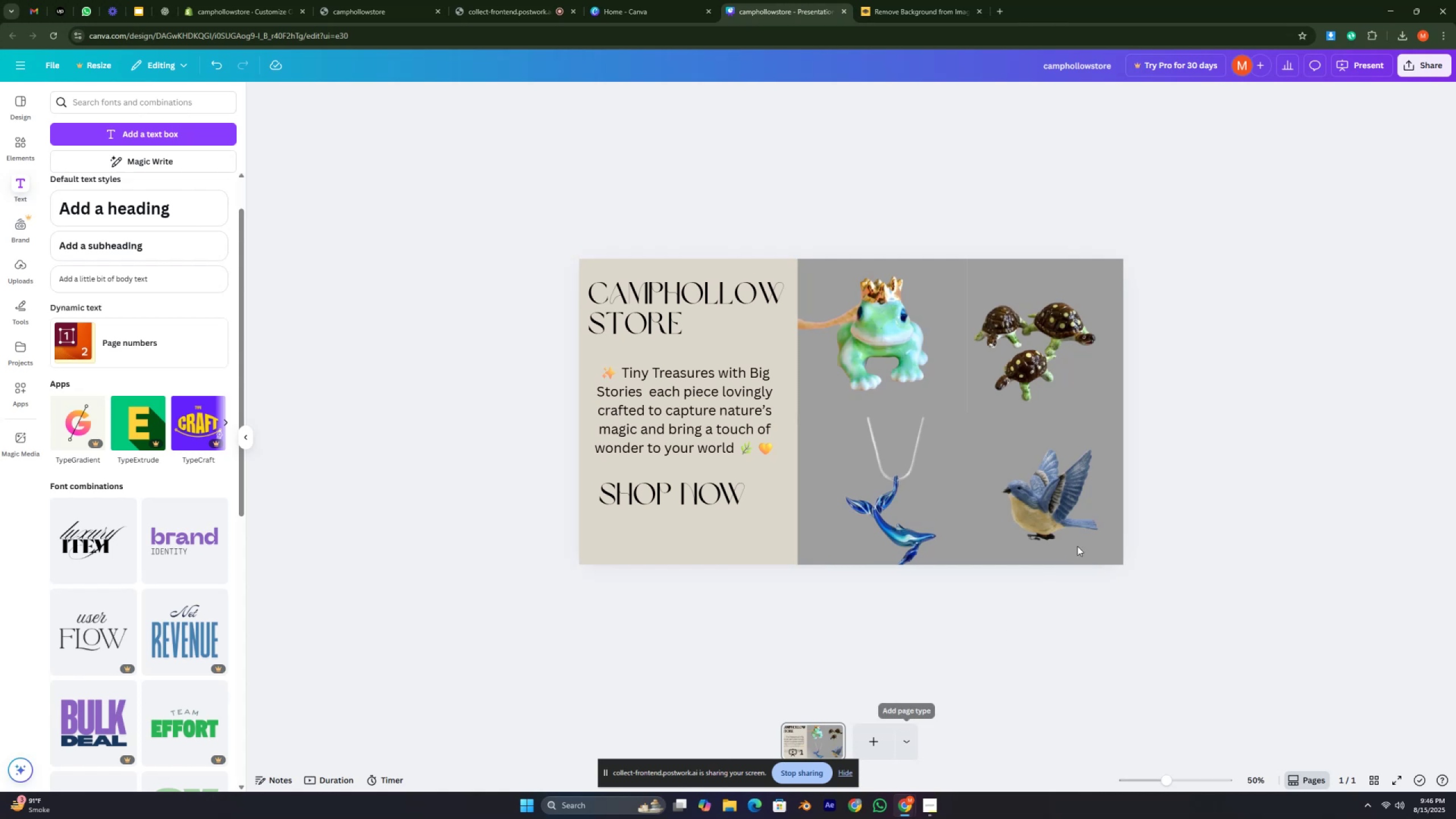 
wait(14.26)
 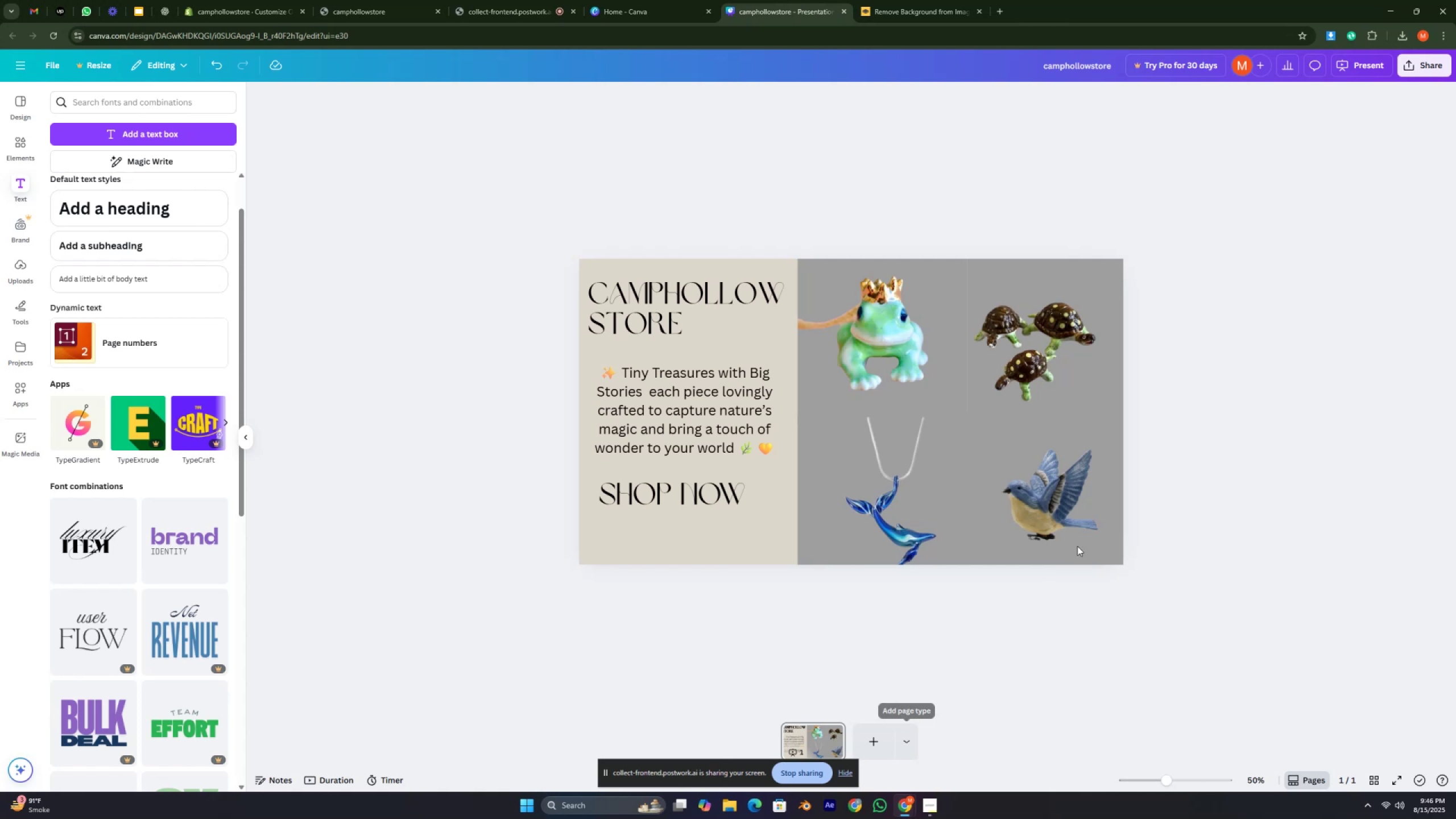 
left_click([995, 14])
 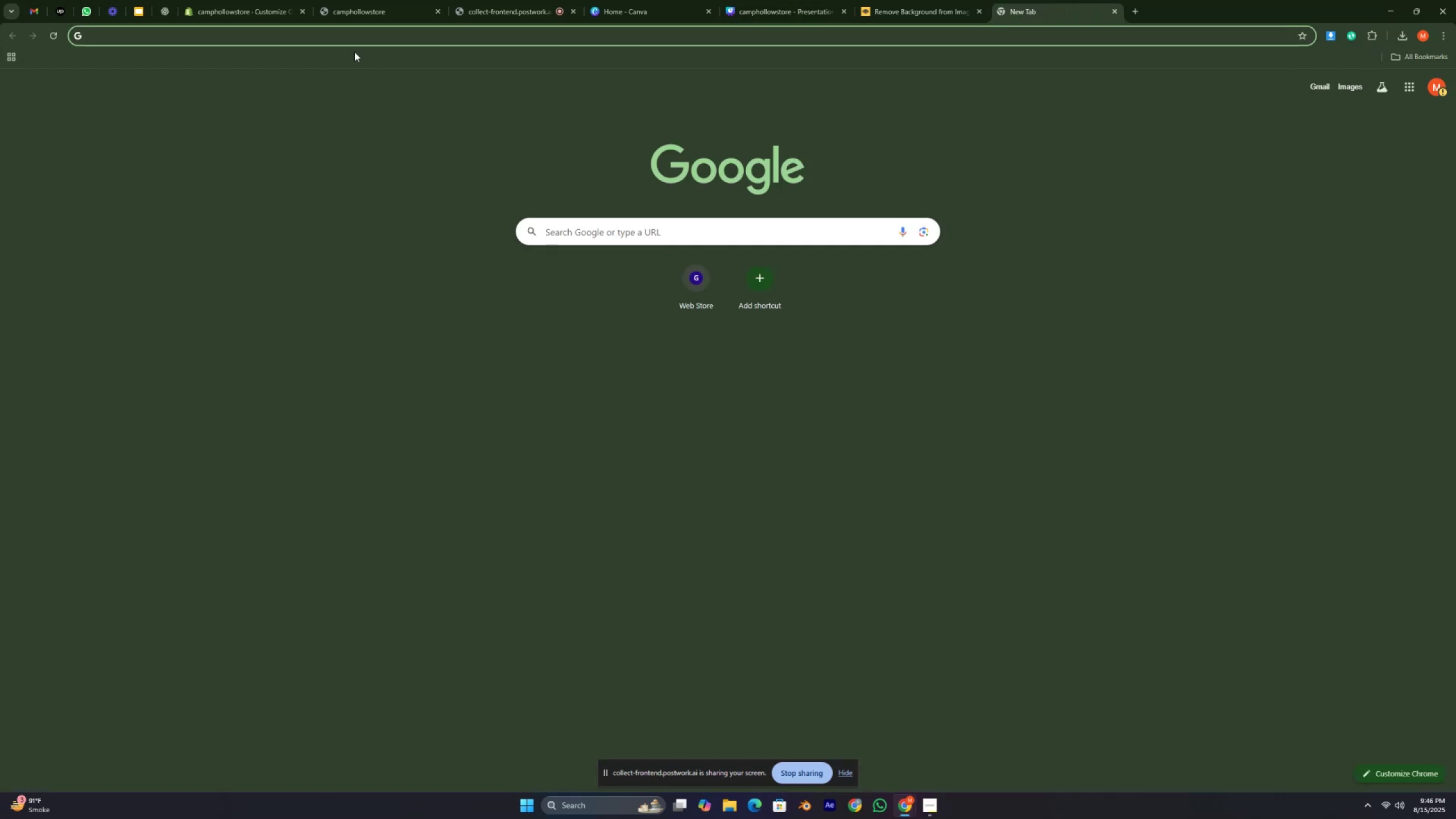 
type(IMAGE RES)
 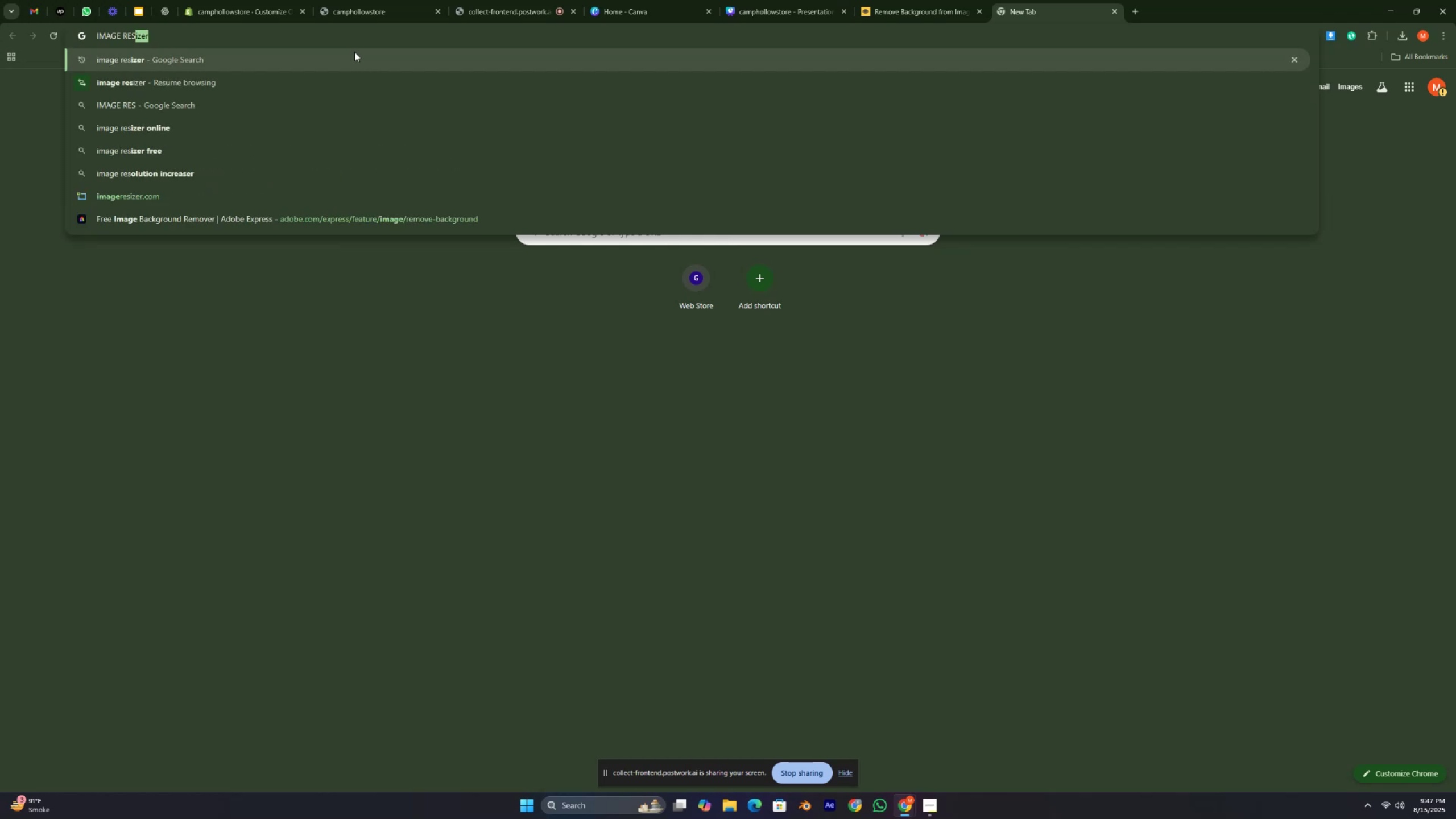 
key(Enter)
 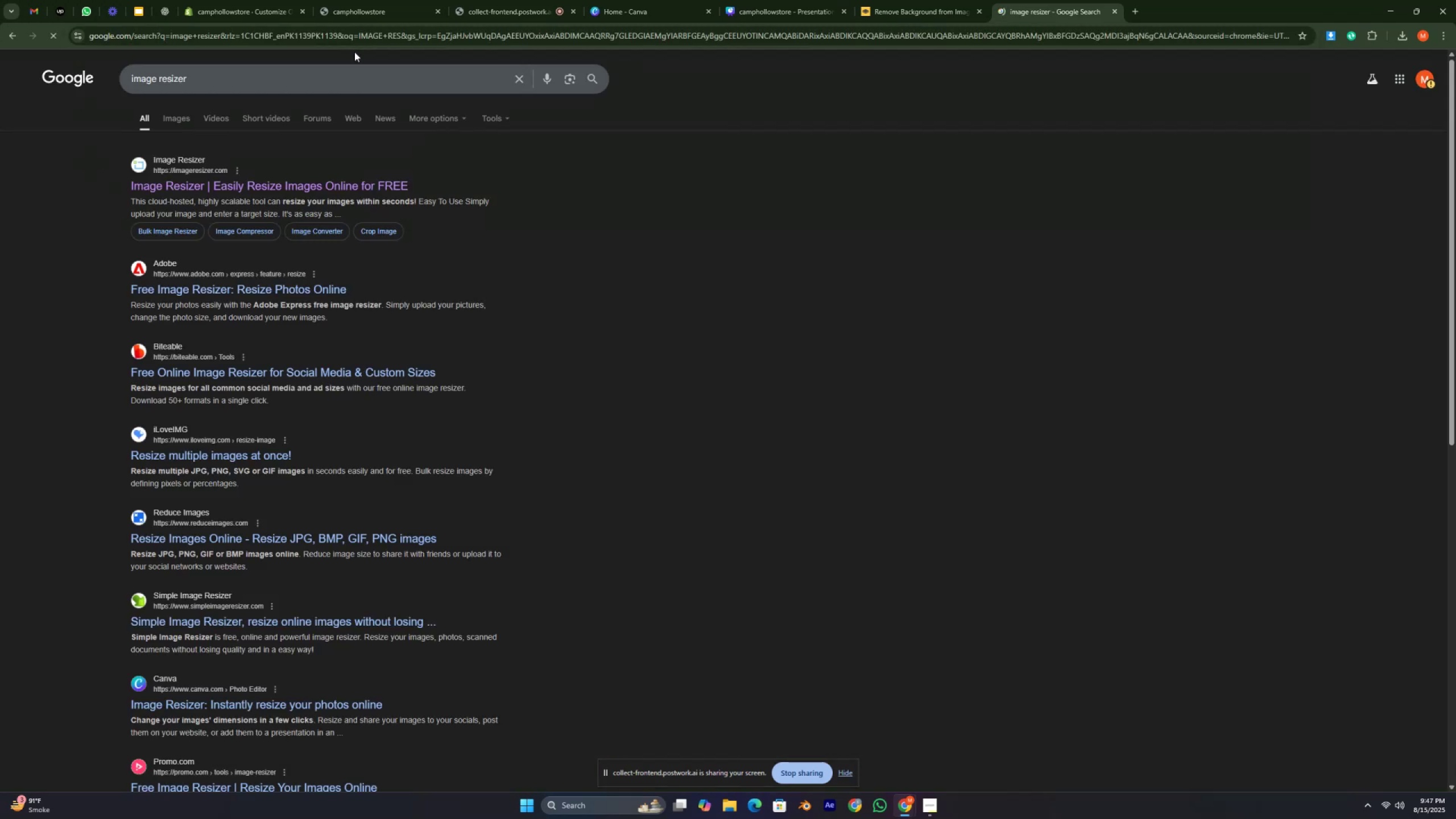 
key(CapsLock)
 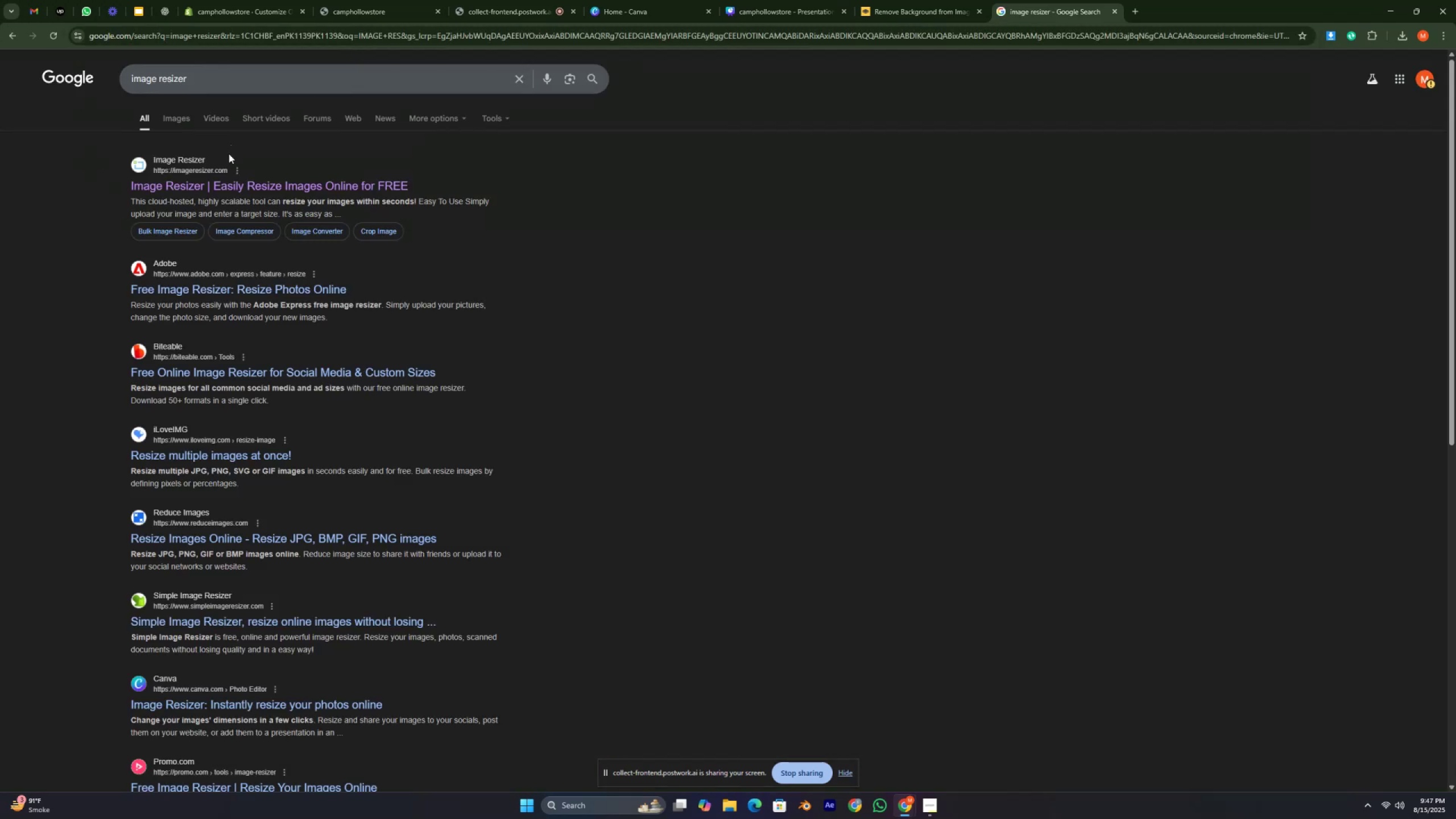 
left_click([221, 190])
 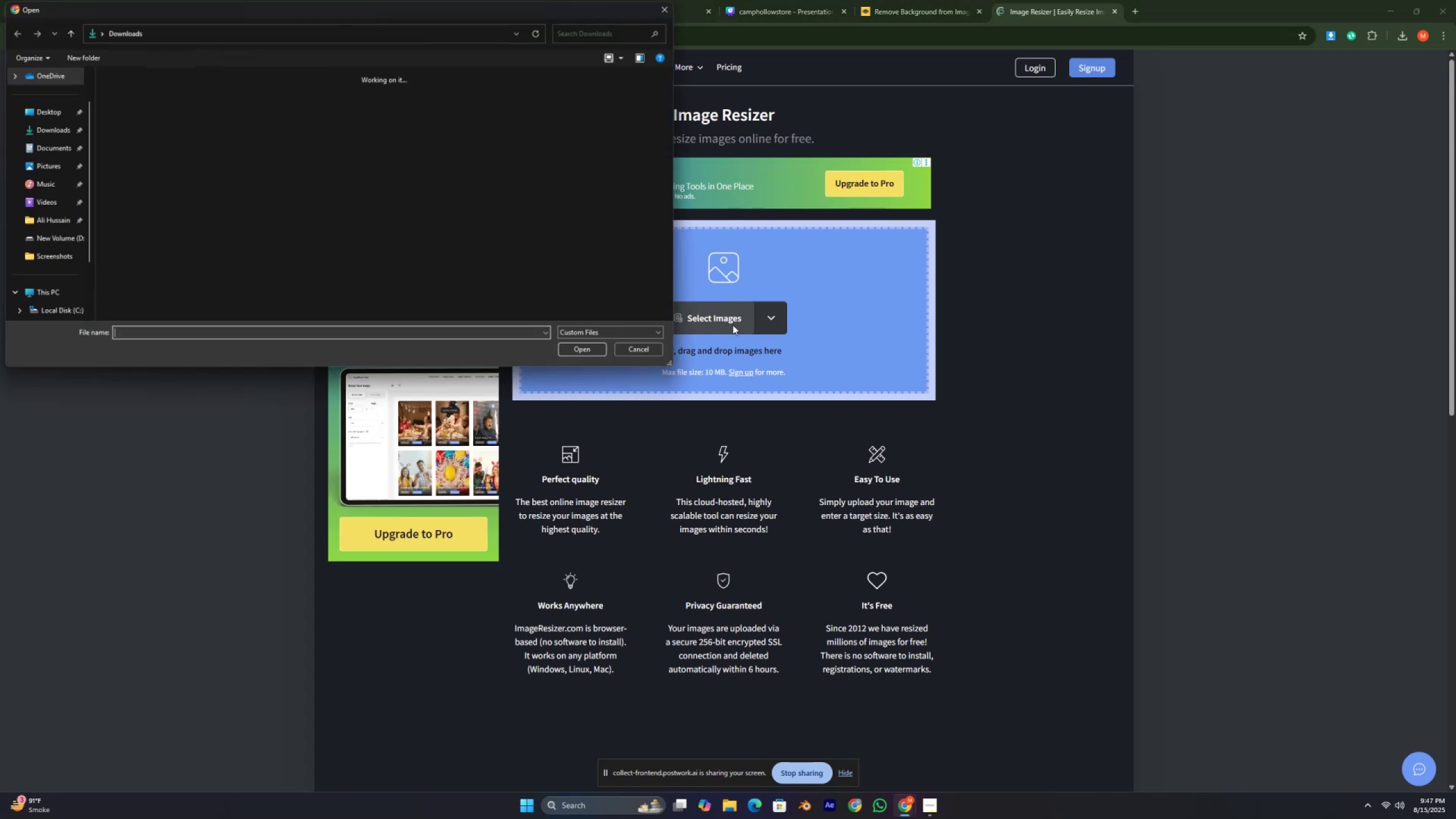 
wait(9.99)
 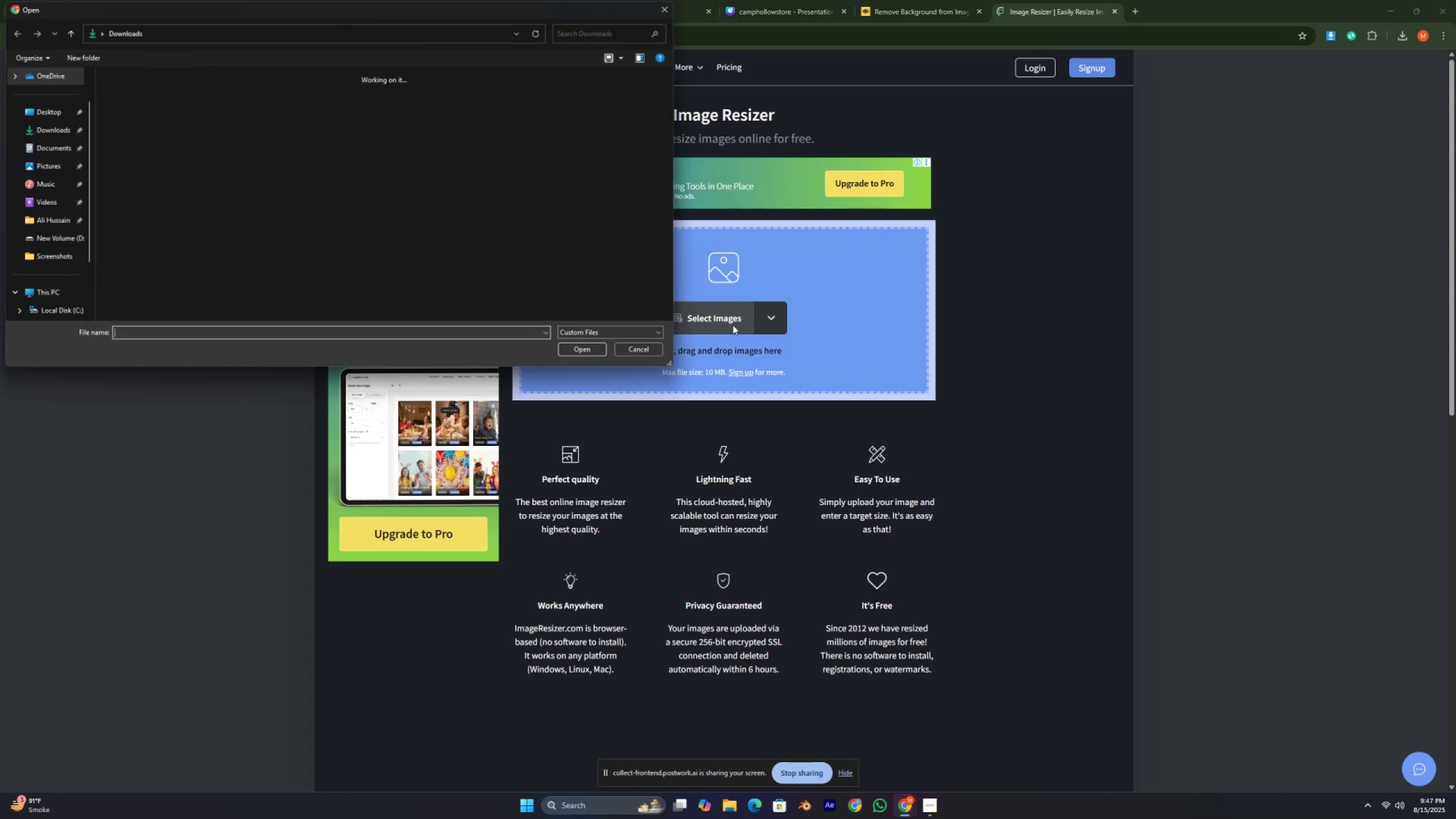 
left_click([139, 126])
 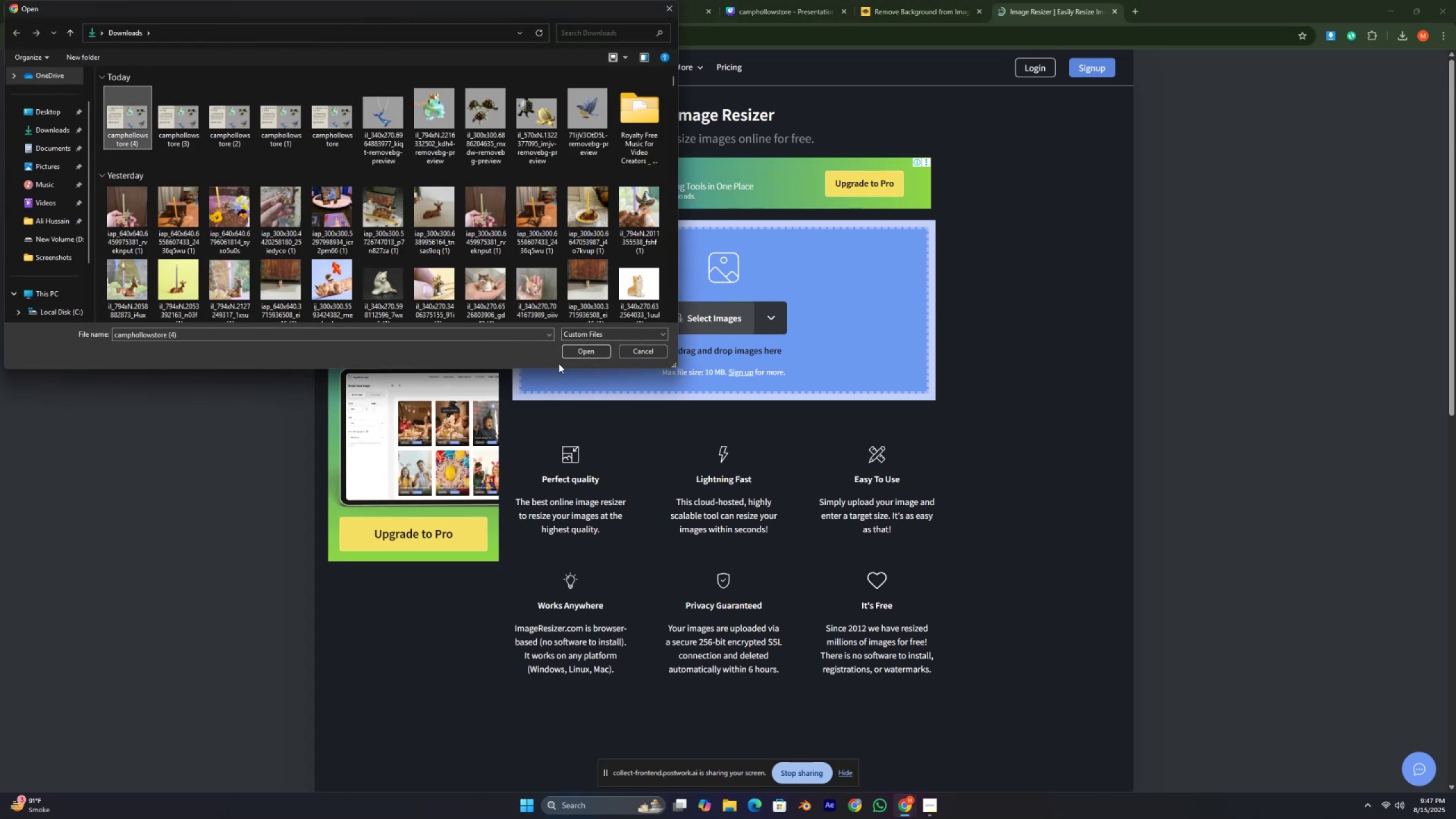 
left_click([576, 353])
 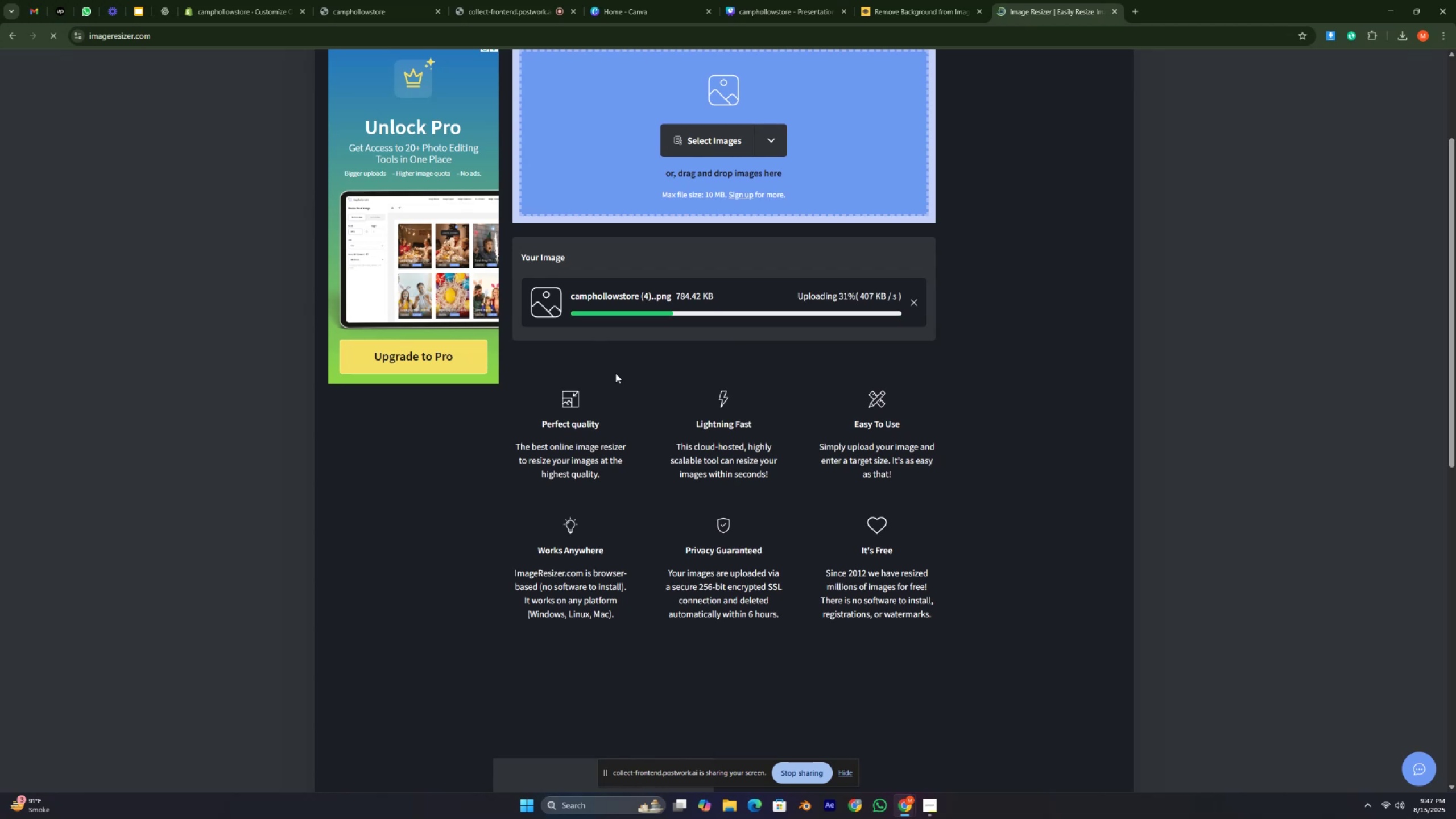 
key(Control+ControlLeft)
 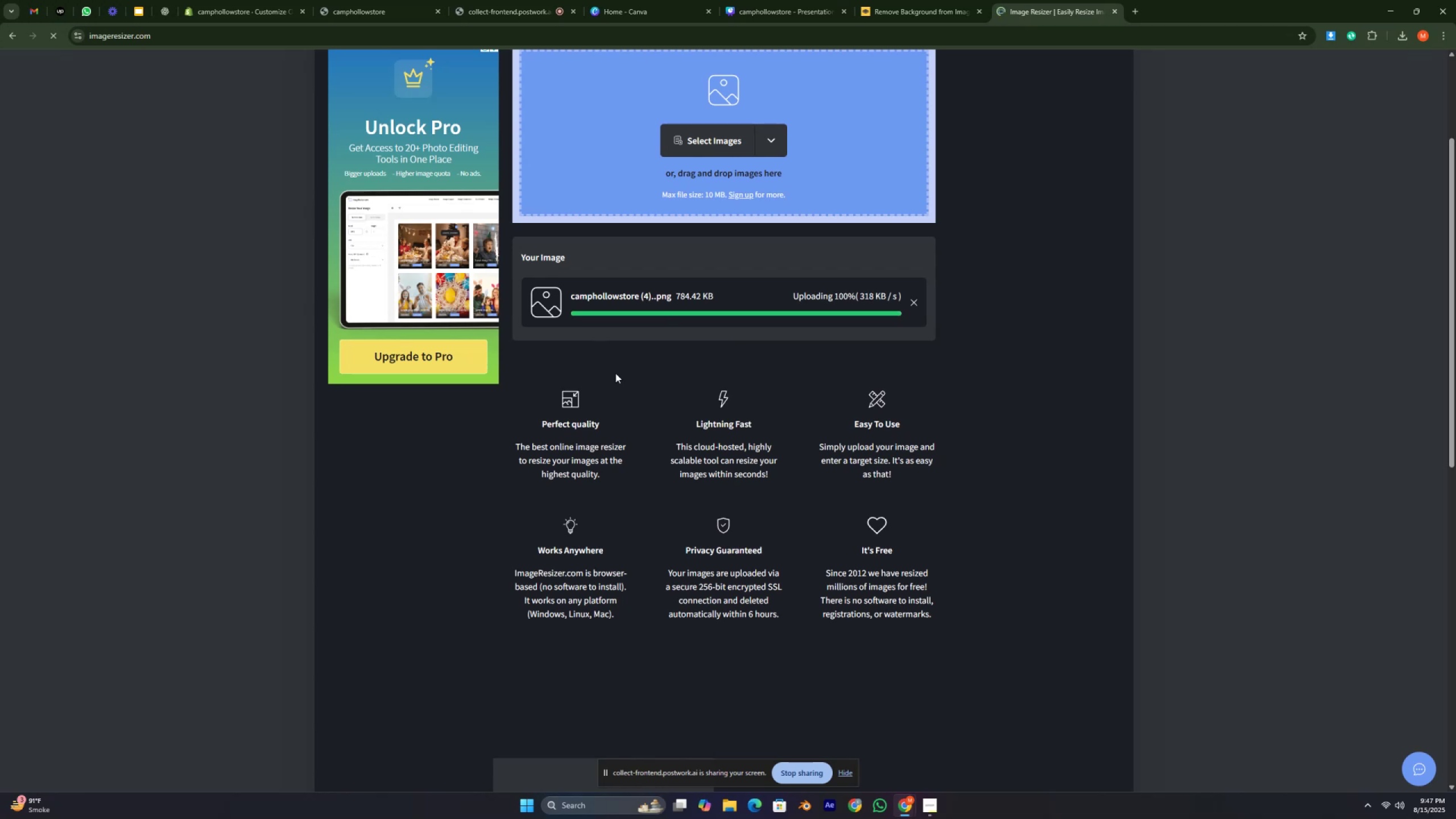 
key(Control+ControlLeft)
 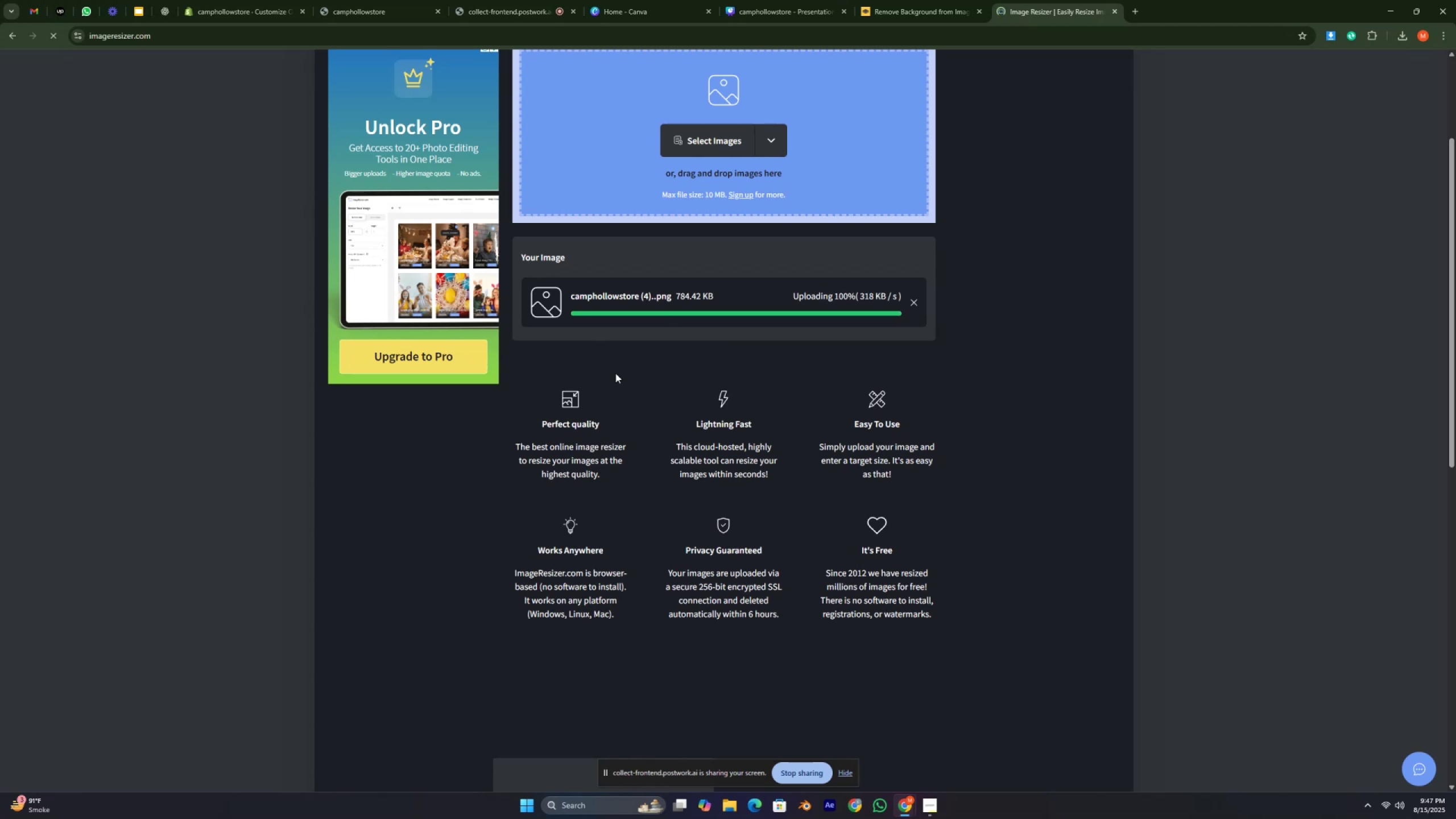 
key(Control+ControlLeft)
 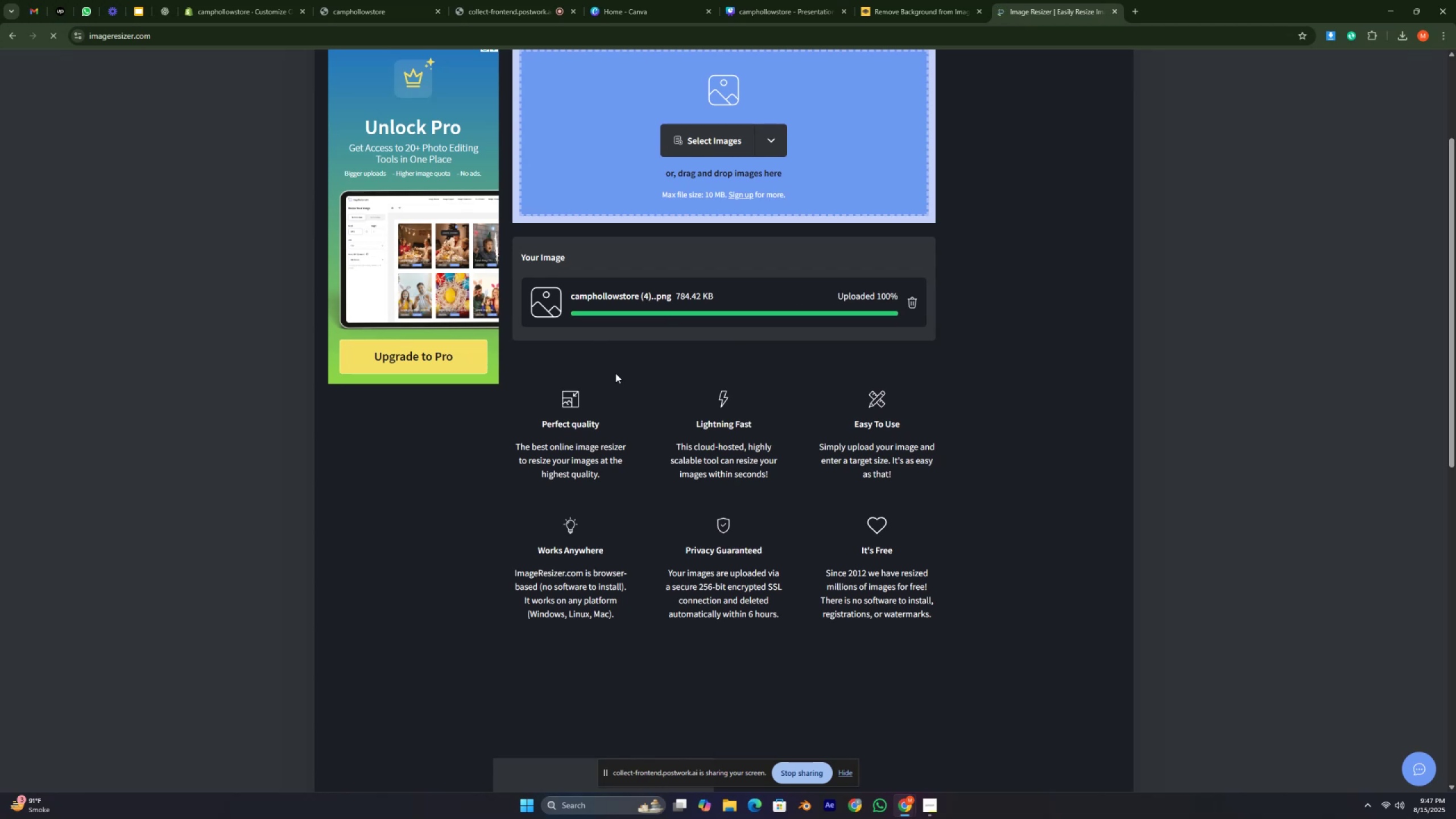 
key(Control+ControlRight)
 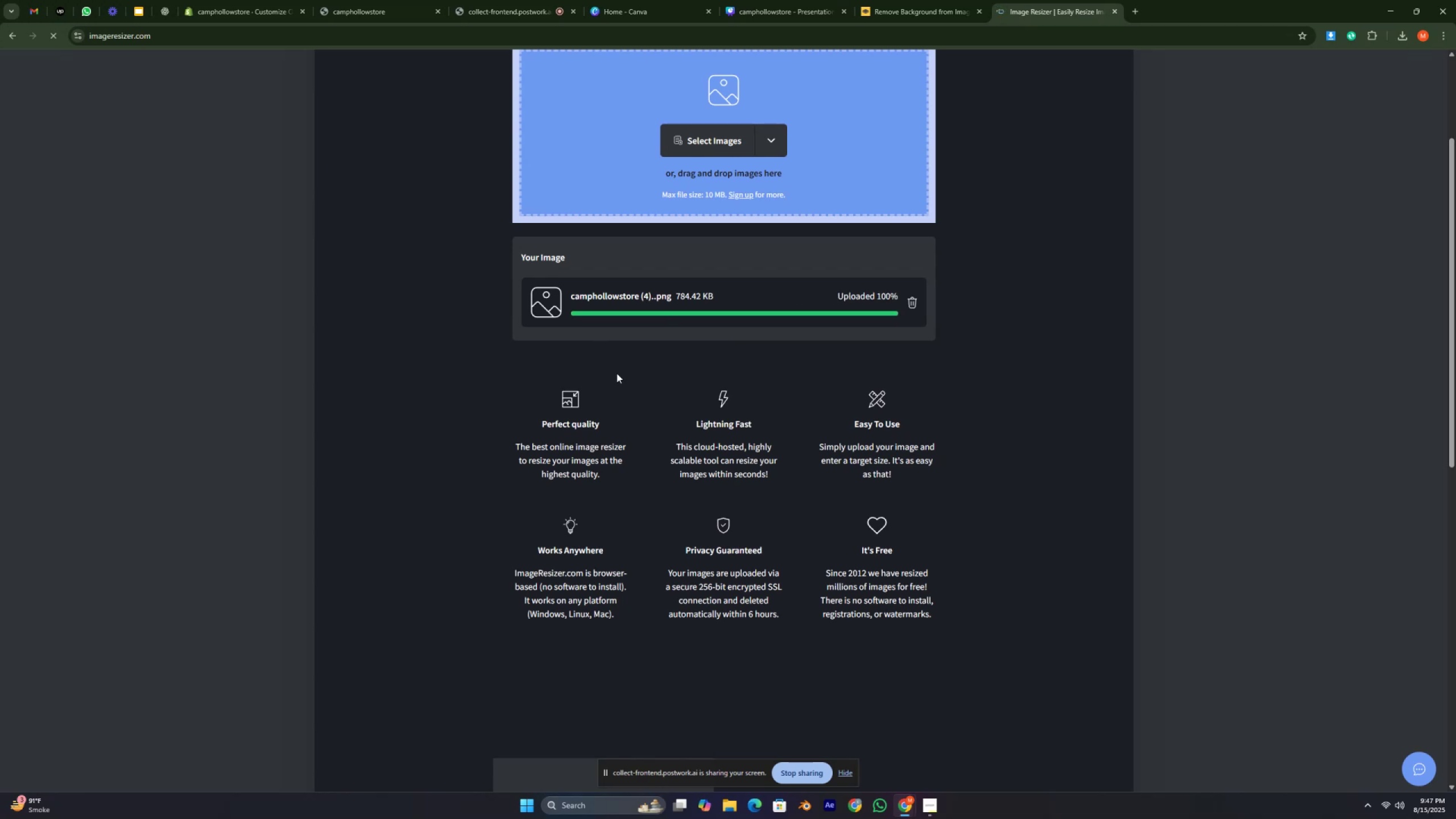 
key(Control+ControlRight)
 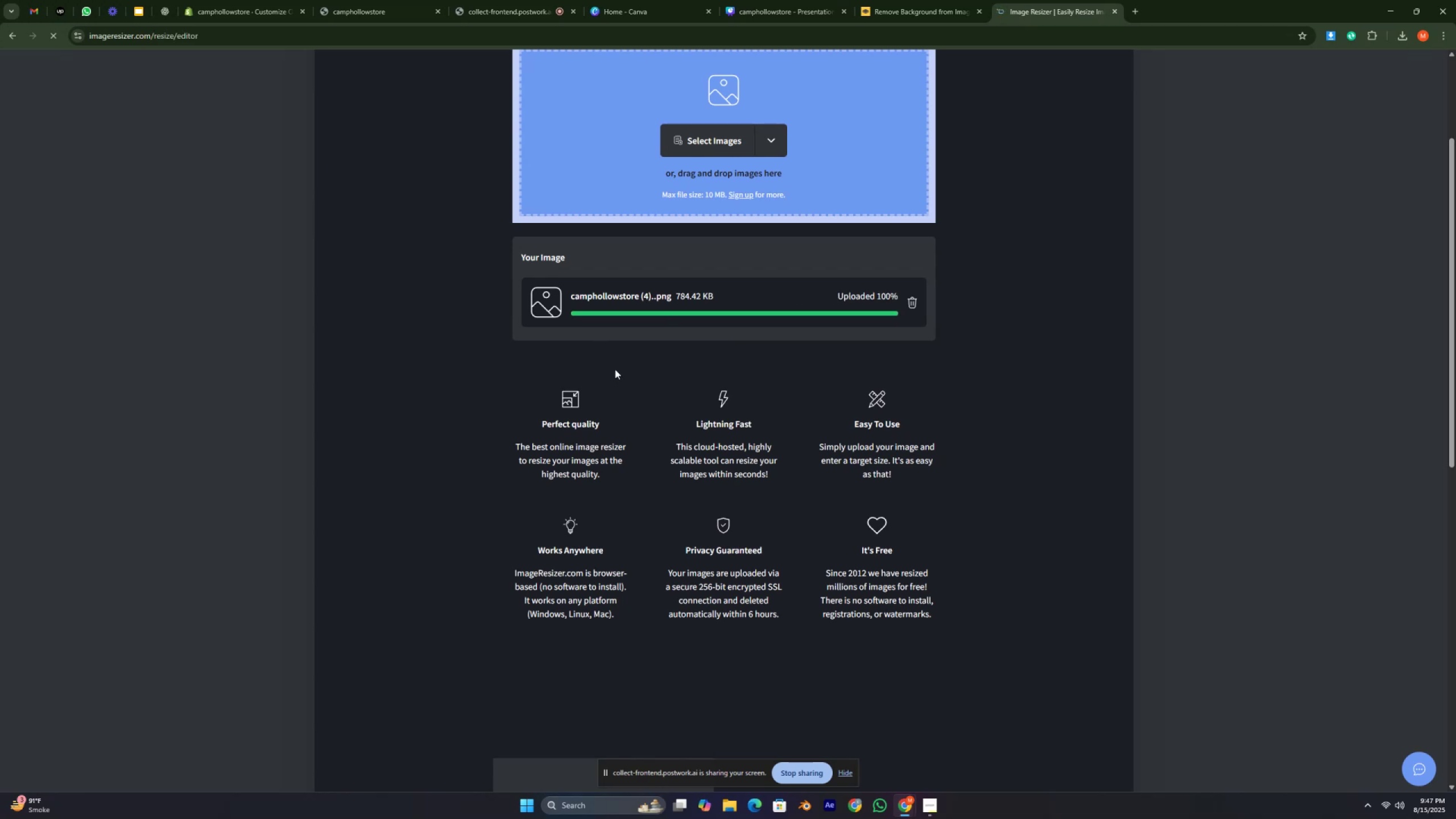 
key(Control+ControlRight)
 